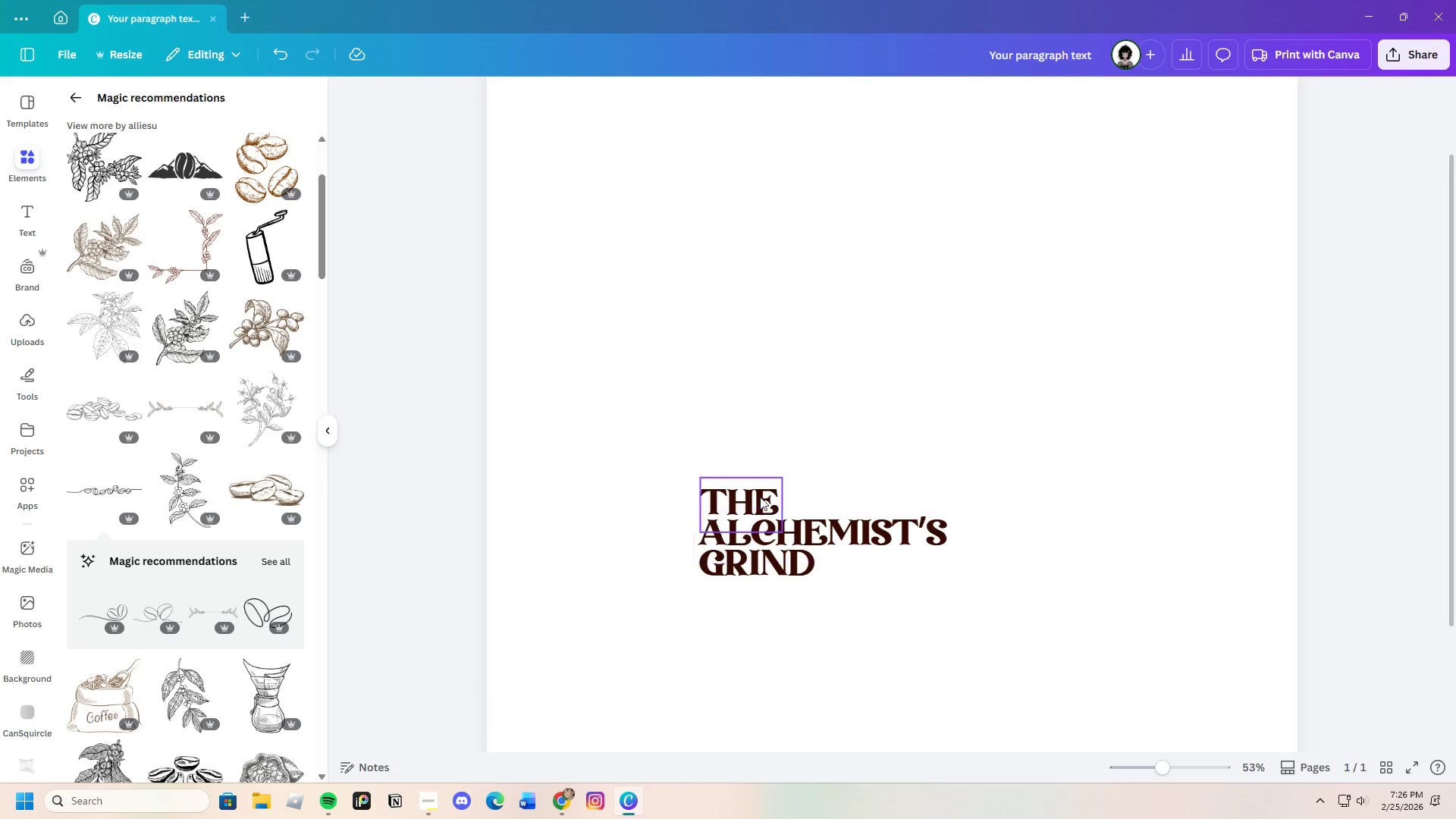 
left_click_drag(start_coordinate=[758, 491], to_coordinate=[759, 487])
 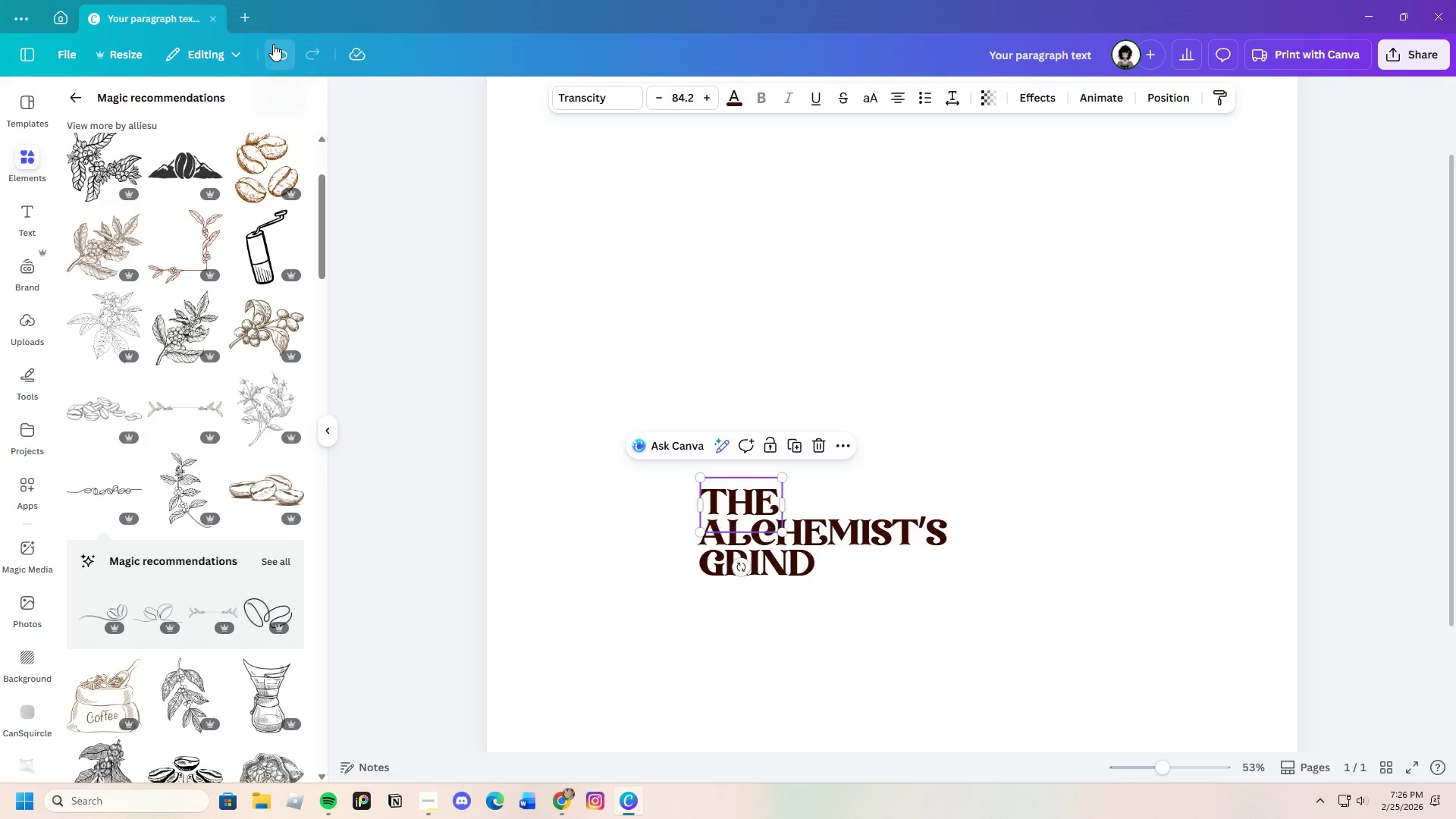 
double_click([273, 44])
 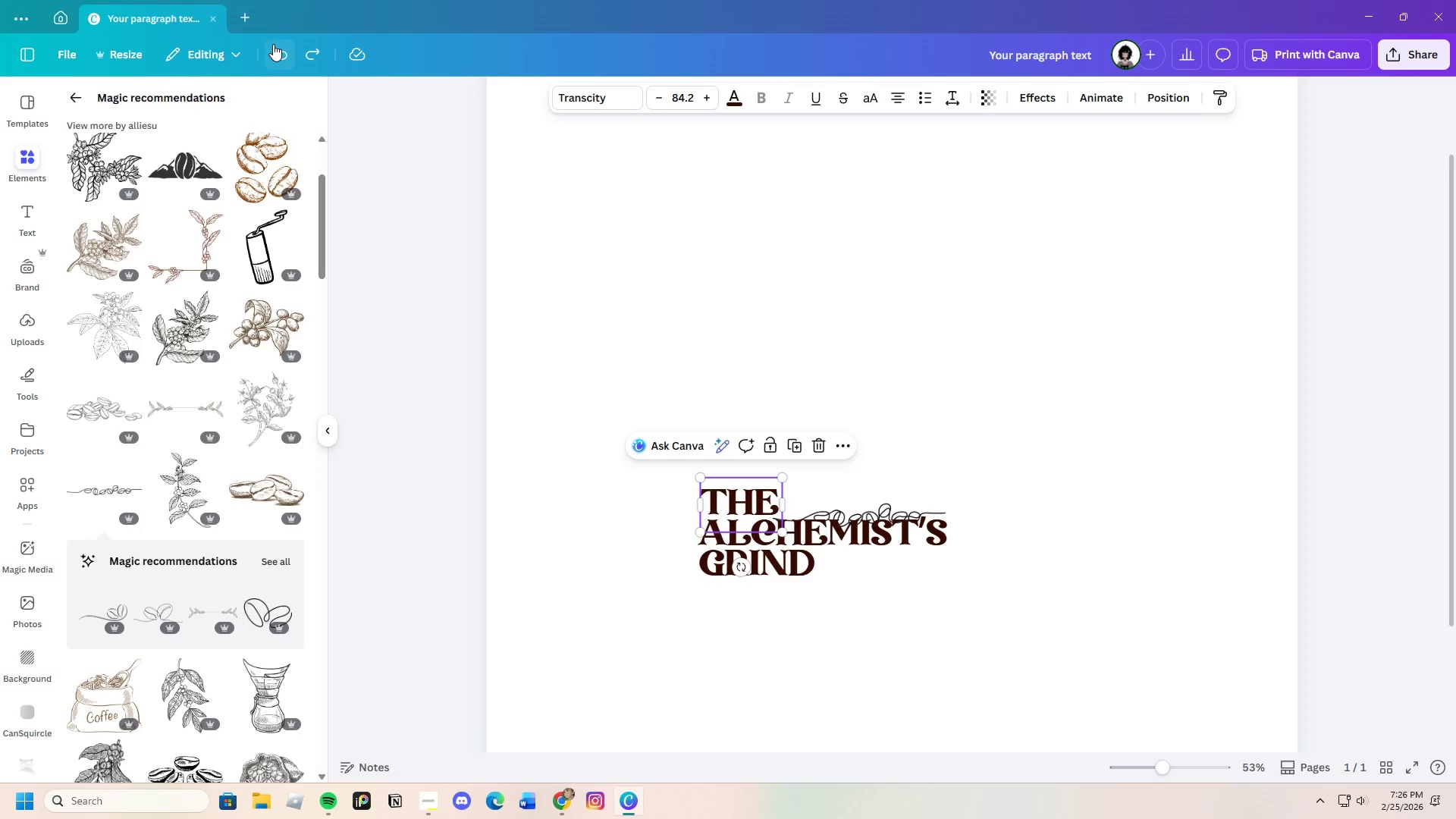 
double_click([273, 44])
 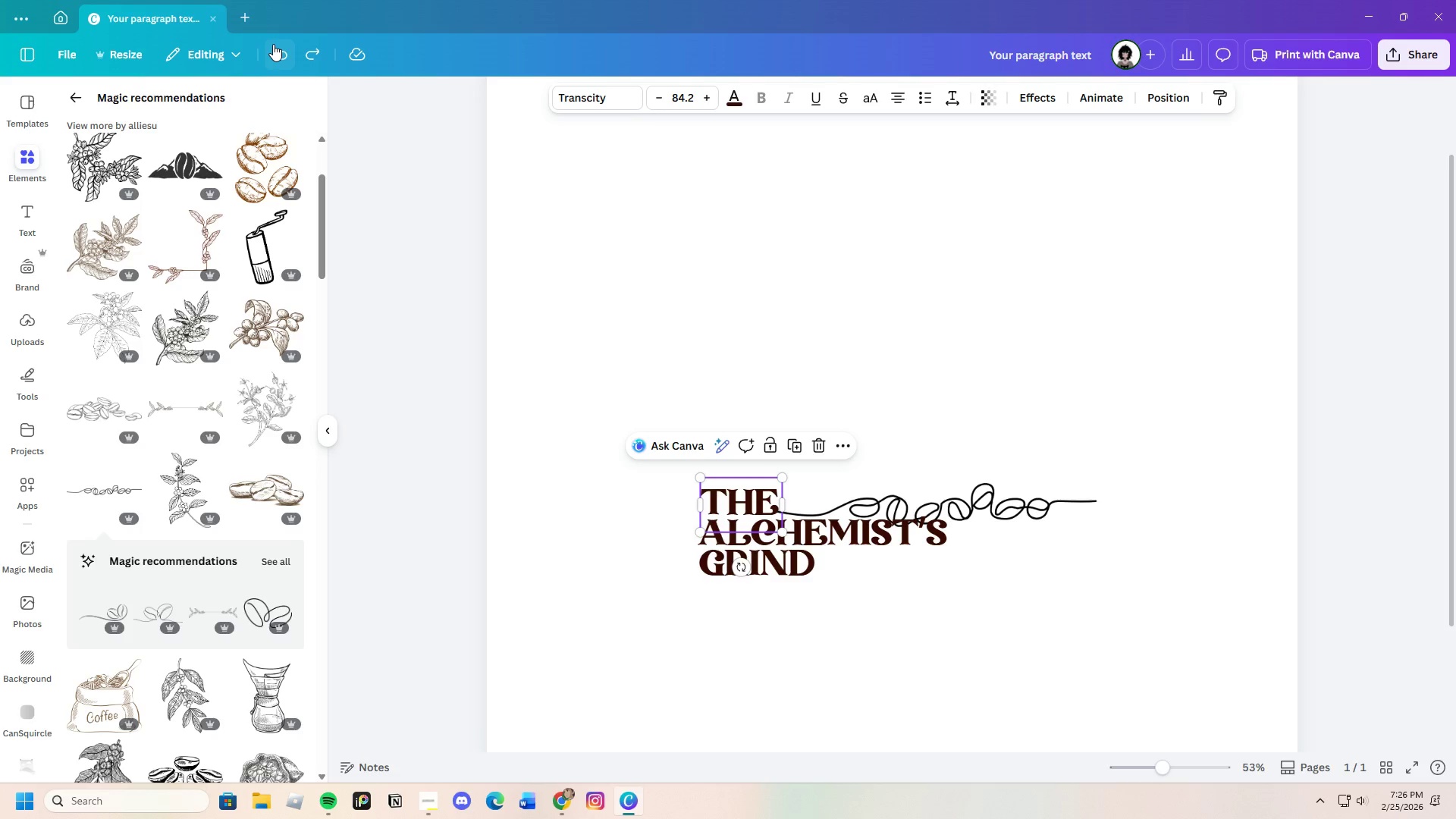 
triple_click([273, 44])
 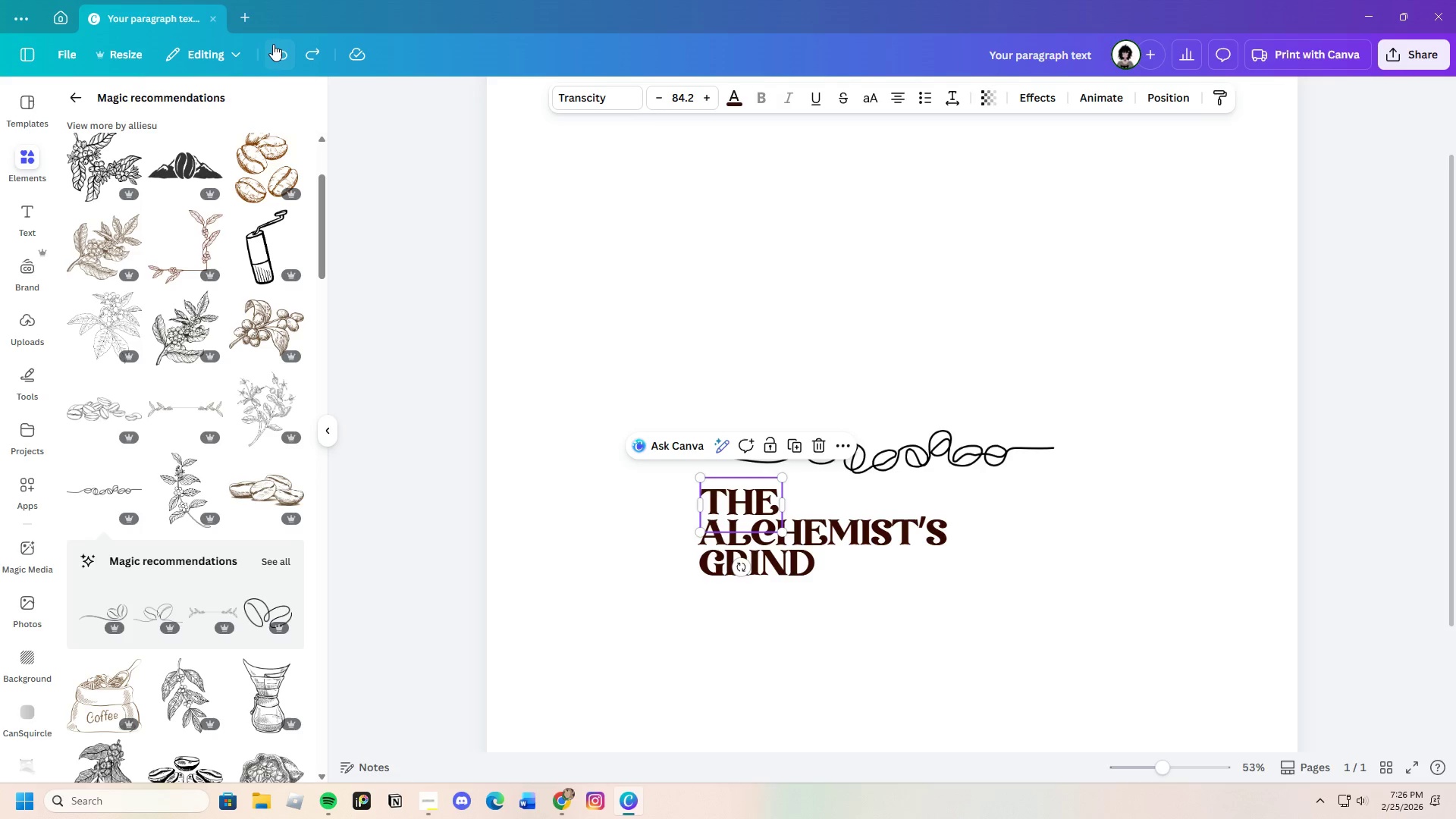 
triple_click([273, 44])
 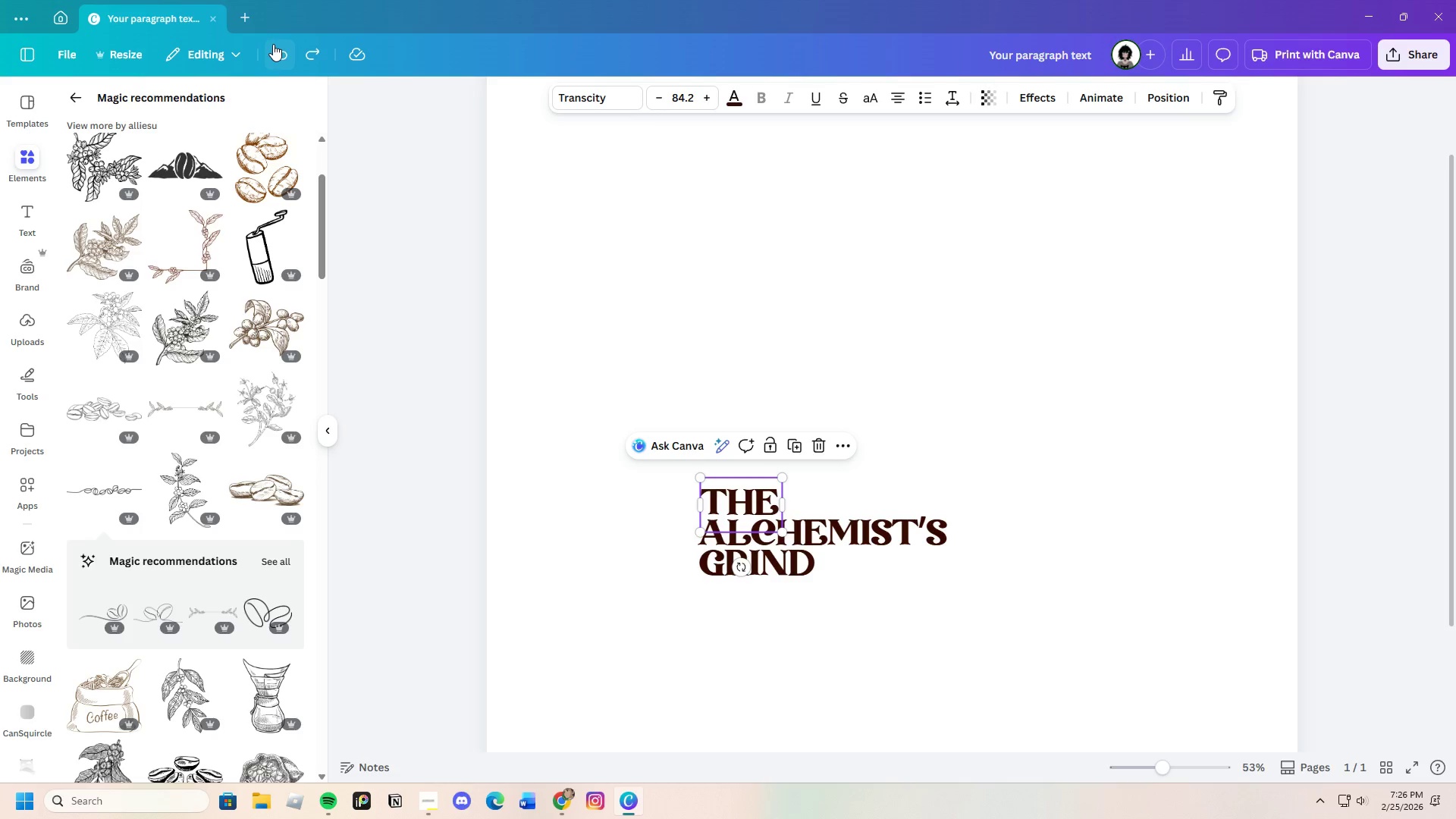 
triple_click([273, 44])
 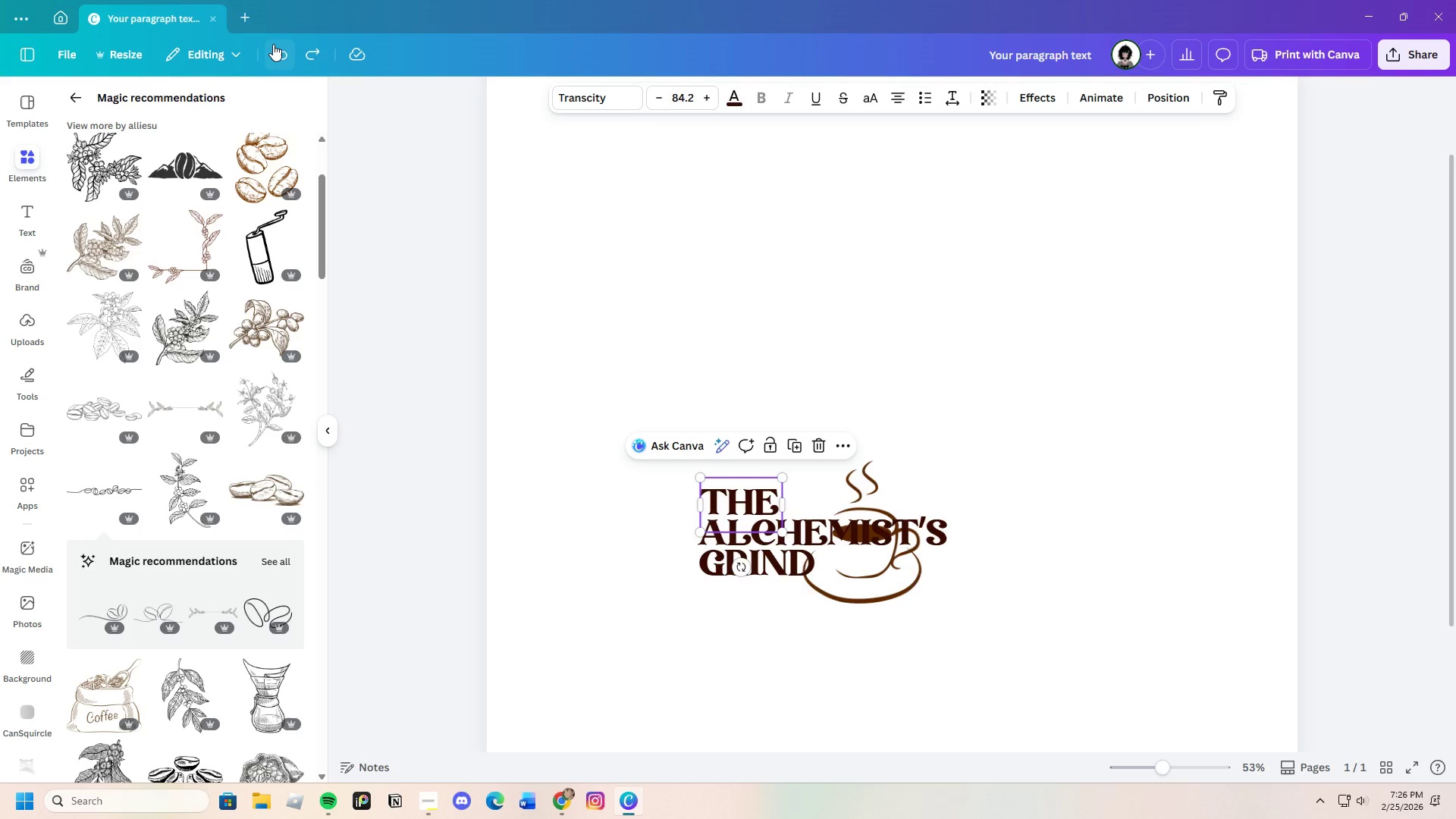 
left_click([273, 44])
 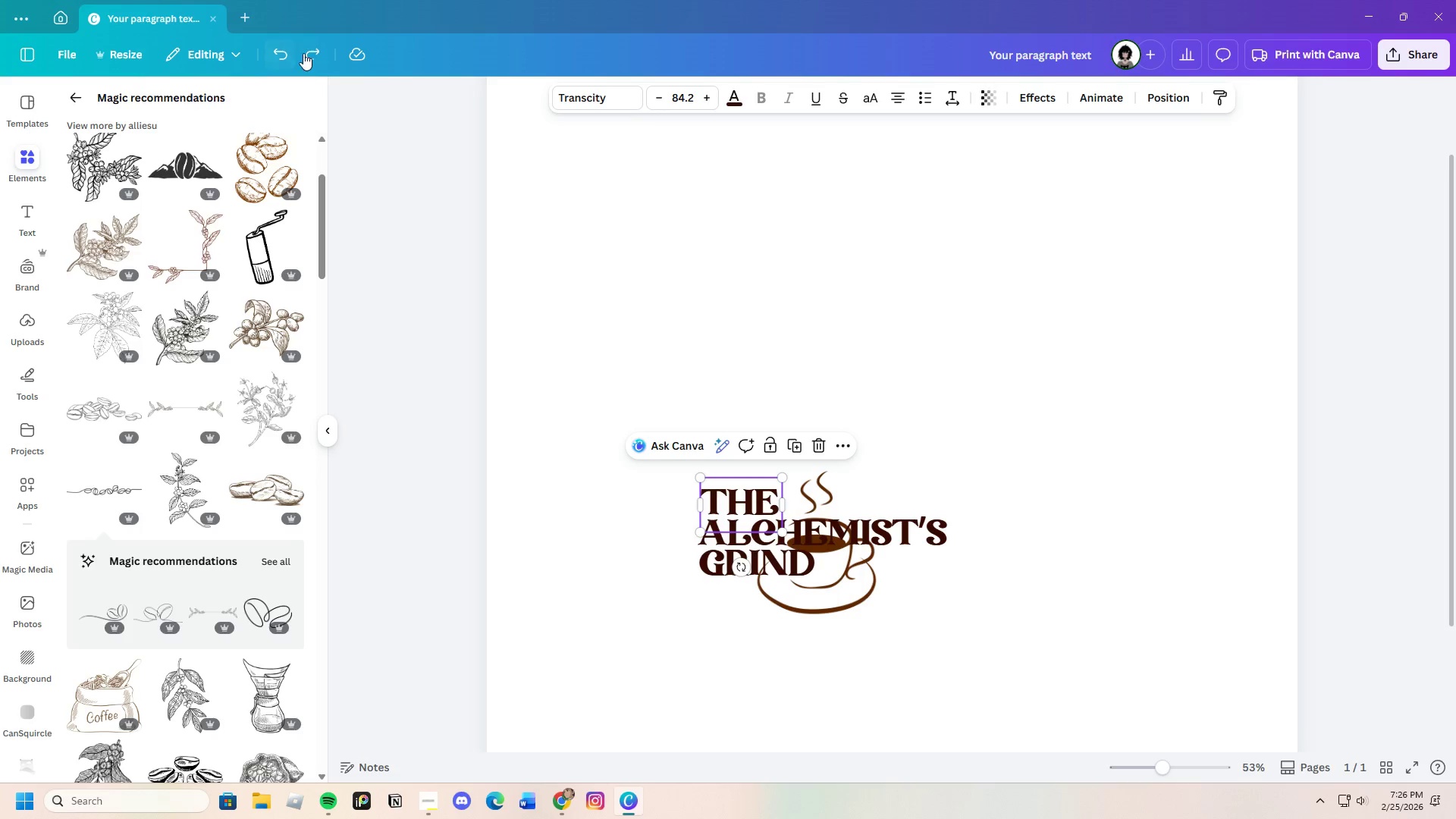 
left_click([307, 53])
 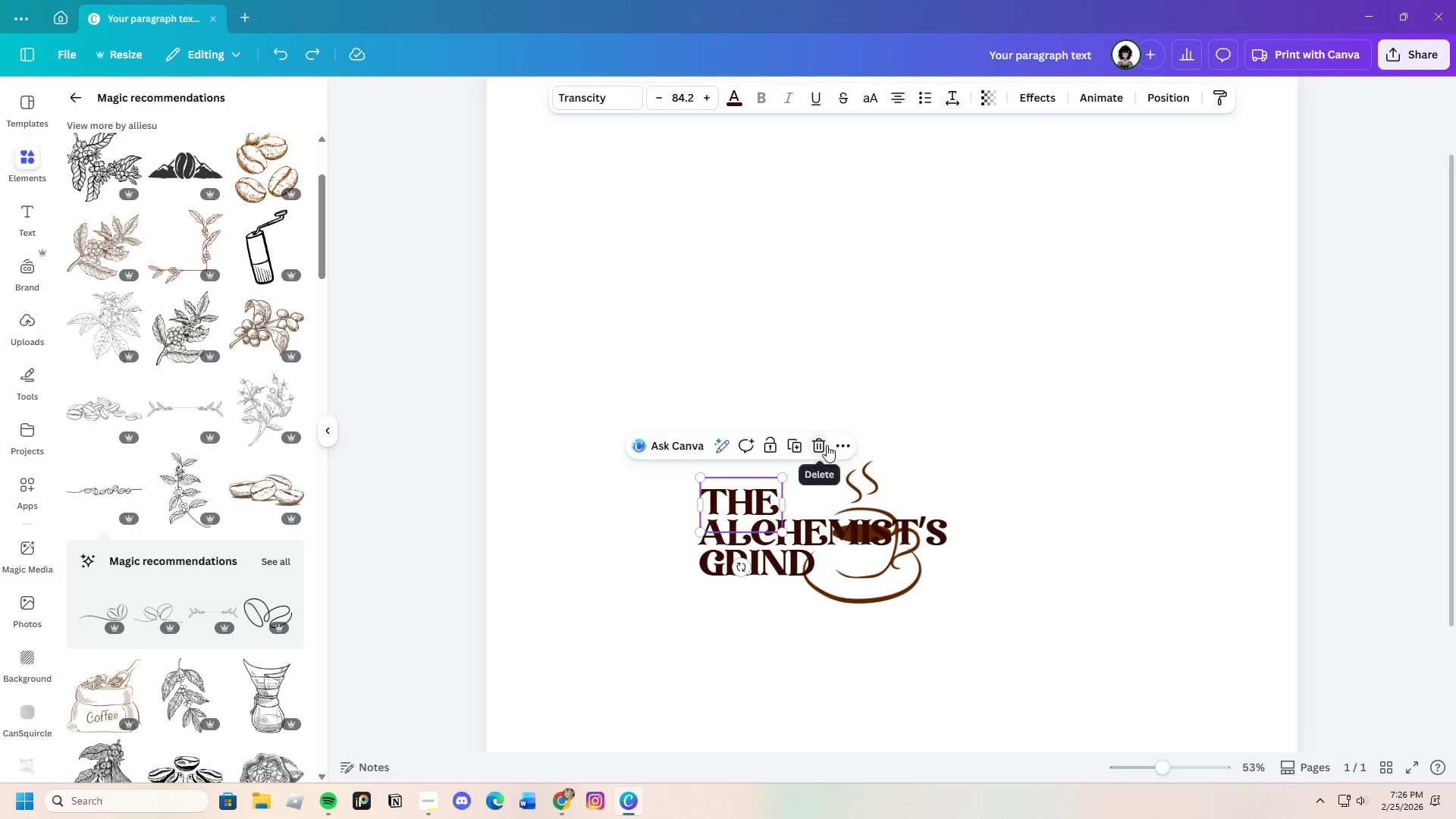 
left_click([876, 573])
 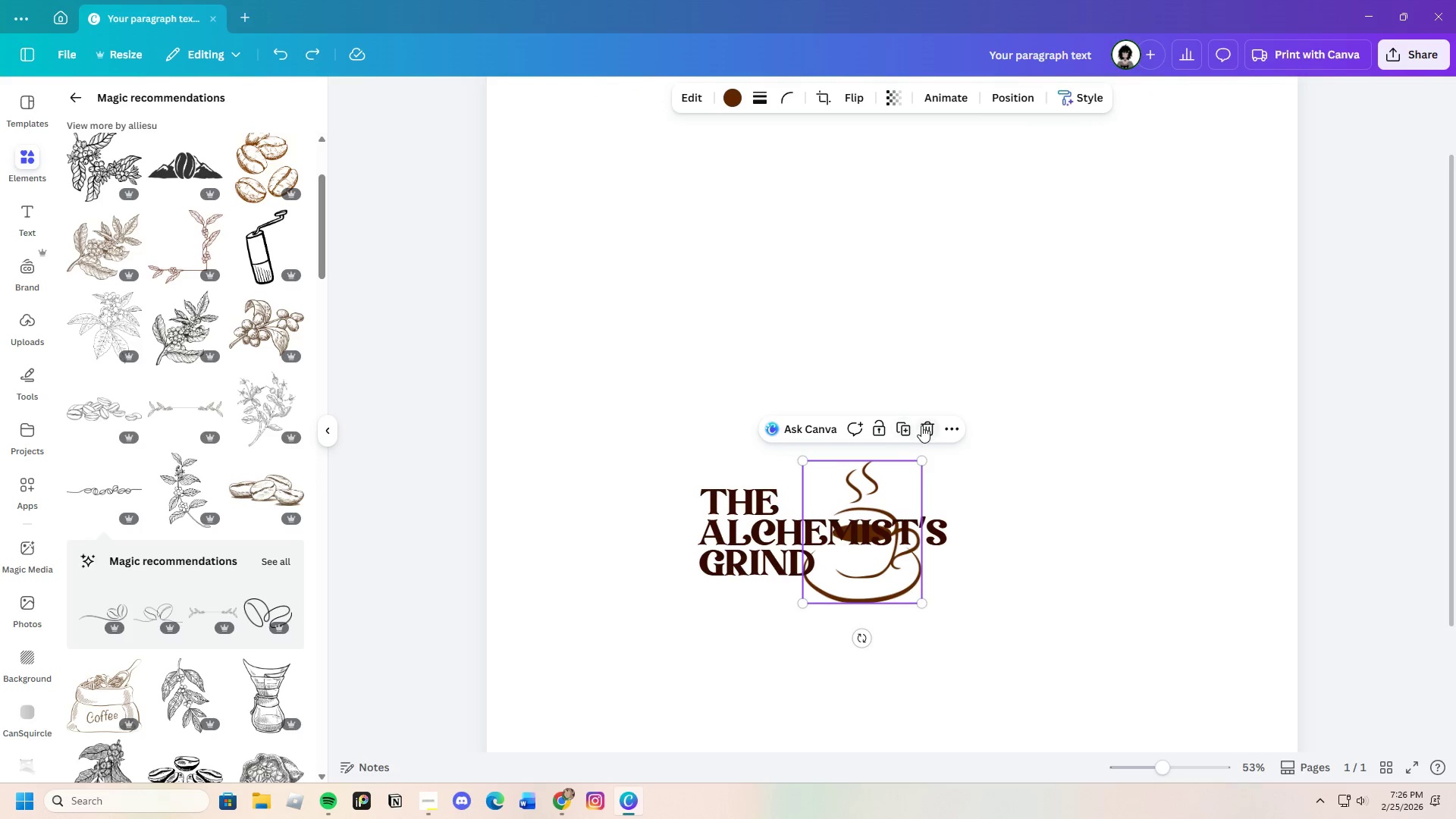 
left_click([914, 424])
 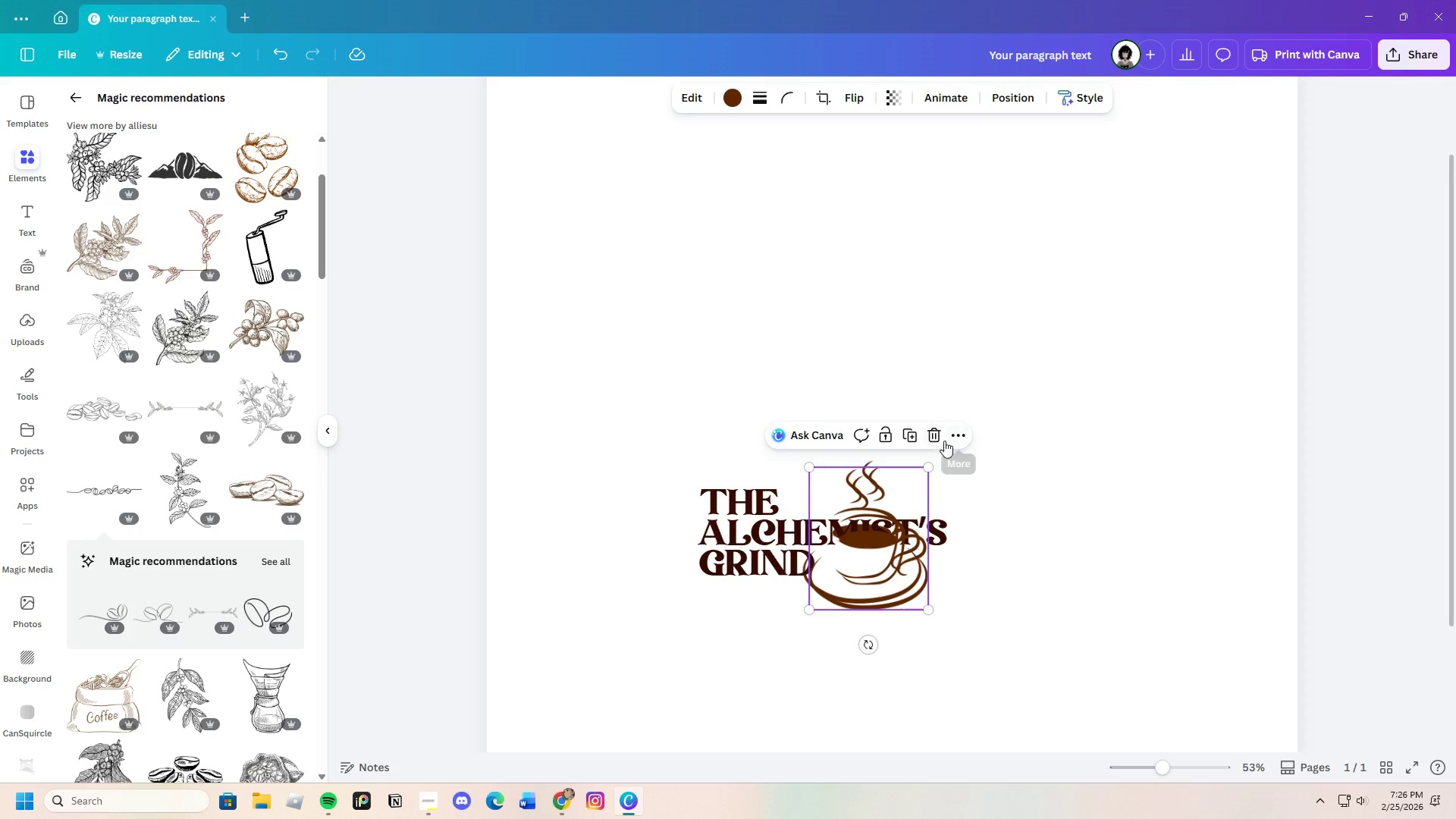 
left_click([939, 428])
 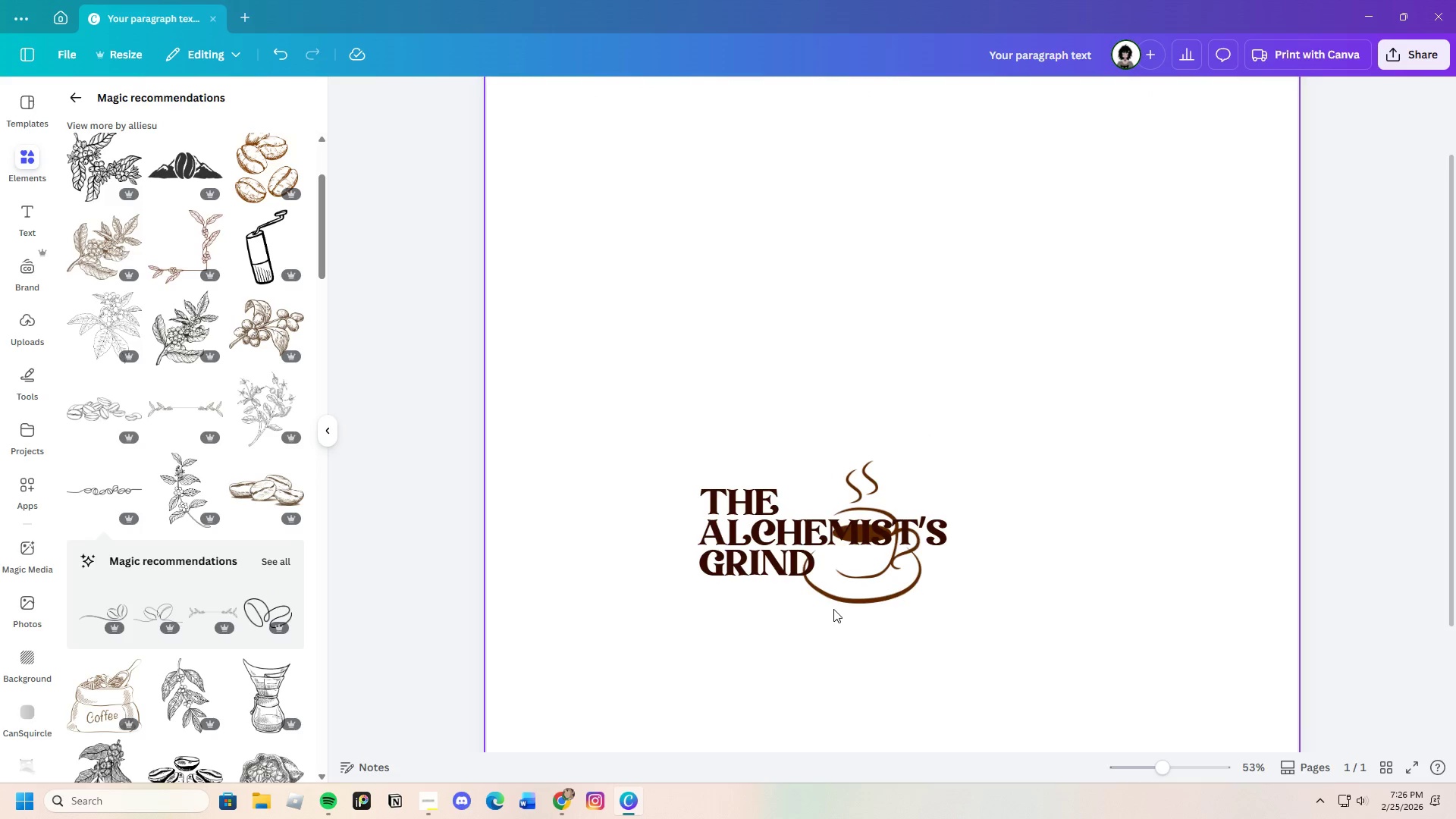 
left_click([853, 575])
 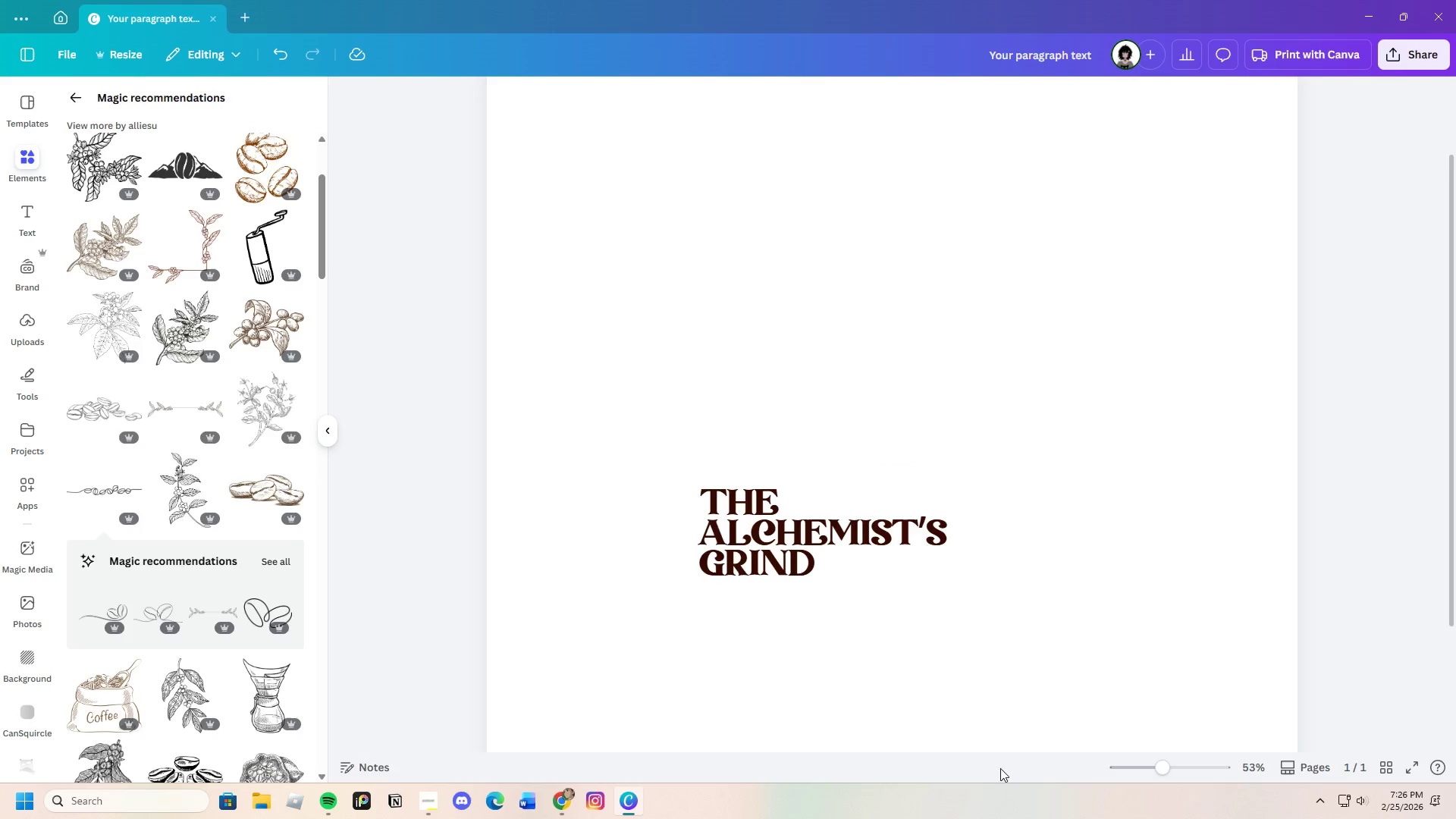 
scroll: coordinate [224, 657], scroll_direction: down, amount: 14.0
 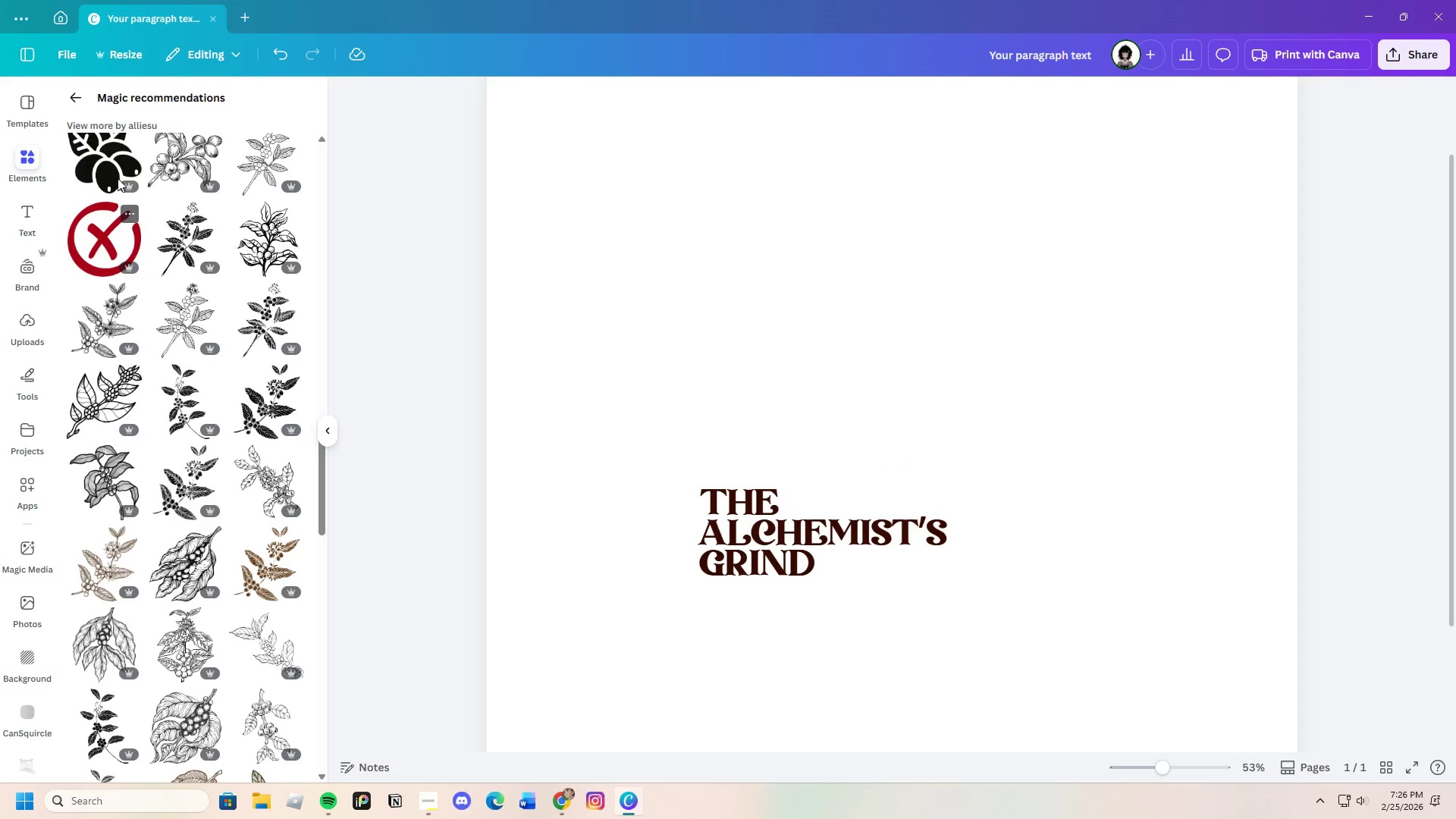 
left_click([76, 84])
 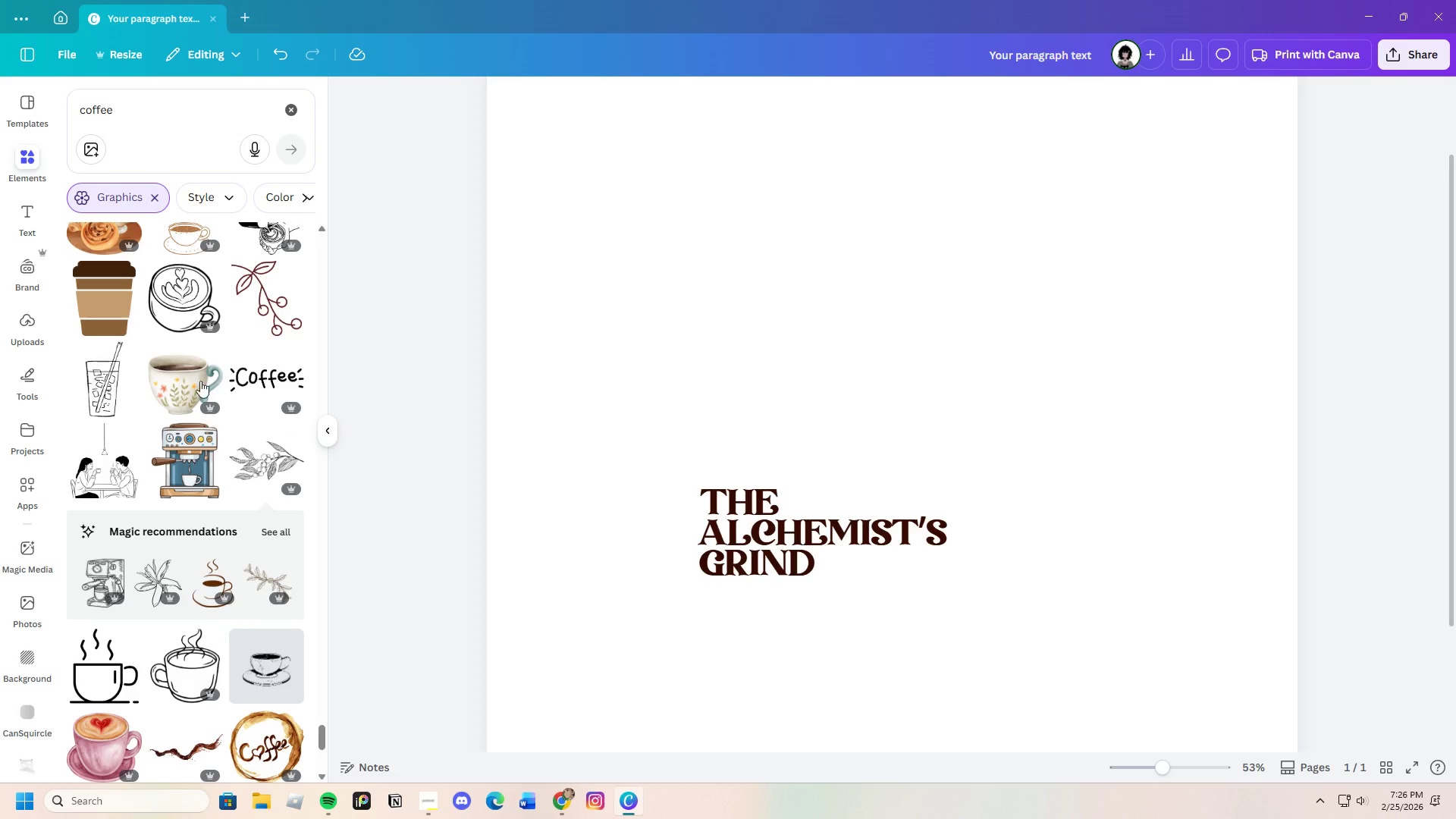 
scroll: coordinate [228, 655], scroll_direction: down, amount: 16.0
 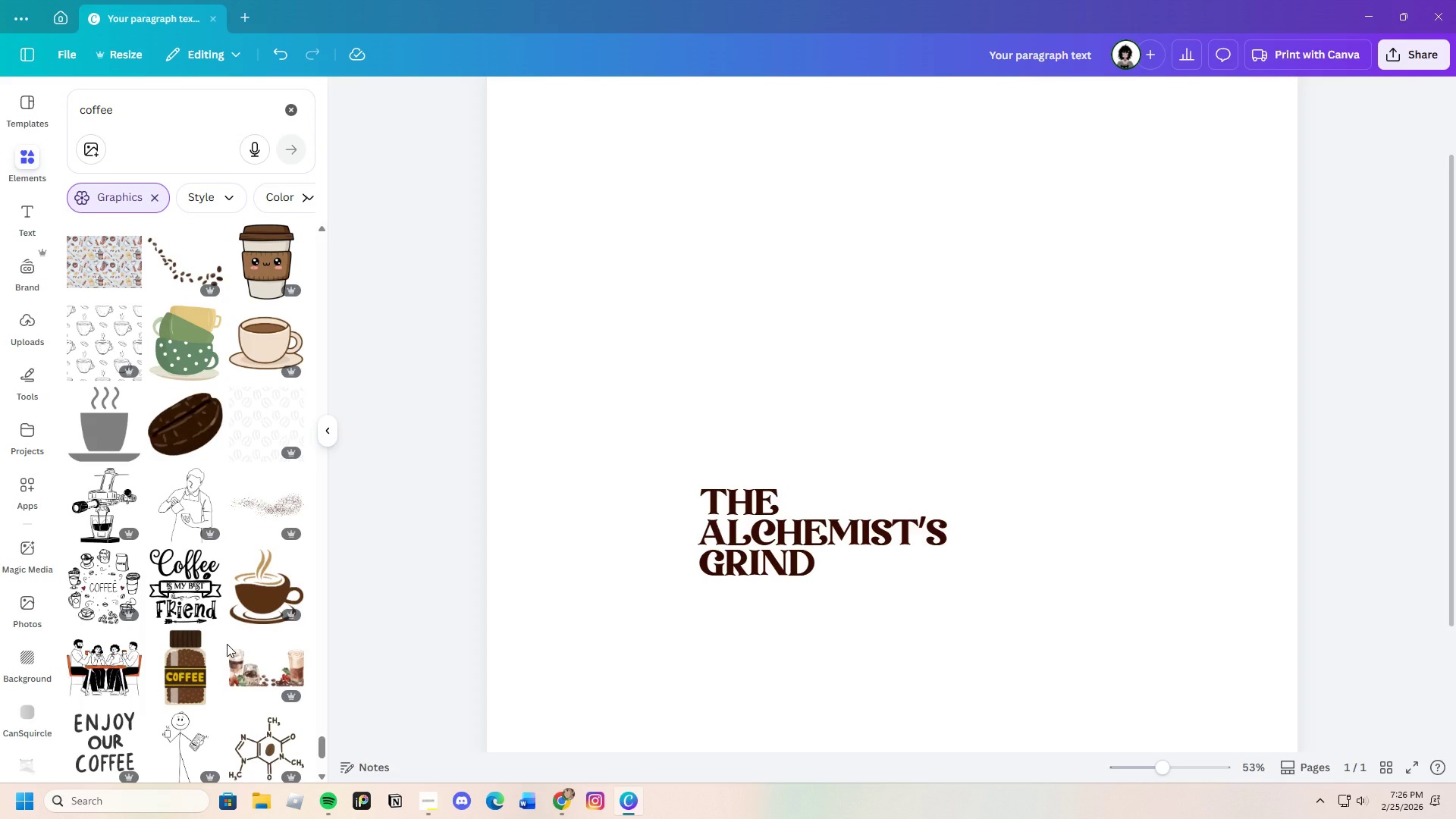 
left_click([180, 408])
 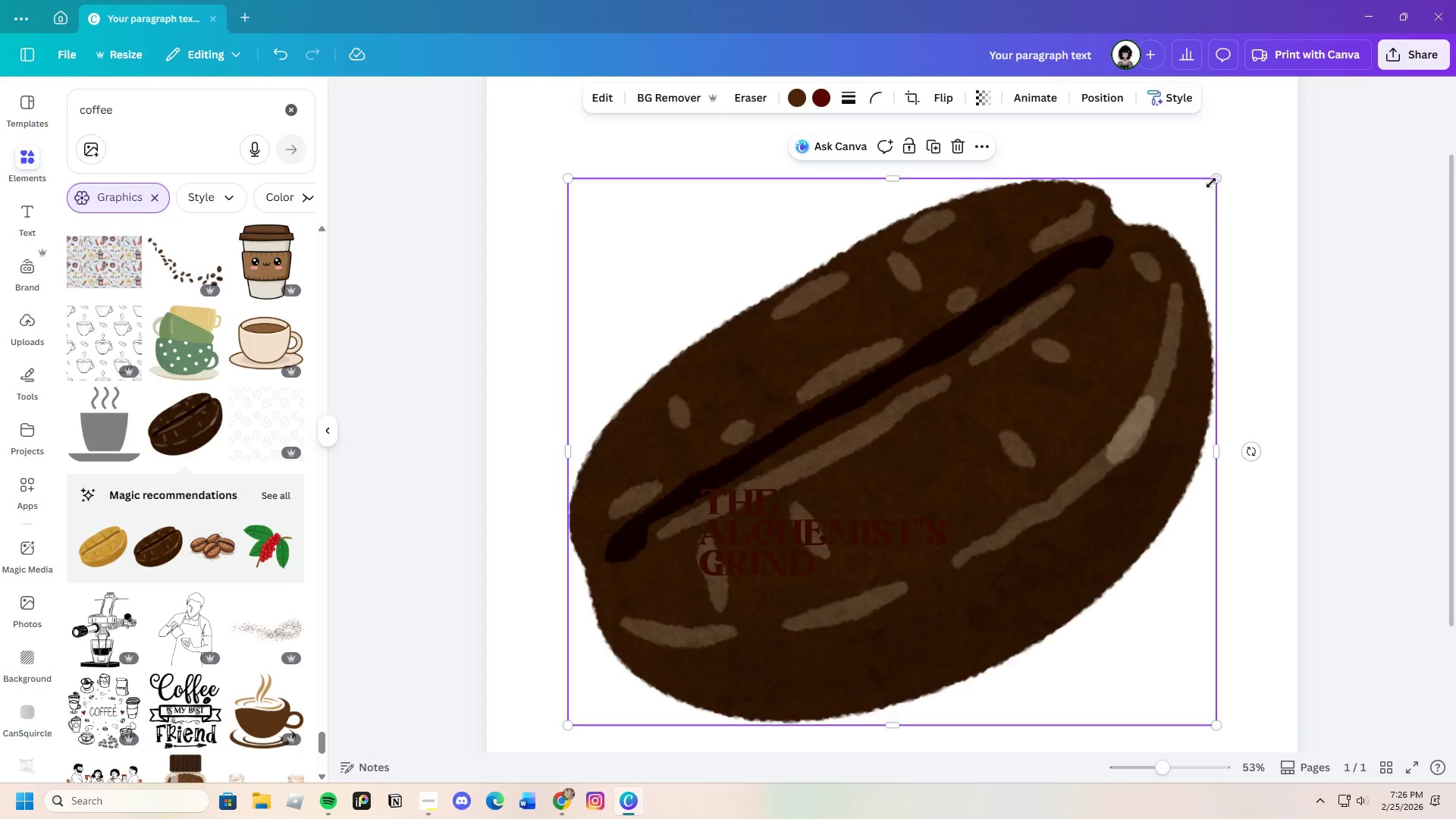 
left_click_drag(start_coordinate=[1217, 173], to_coordinate=[664, 664])
 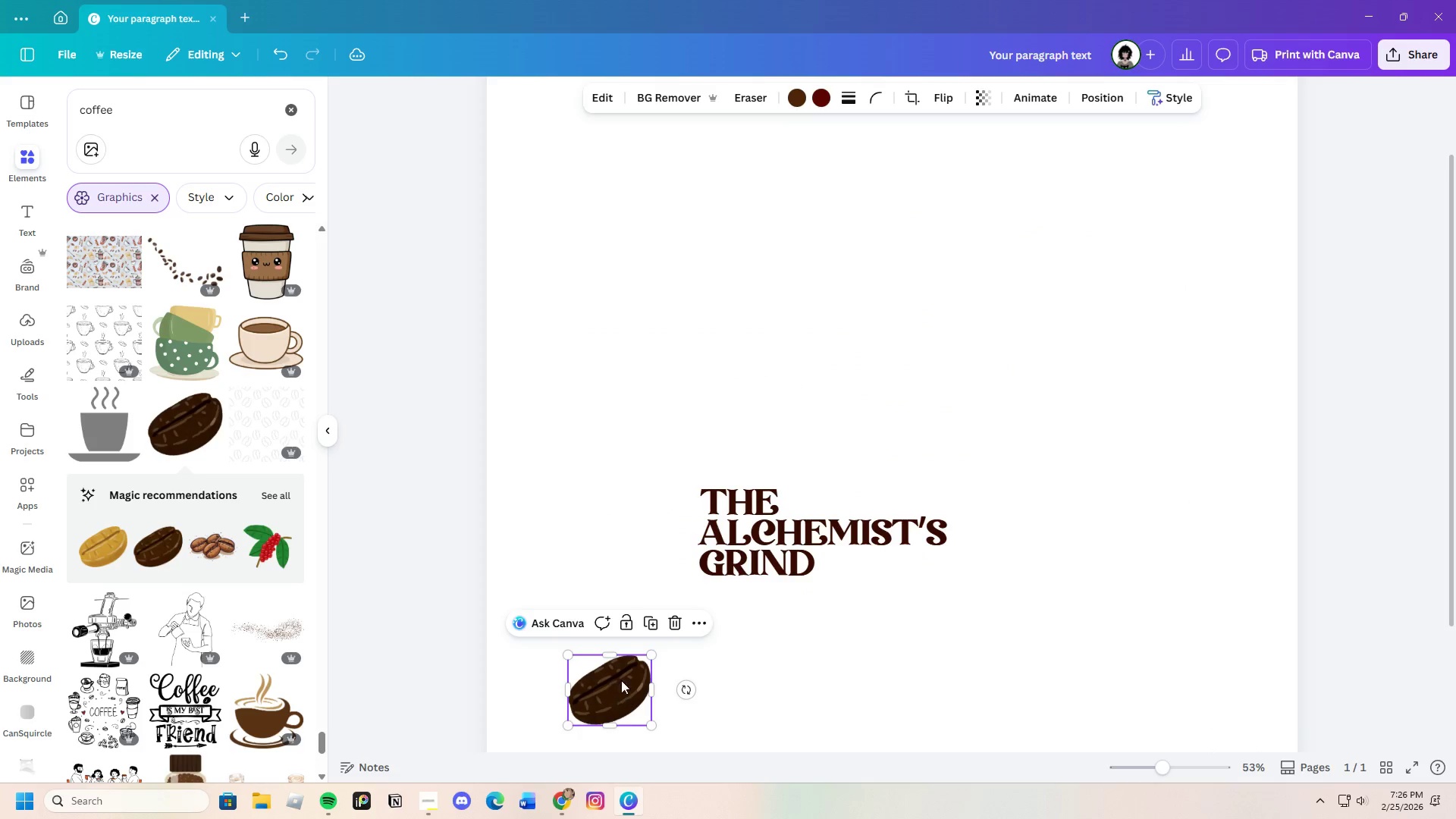 
left_click_drag(start_coordinate=[617, 686], to_coordinate=[814, 440])
 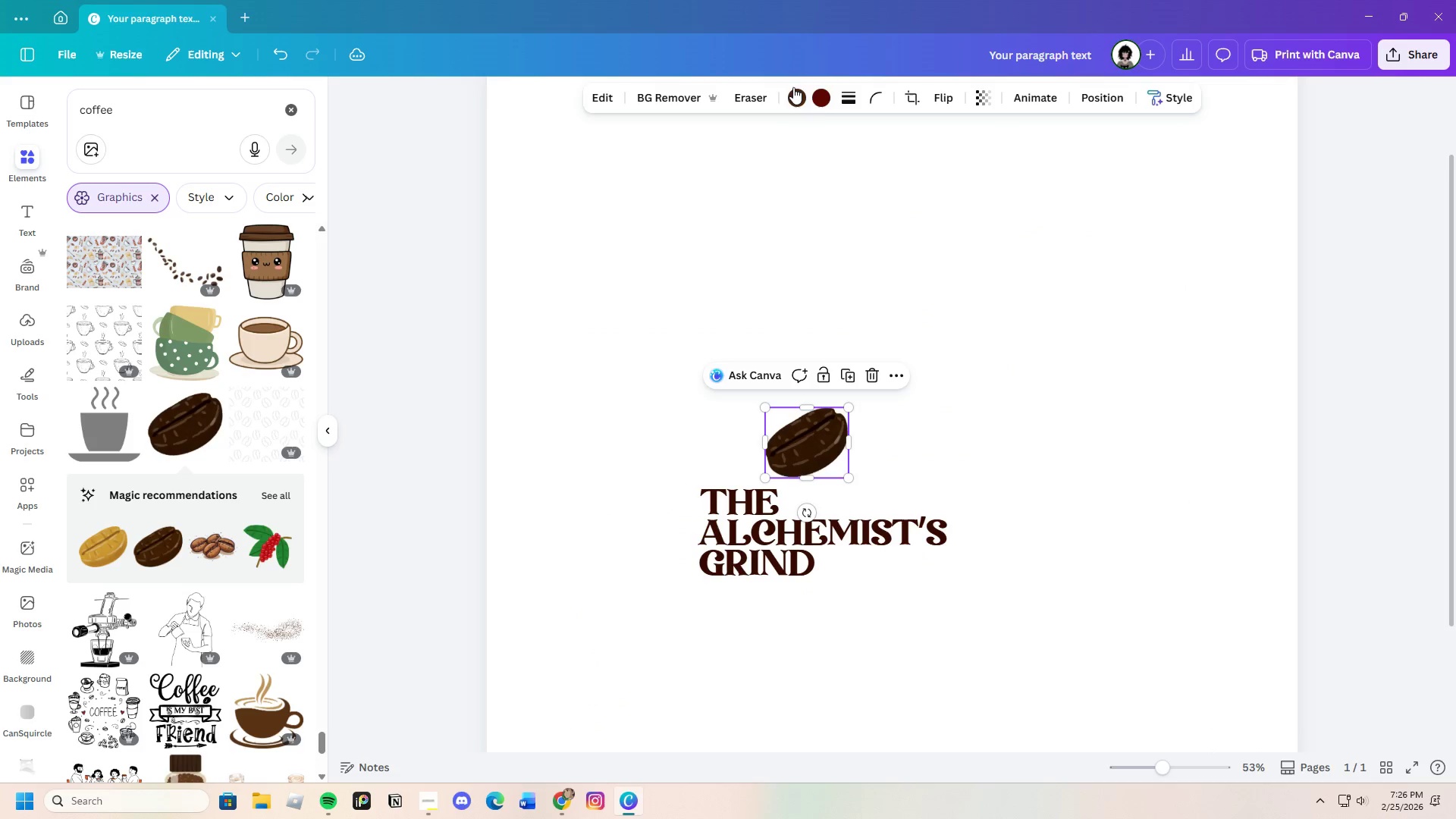 
left_click([794, 89])
 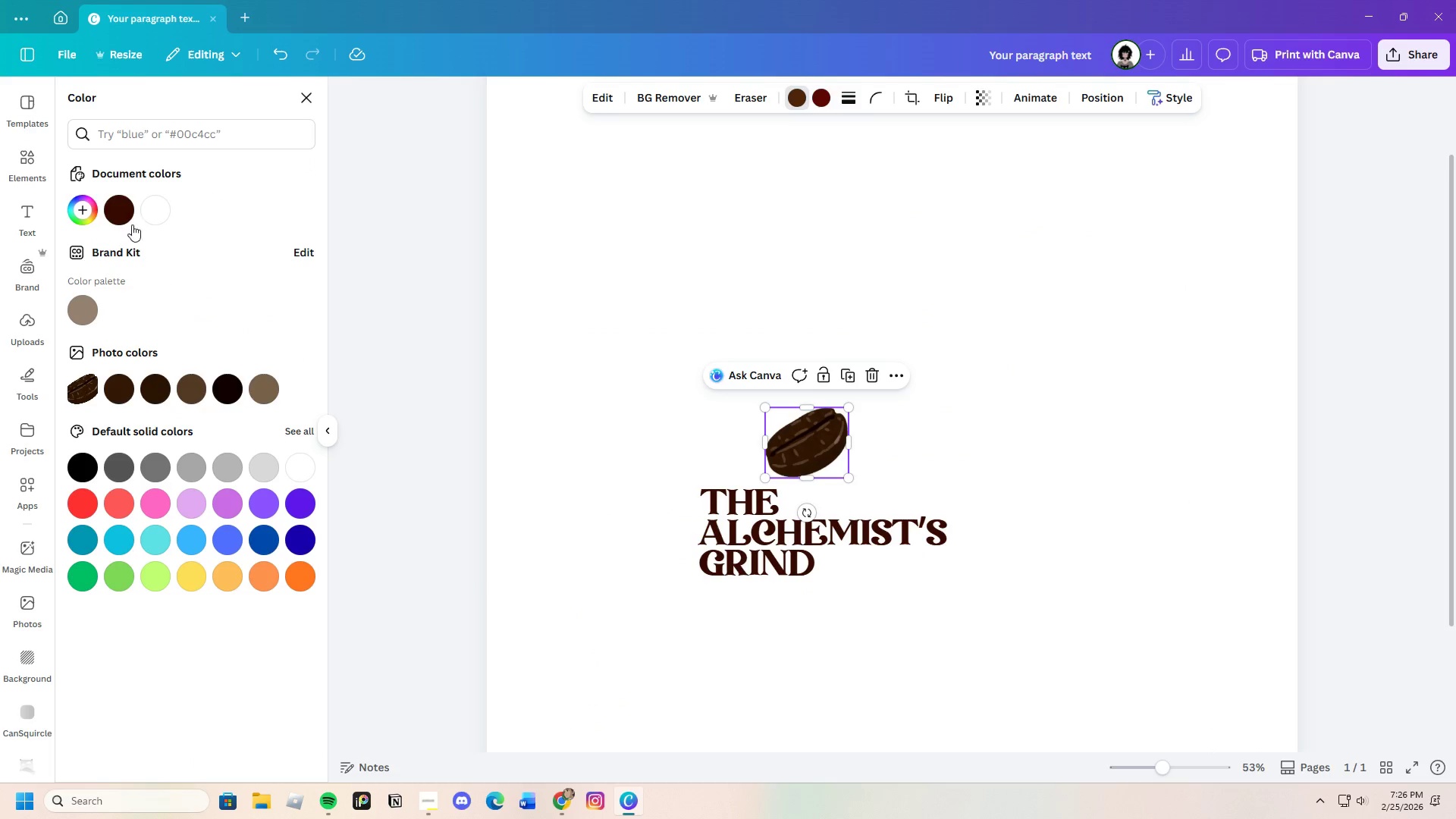 
left_click([124, 210])
 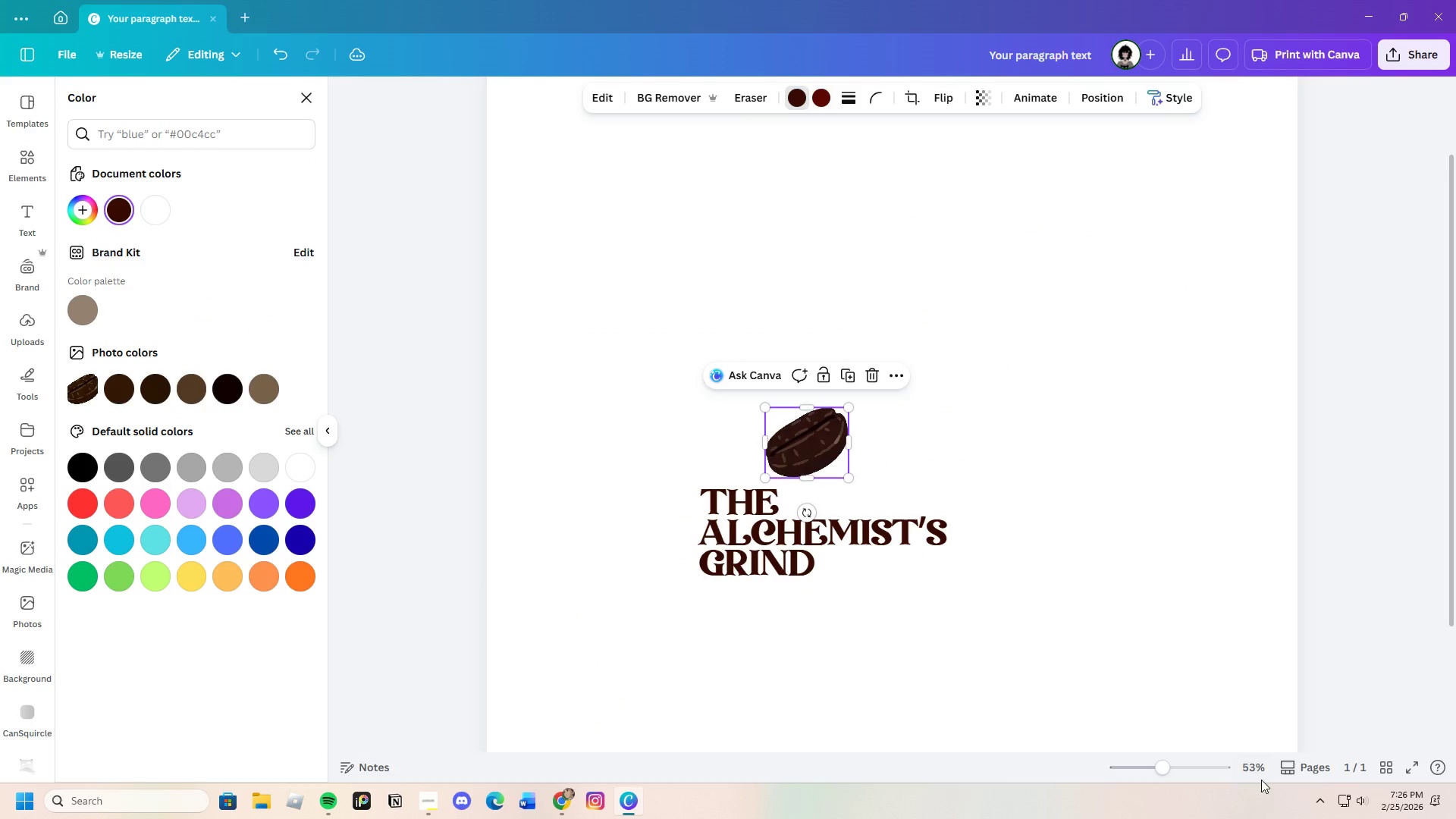 
left_click_drag(start_coordinate=[1166, 770], to_coordinate=[1183, 771])
 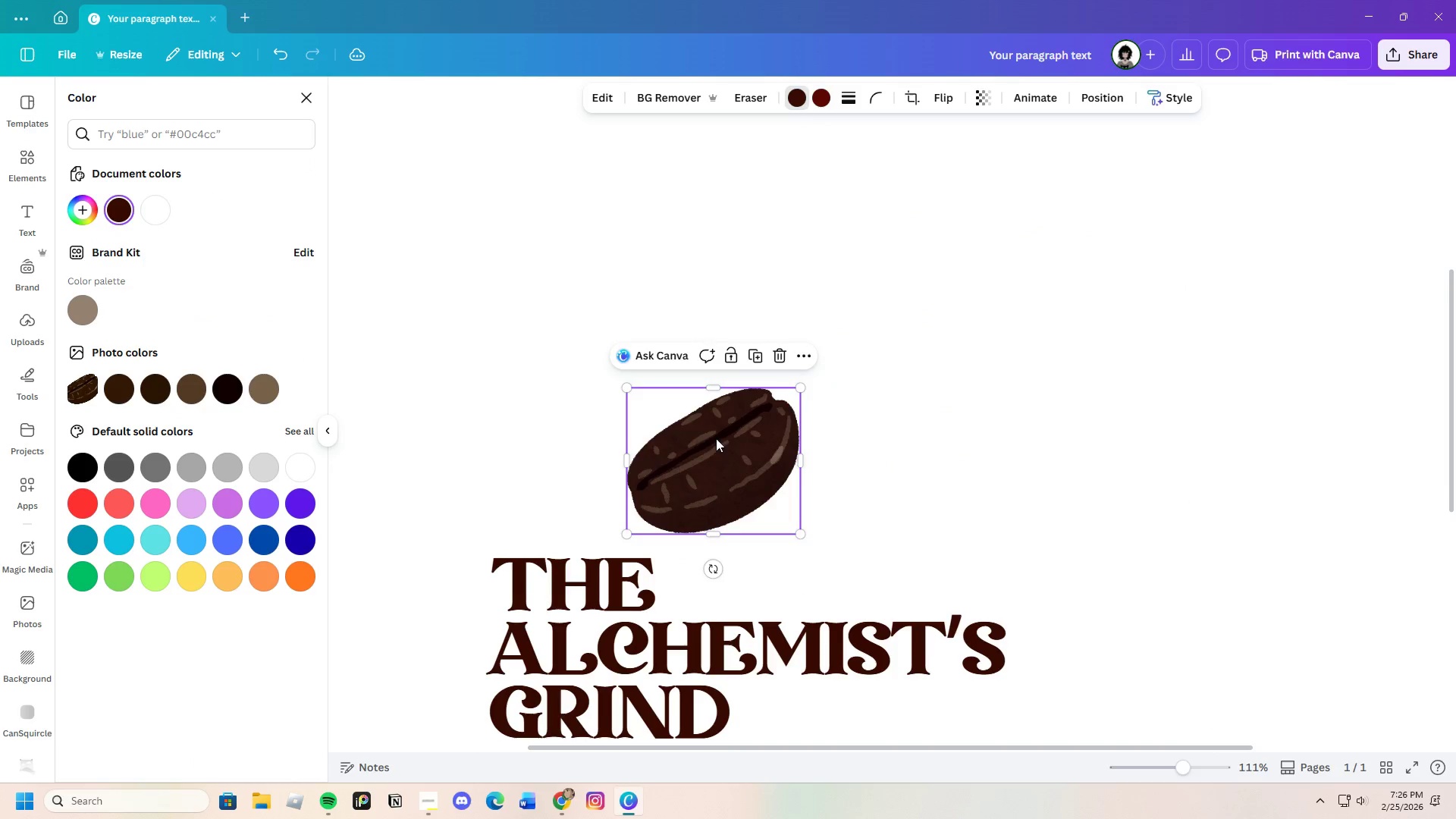 
left_click_drag(start_coordinate=[715, 438], to_coordinate=[764, 501])
 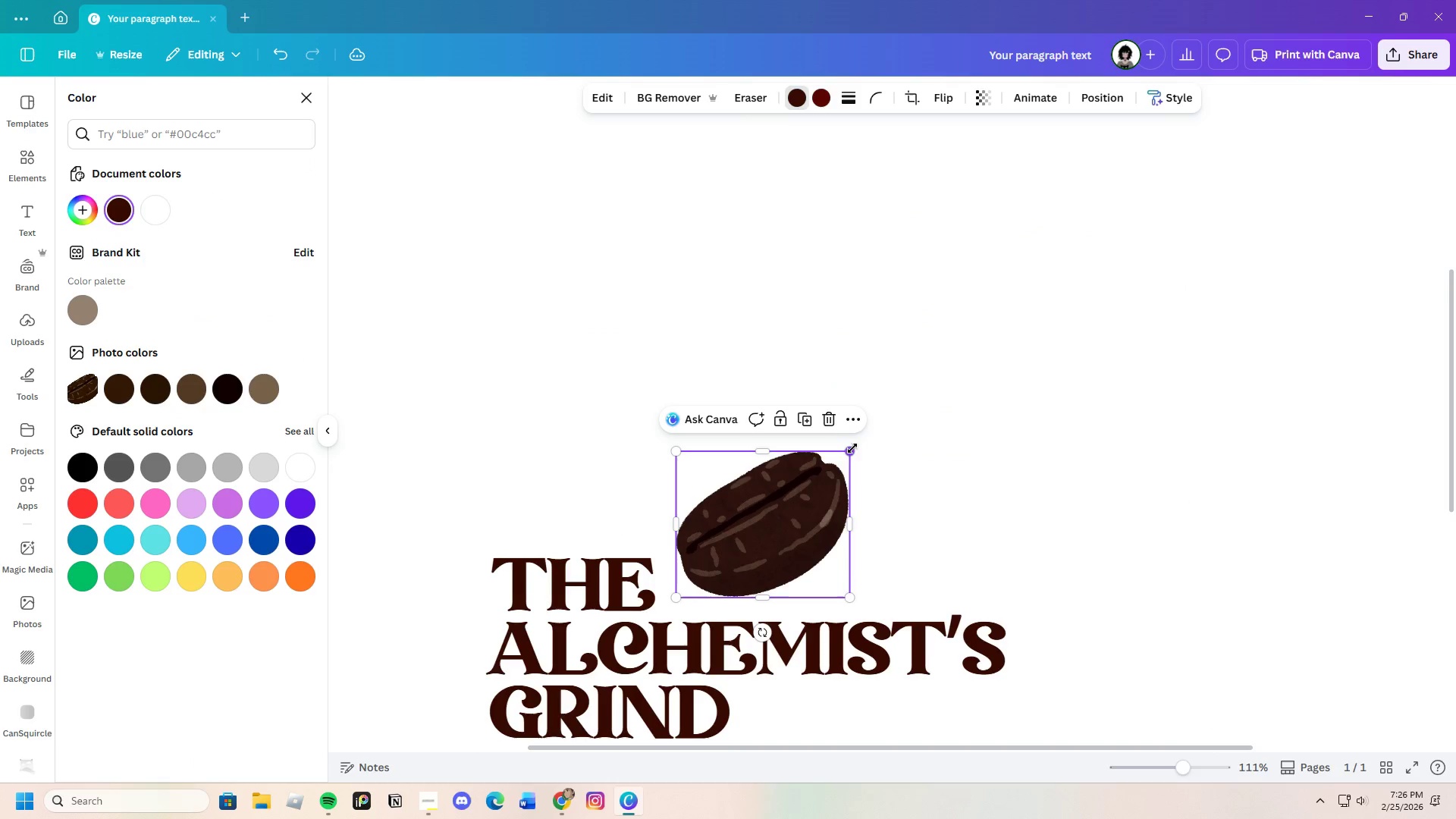 
left_click_drag(start_coordinate=[849, 448], to_coordinate=[743, 532])
 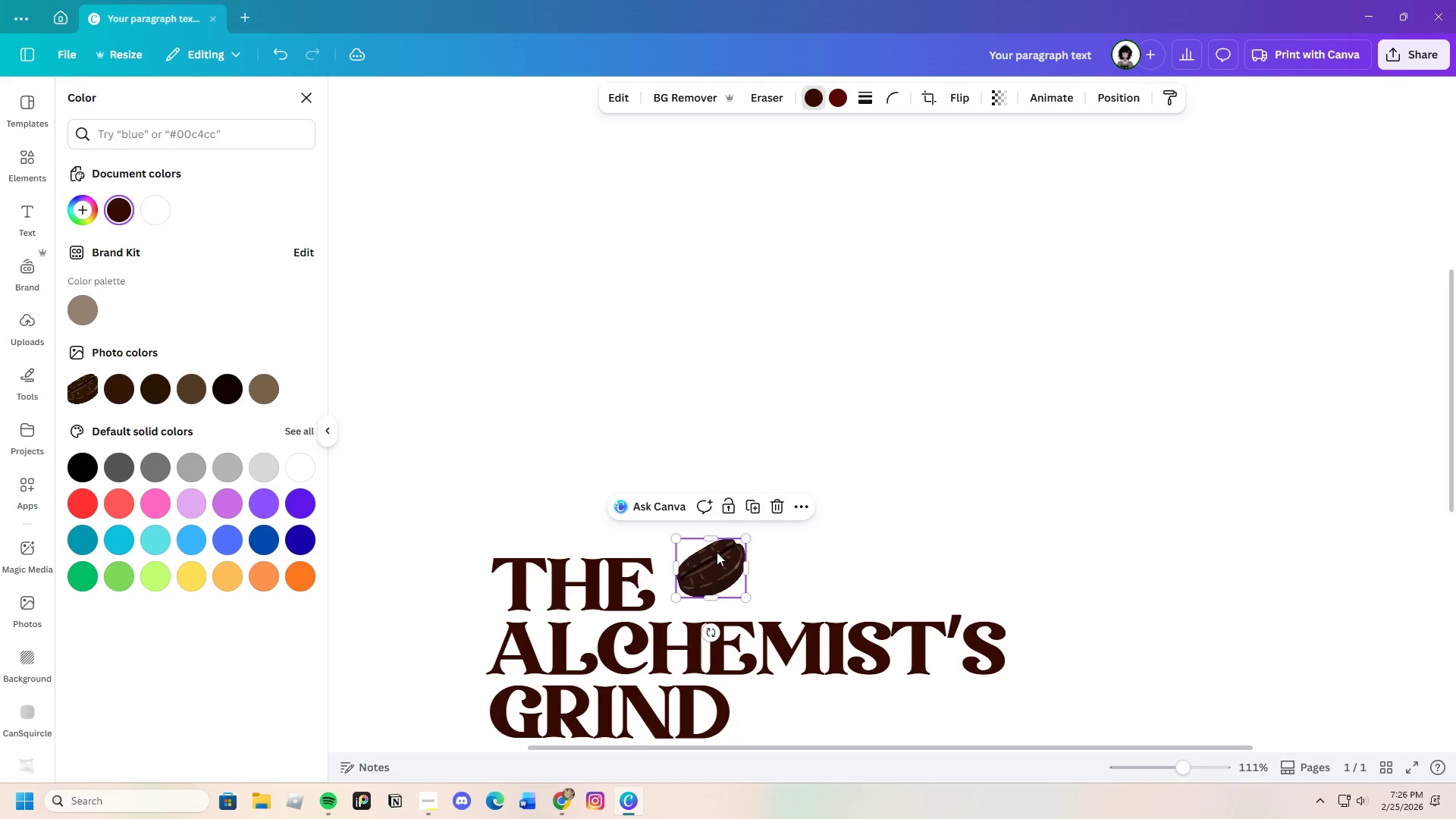 
left_click_drag(start_coordinate=[716, 553], to_coordinate=[706, 570])
 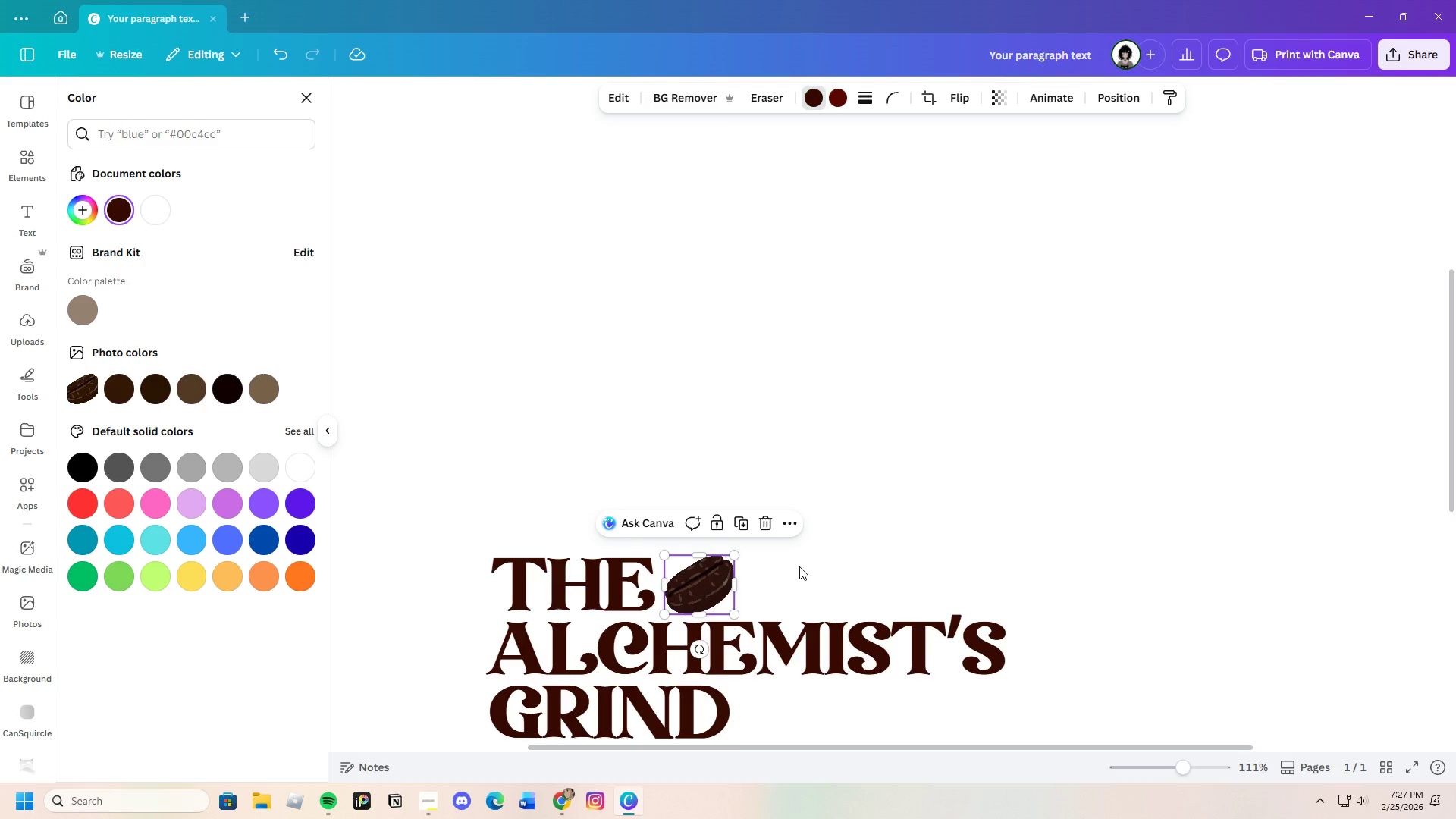 
left_click([799, 566])
 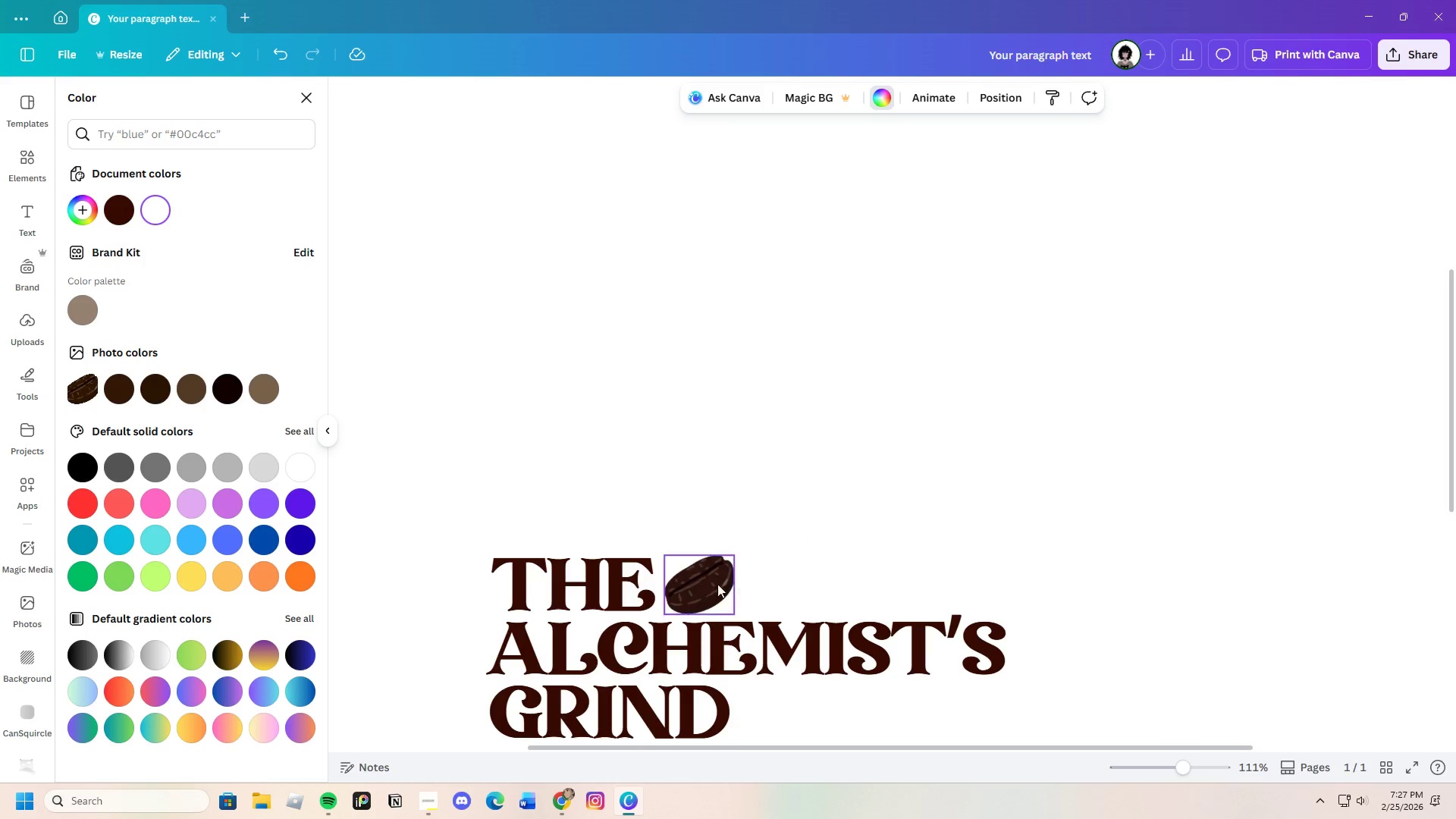 
left_click([709, 584])
 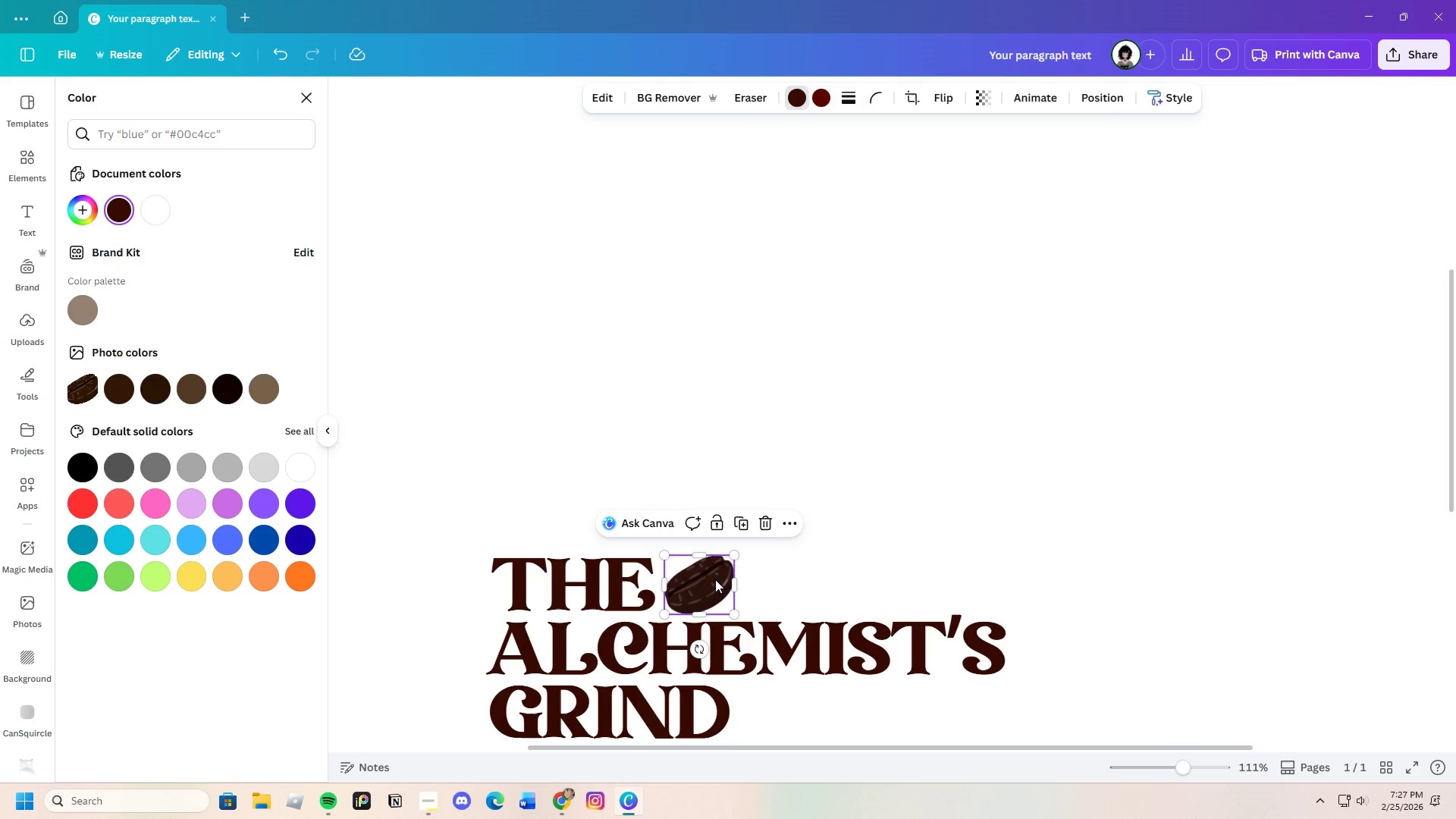 
key(Control+C)
 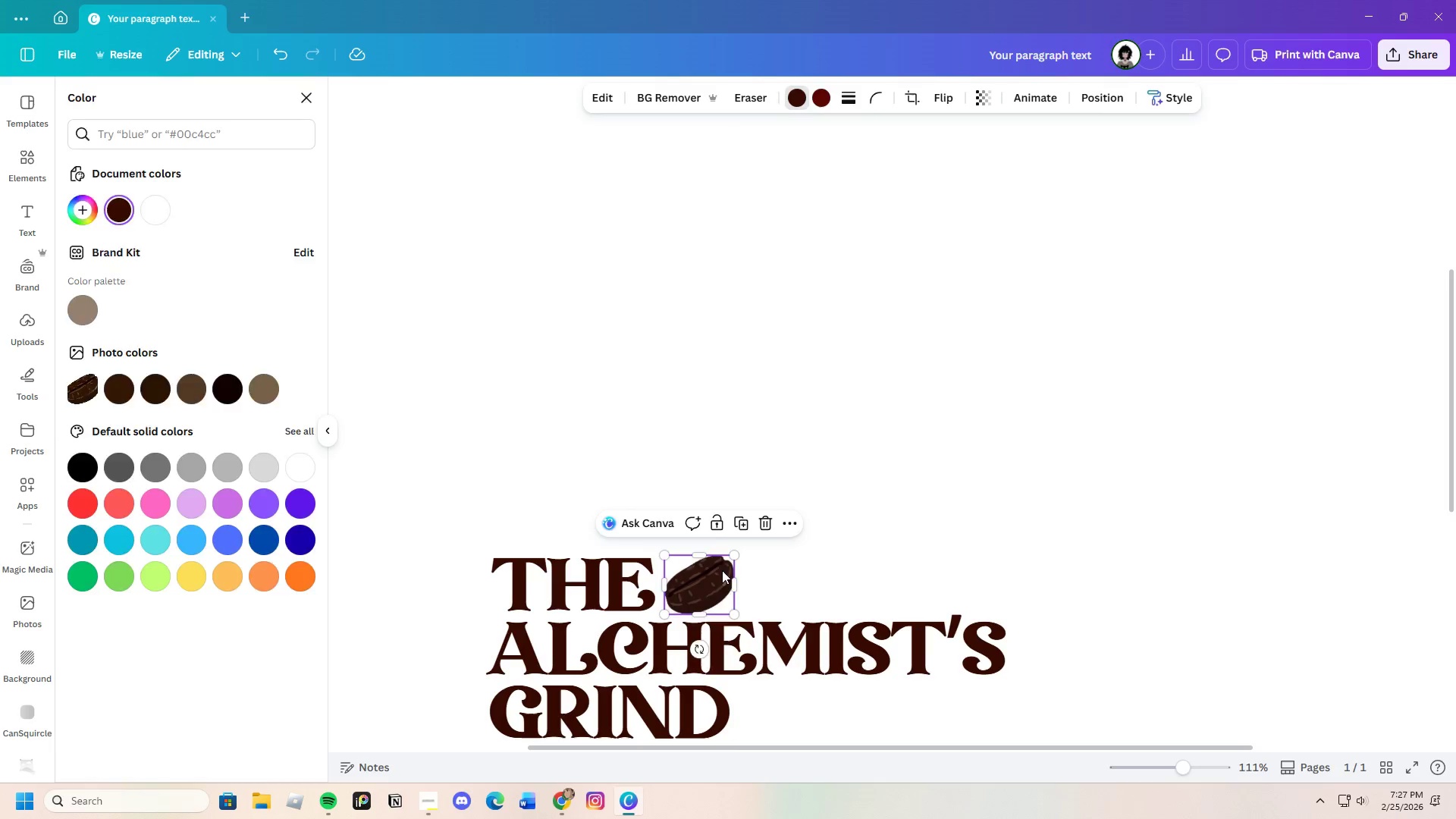 
key(Control+V)
 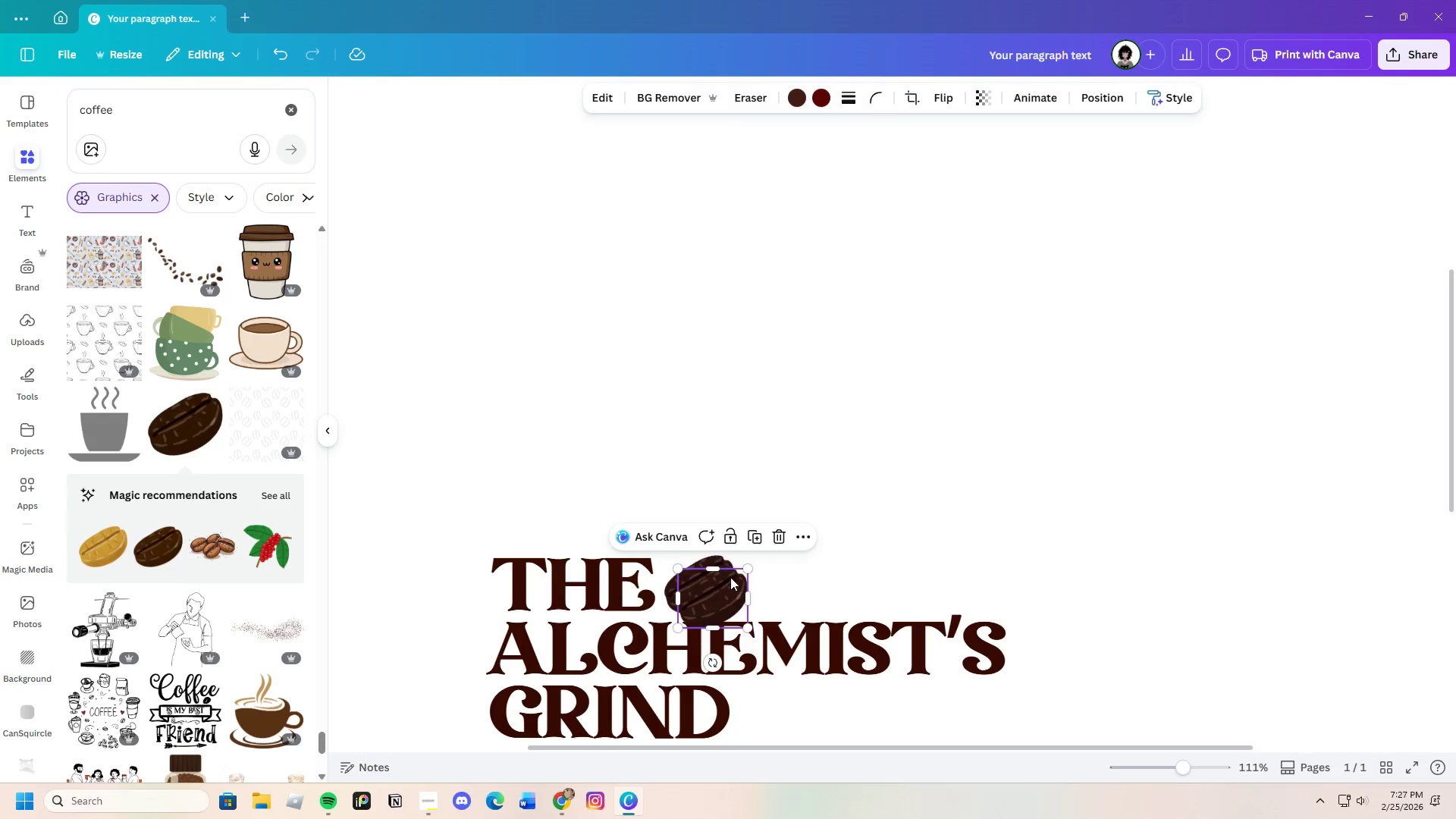 
left_click_drag(start_coordinate=[724, 577], to_coordinate=[778, 559])
 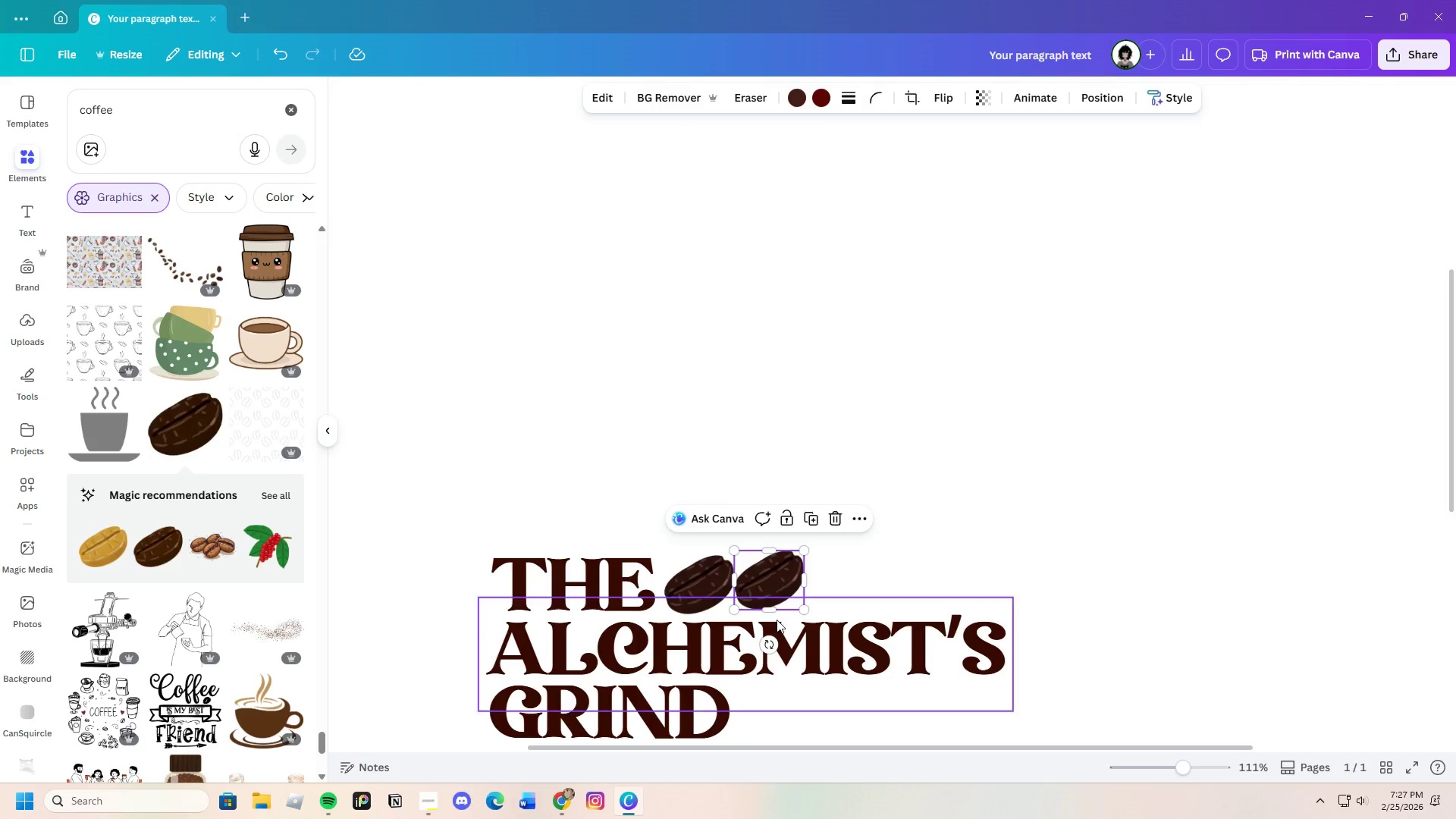 
left_click_drag(start_coordinate=[766, 641], to_coordinate=[720, 627])
 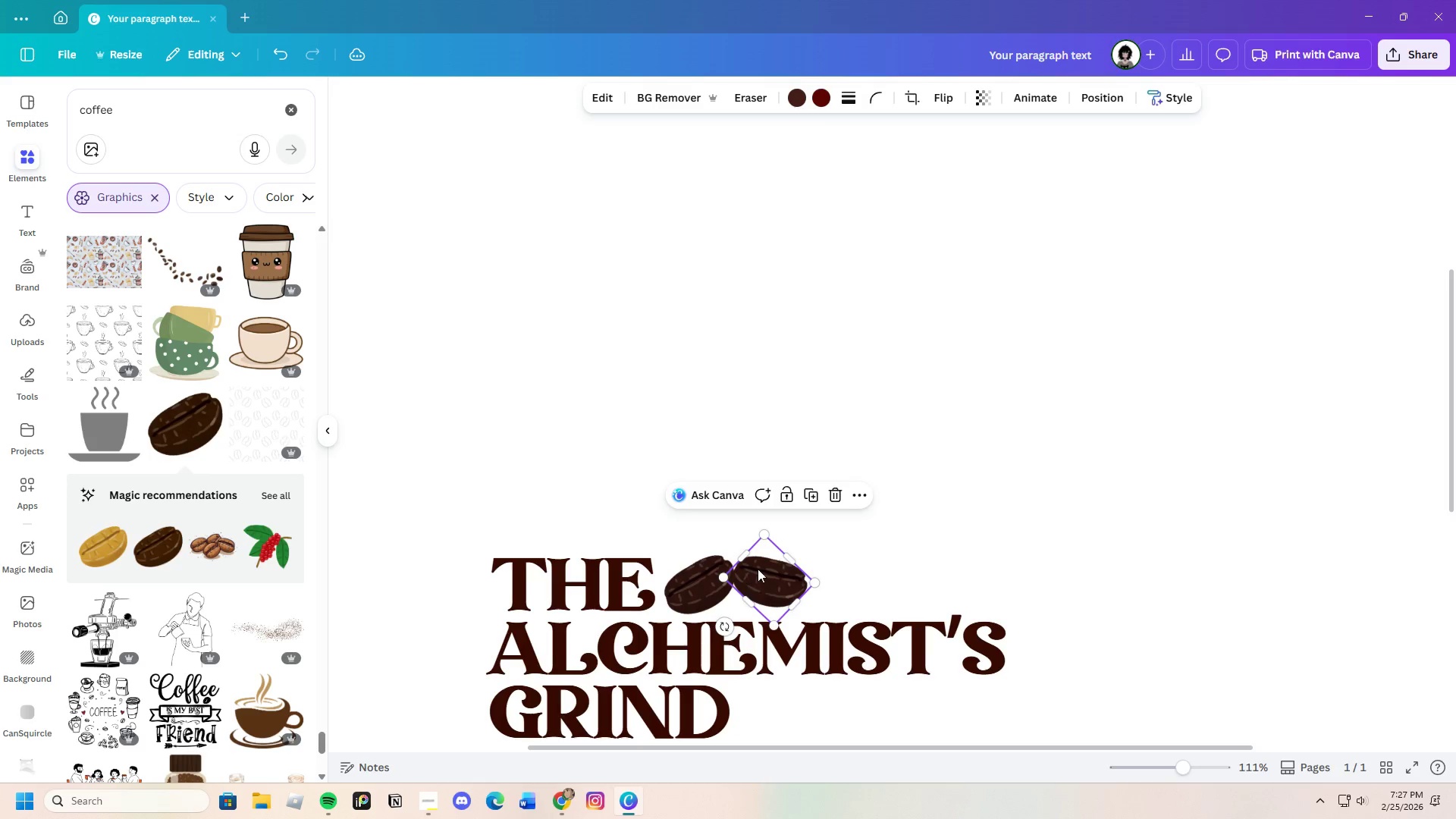 
left_click_drag(start_coordinate=[758, 569], to_coordinate=[772, 576])
 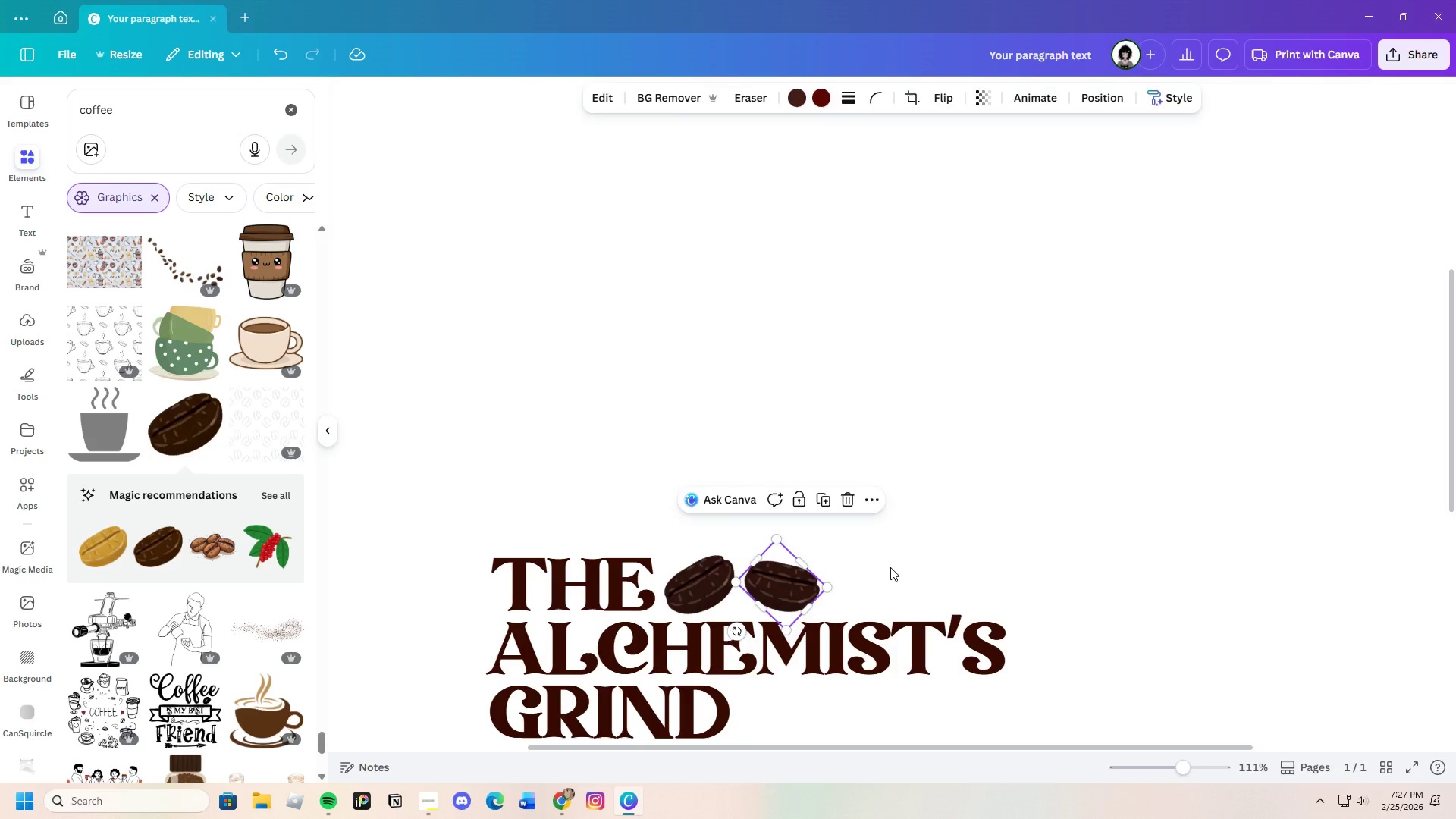 
left_click([890, 567])
 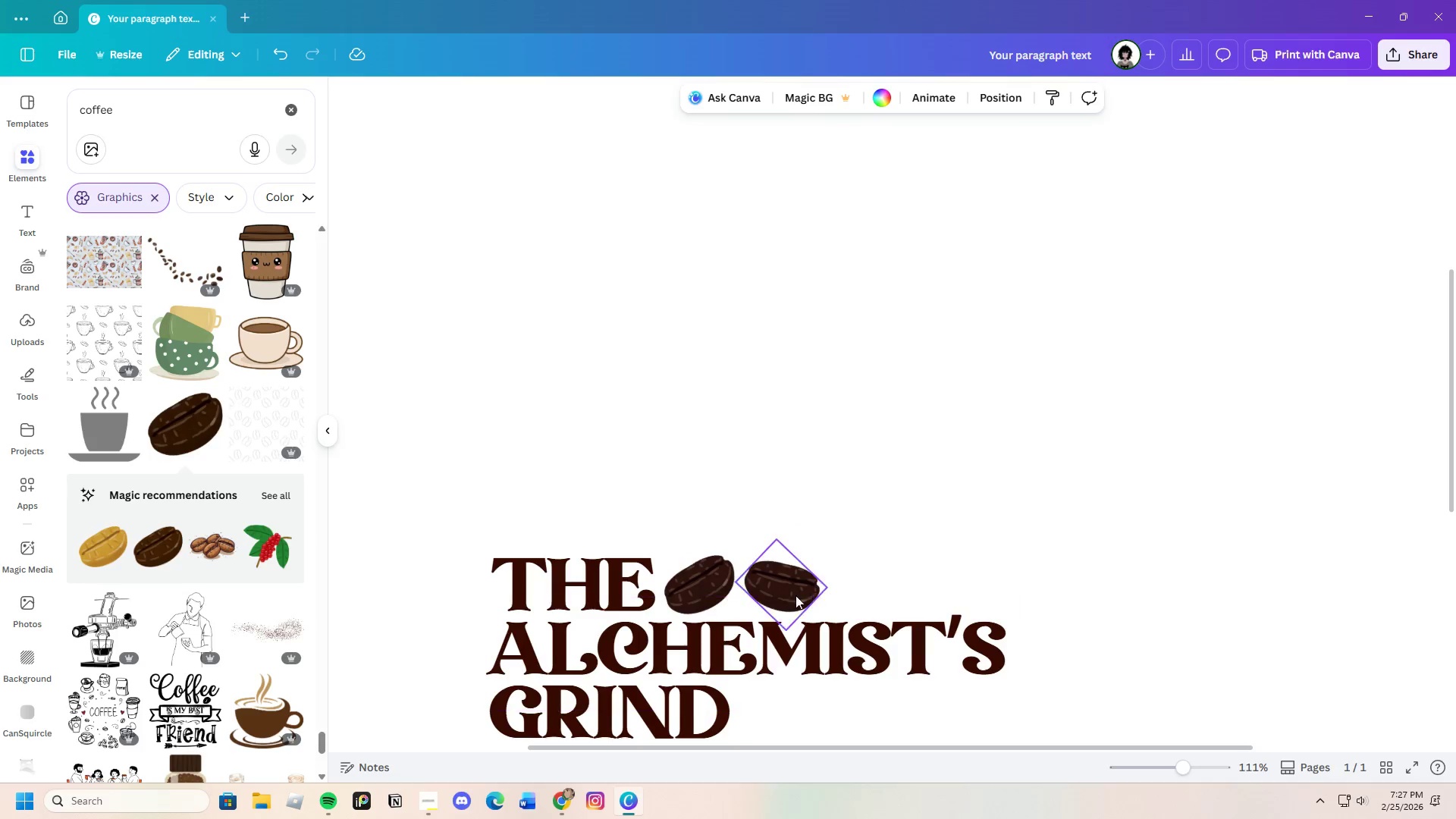 
left_click([795, 595])
 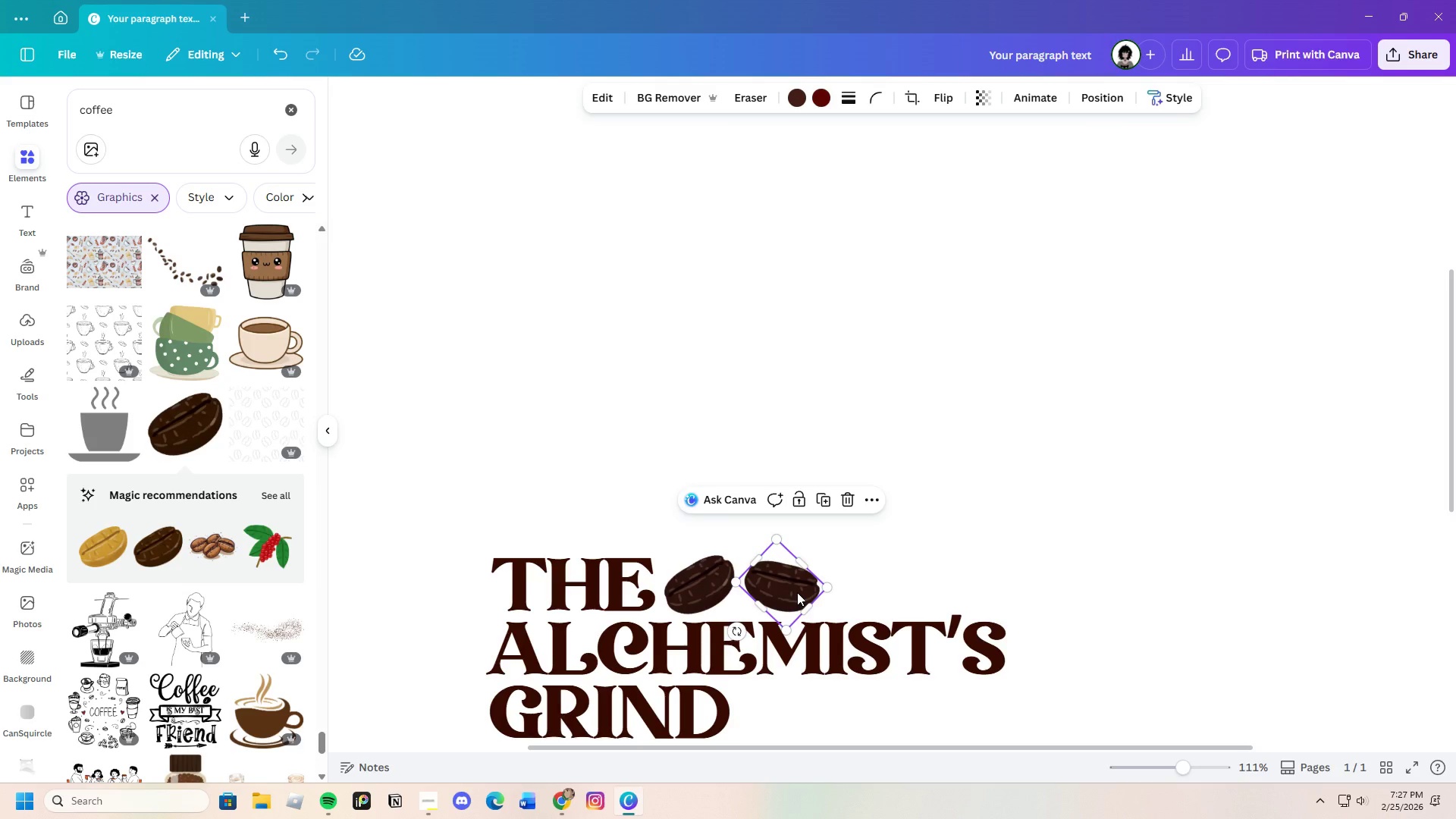 
key(Control+C)
 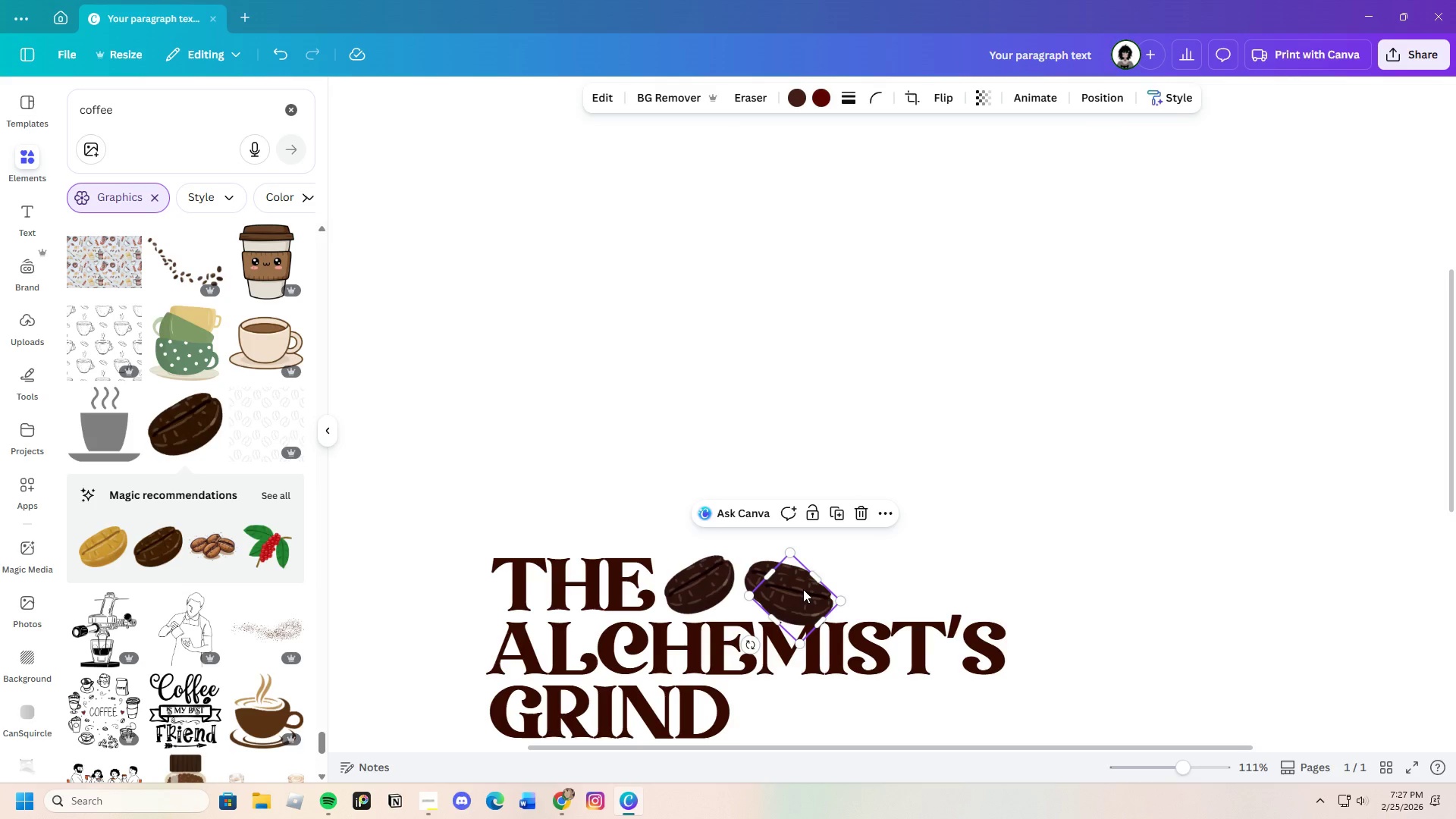 
key(Control+V)
 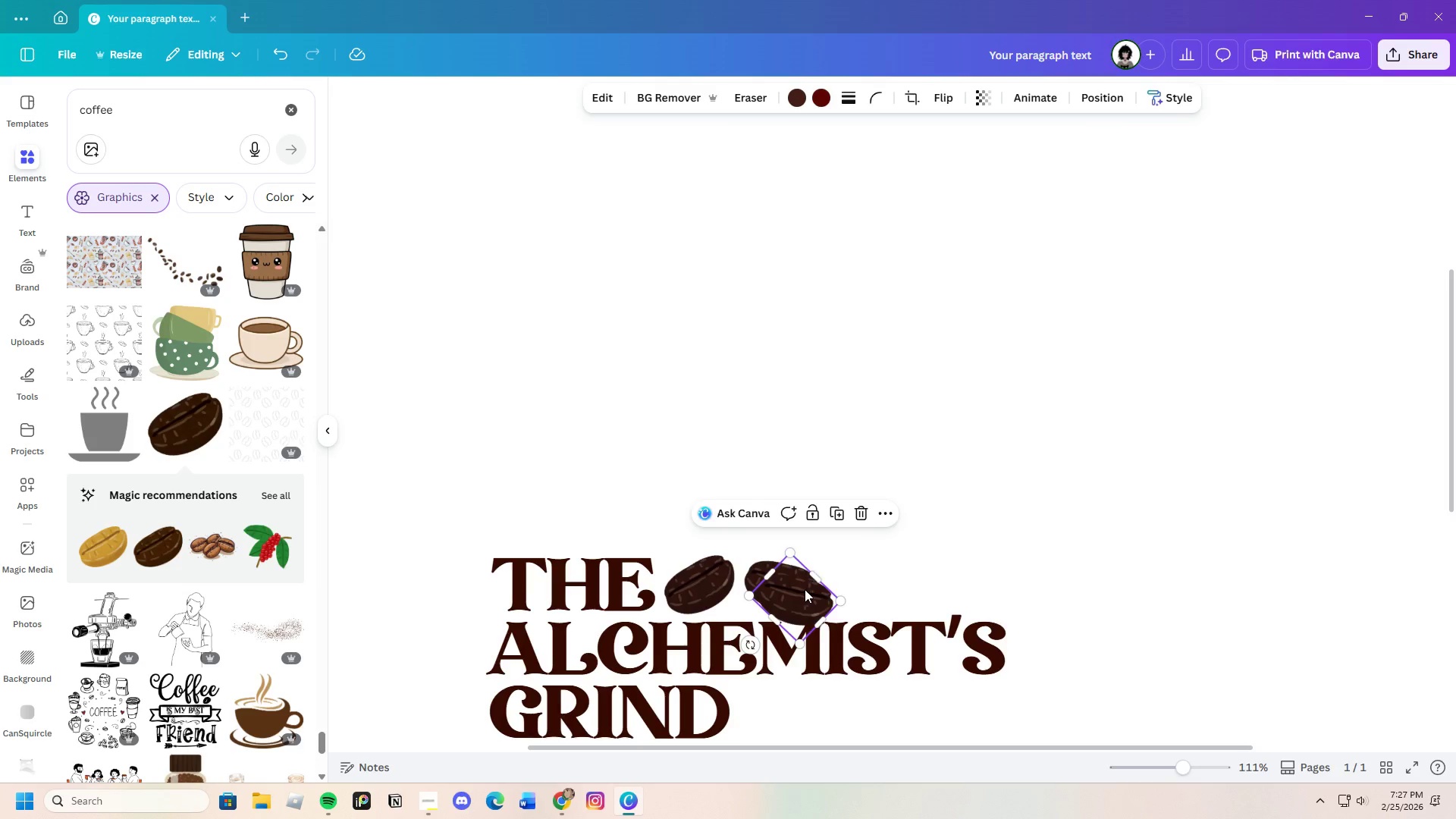 
left_click_drag(start_coordinate=[802, 589], to_coordinate=[891, 585])
 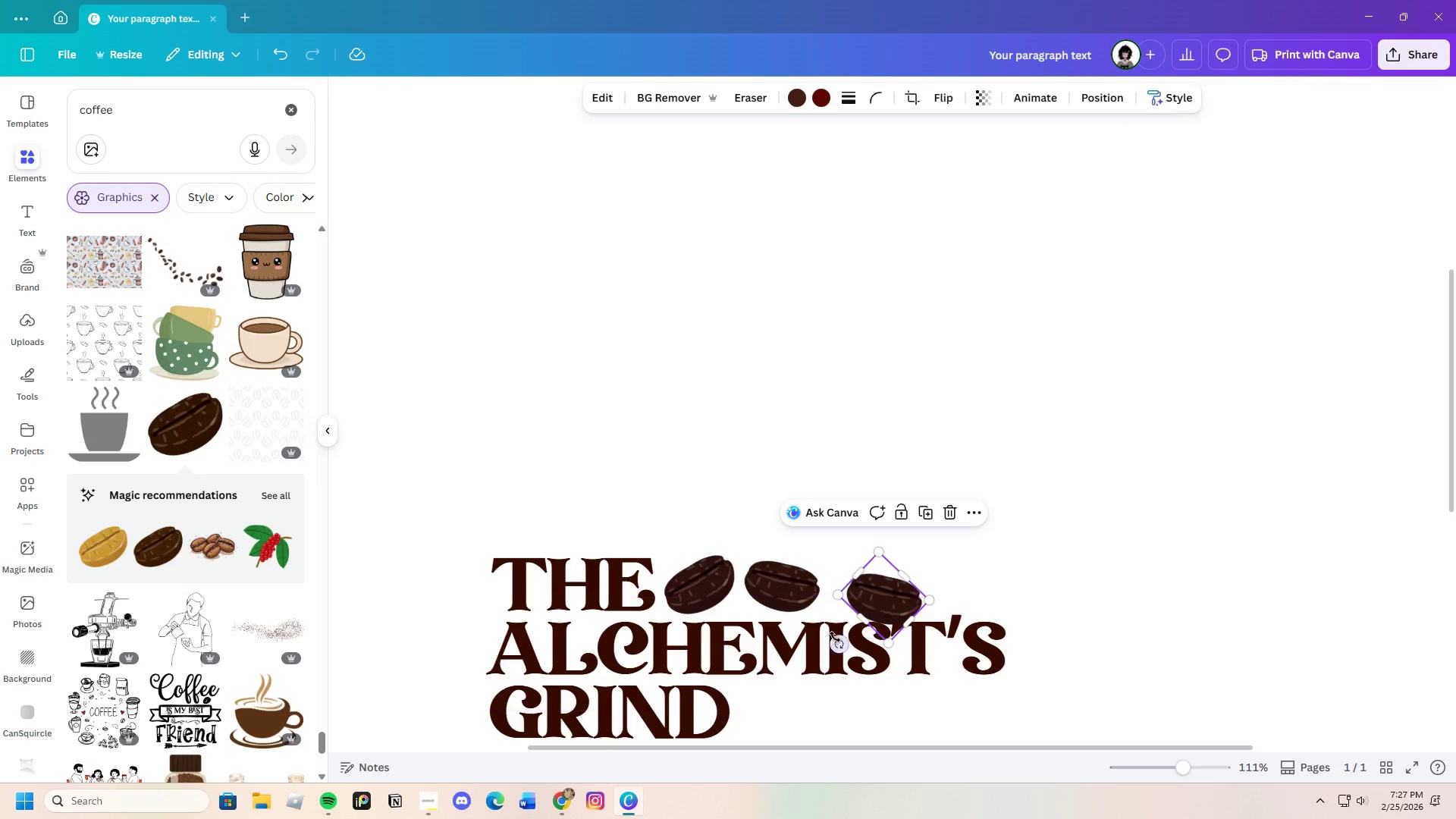 
left_click_drag(start_coordinate=[842, 640], to_coordinate=[884, 629])
 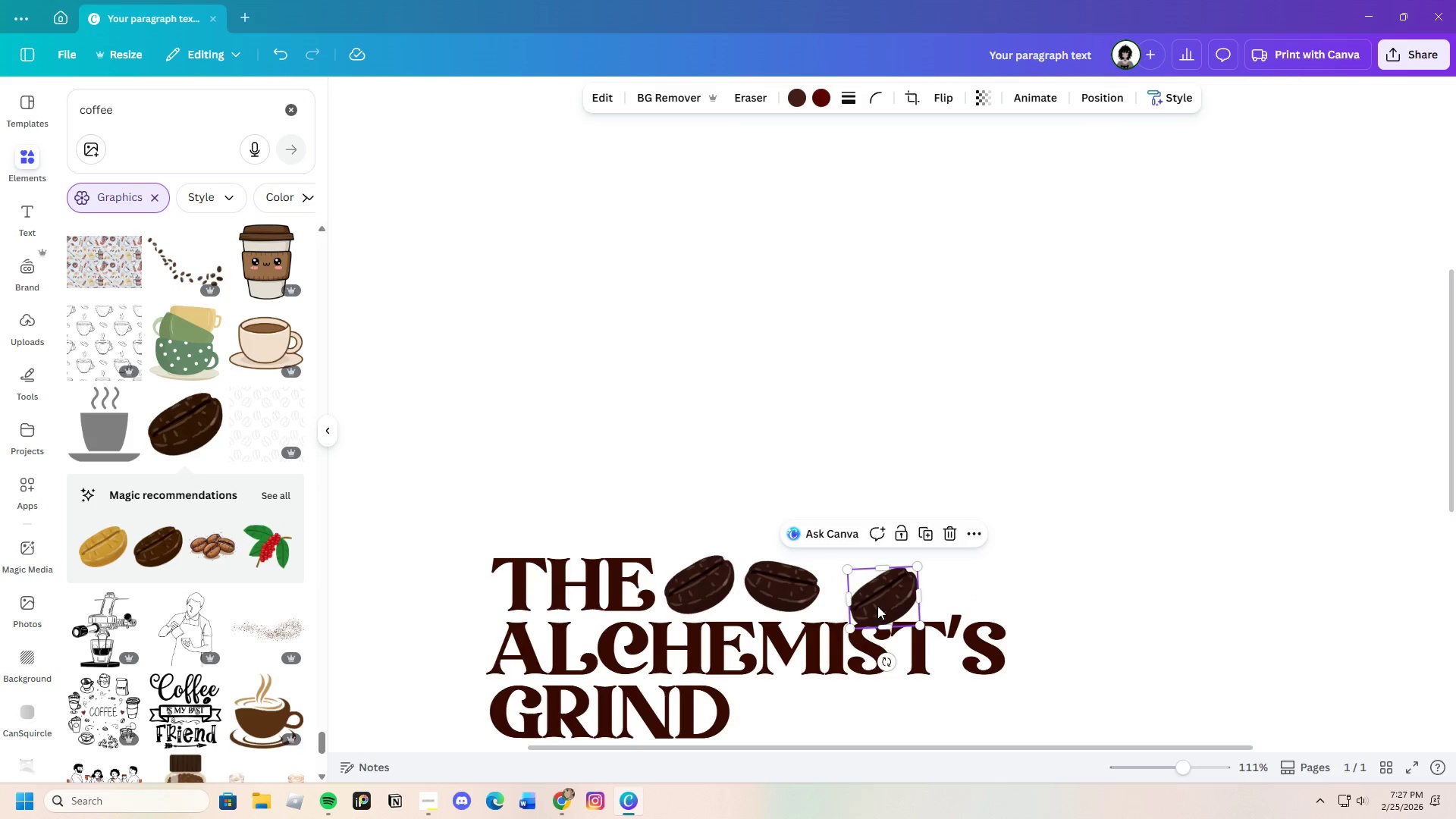 
left_click_drag(start_coordinate=[877, 606], to_coordinate=[859, 588])
 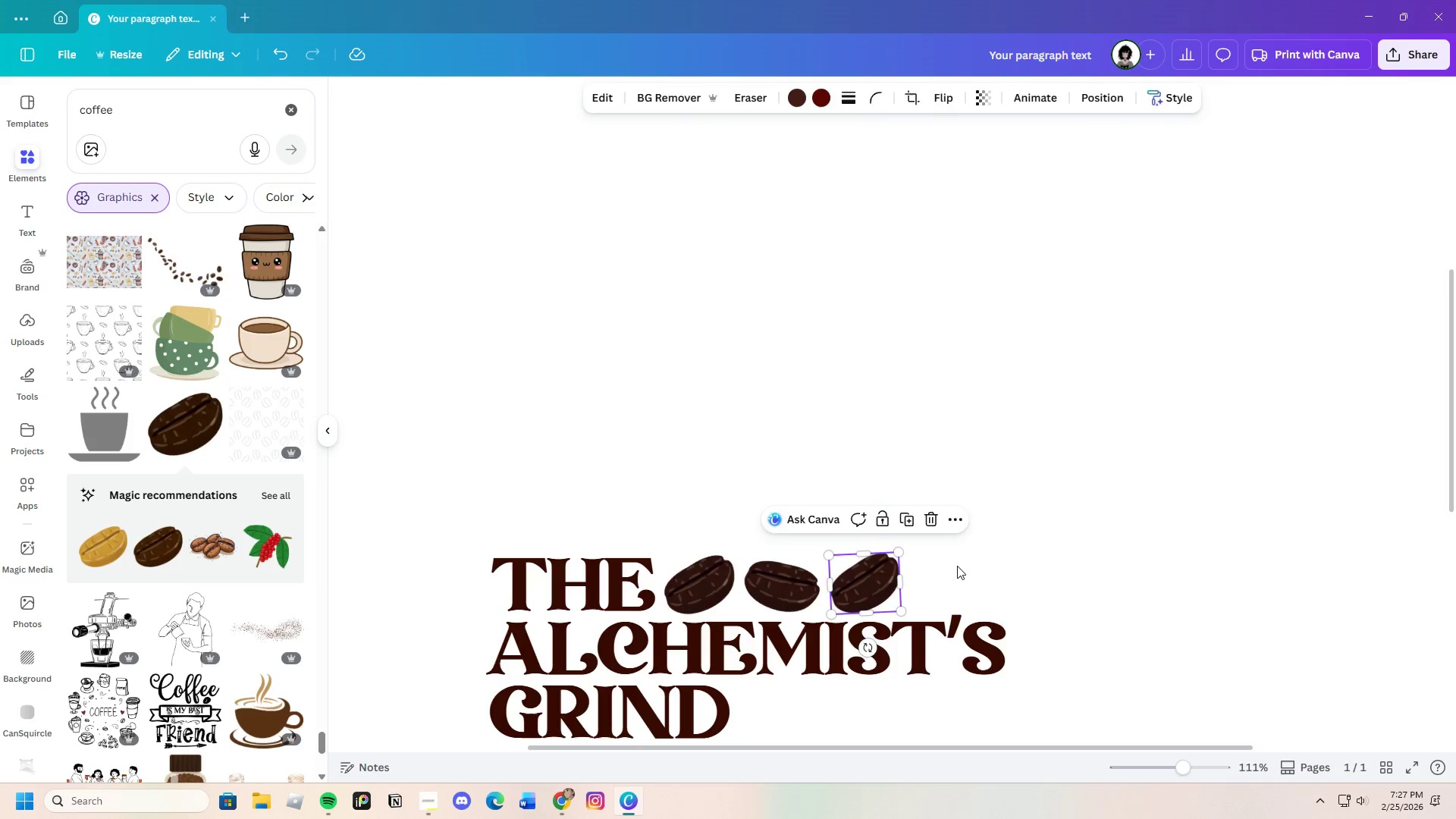 
left_click([957, 566])
 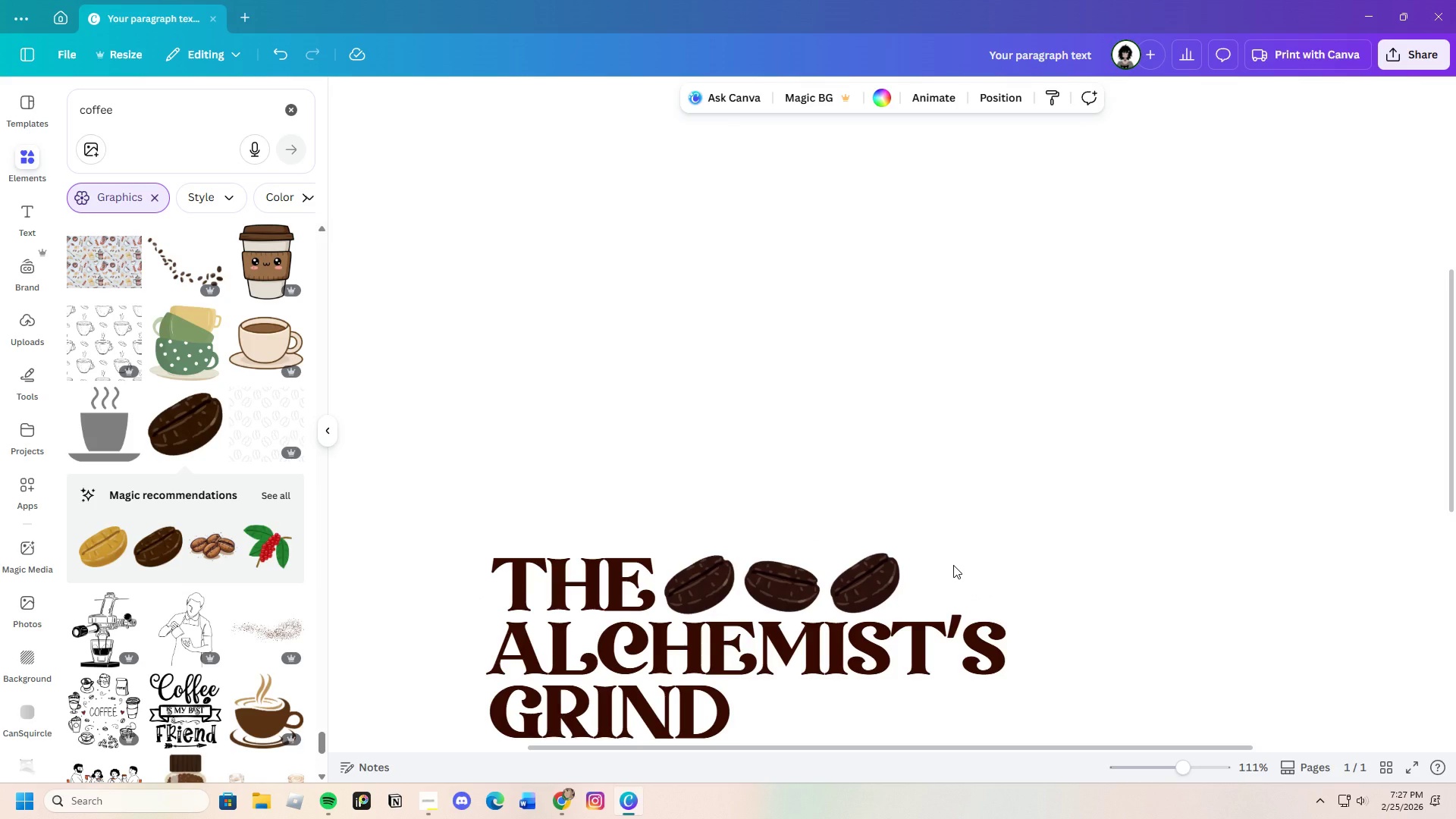 
hold_key(key=ControlLeft, duration=1.3)
left_click([870, 581])
 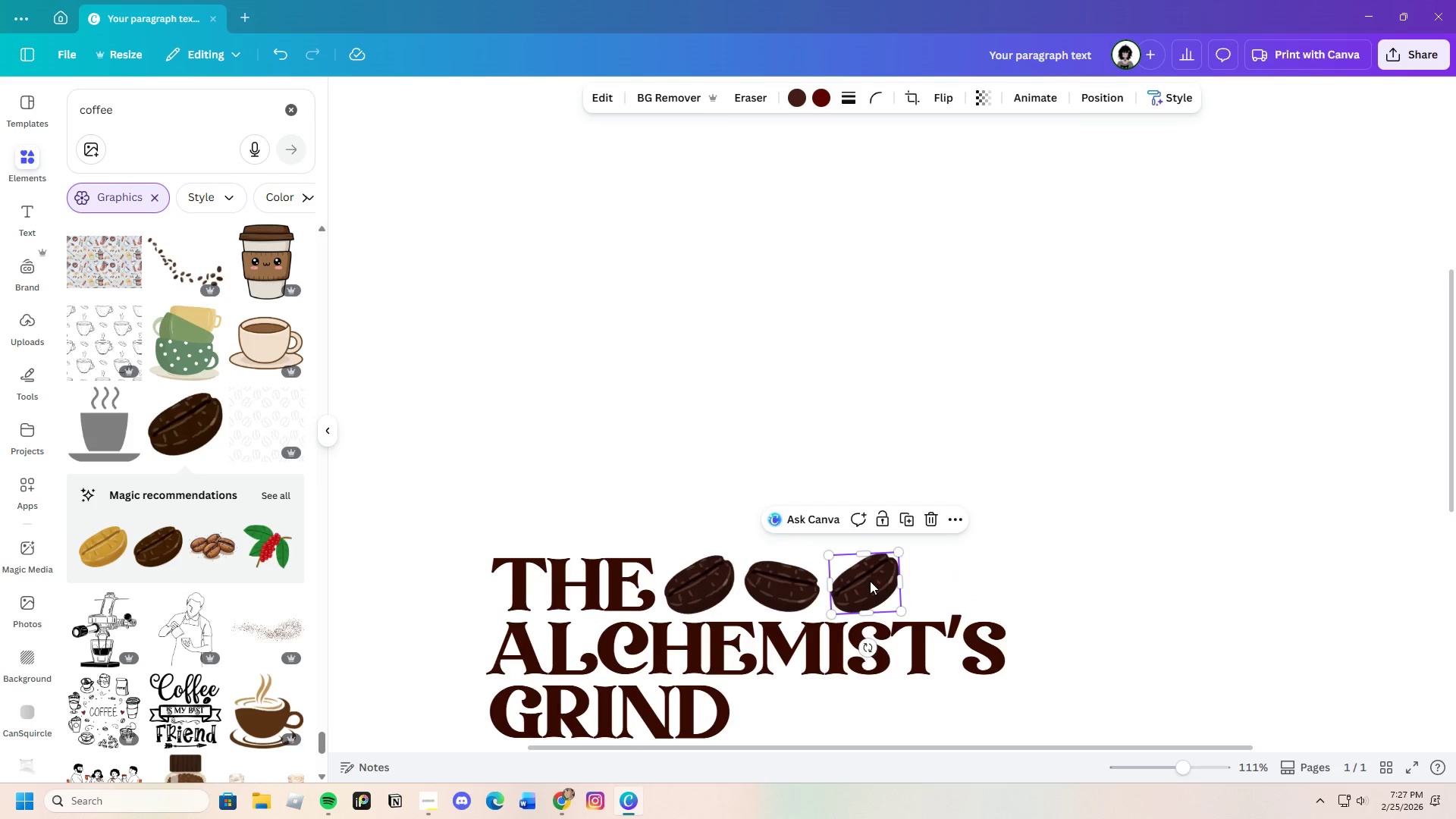 
key(Control+C)
 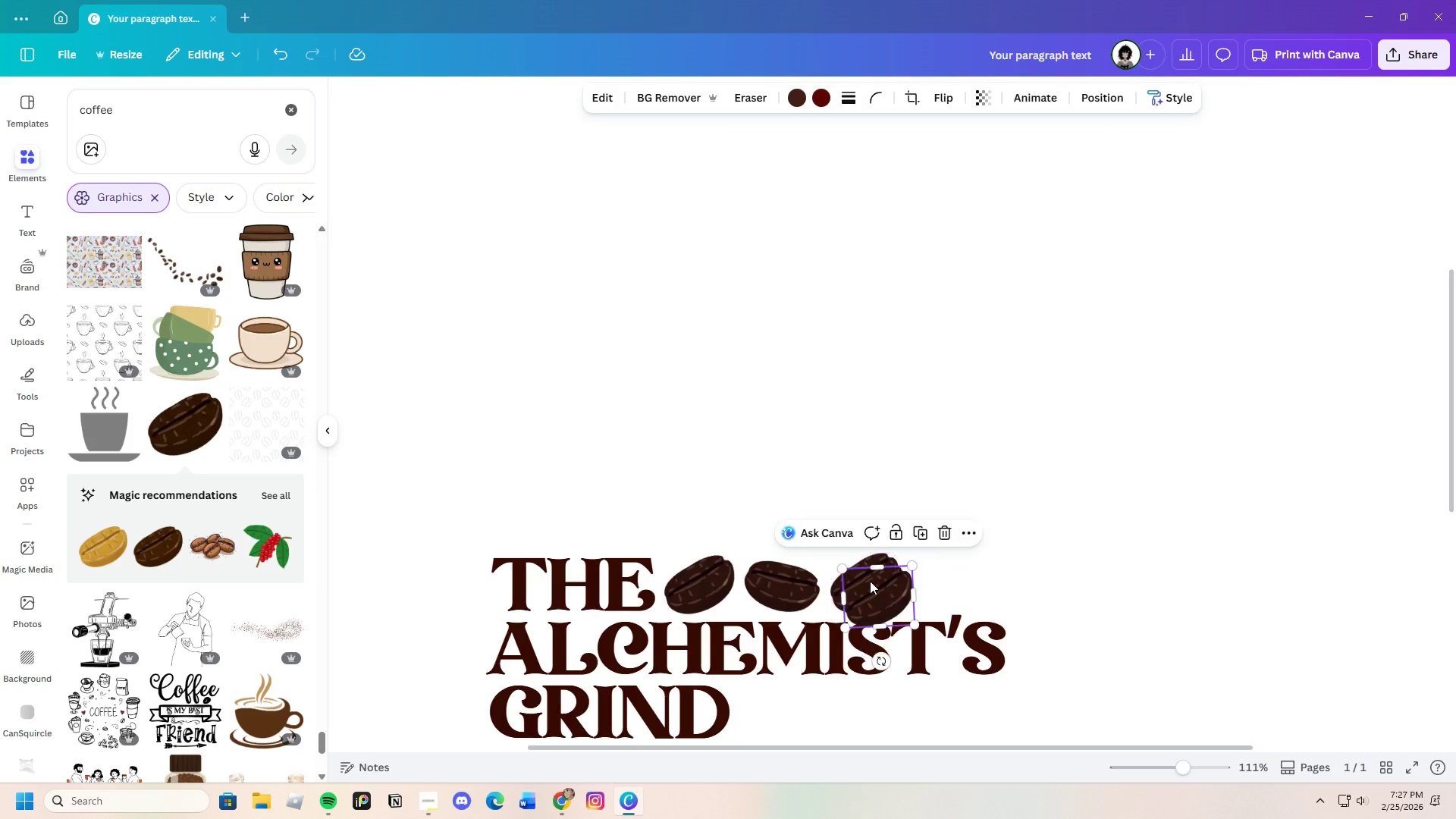 
key(Control+V)
 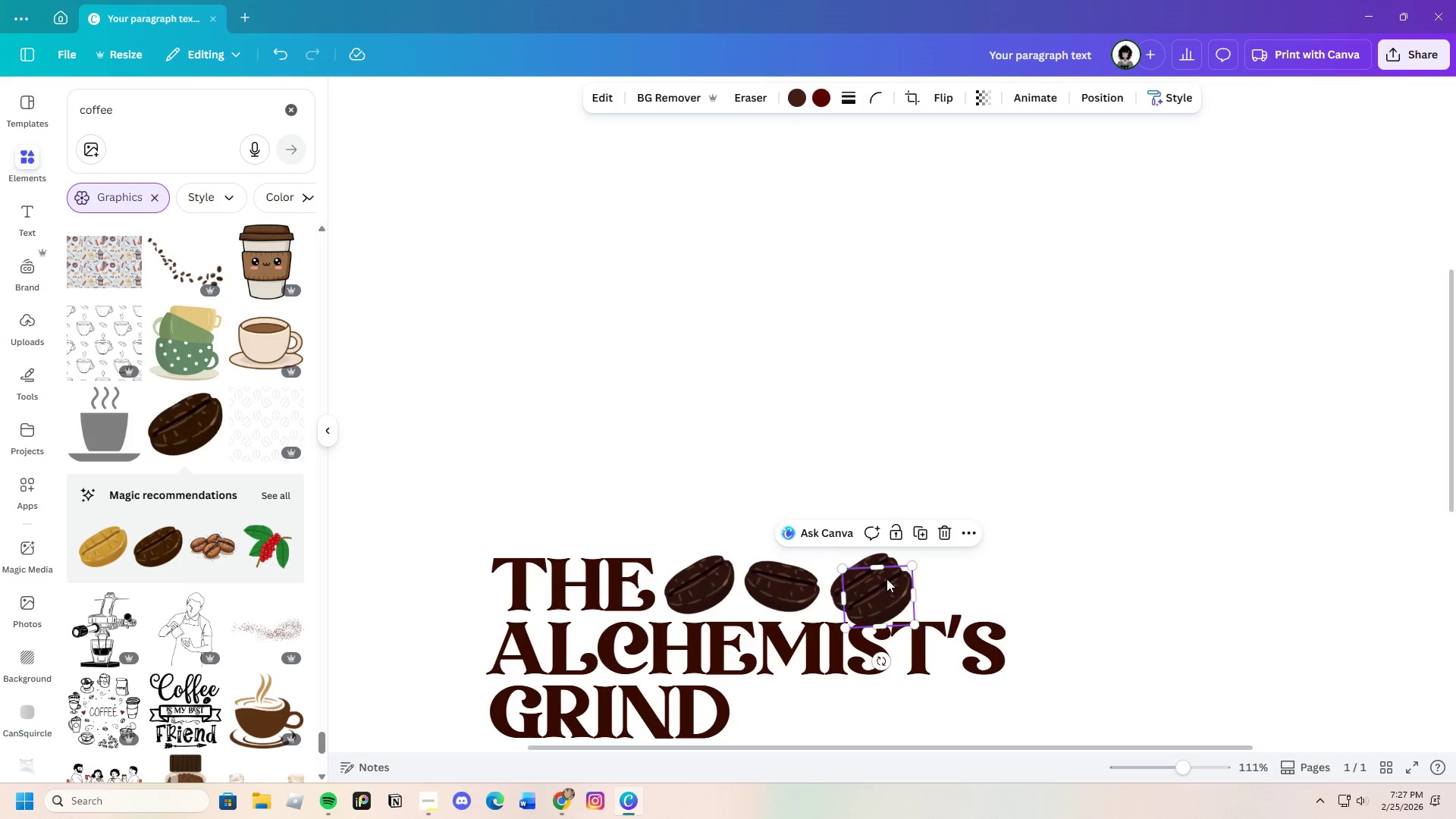 
left_click_drag(start_coordinate=[875, 580], to_coordinate=[942, 571])
 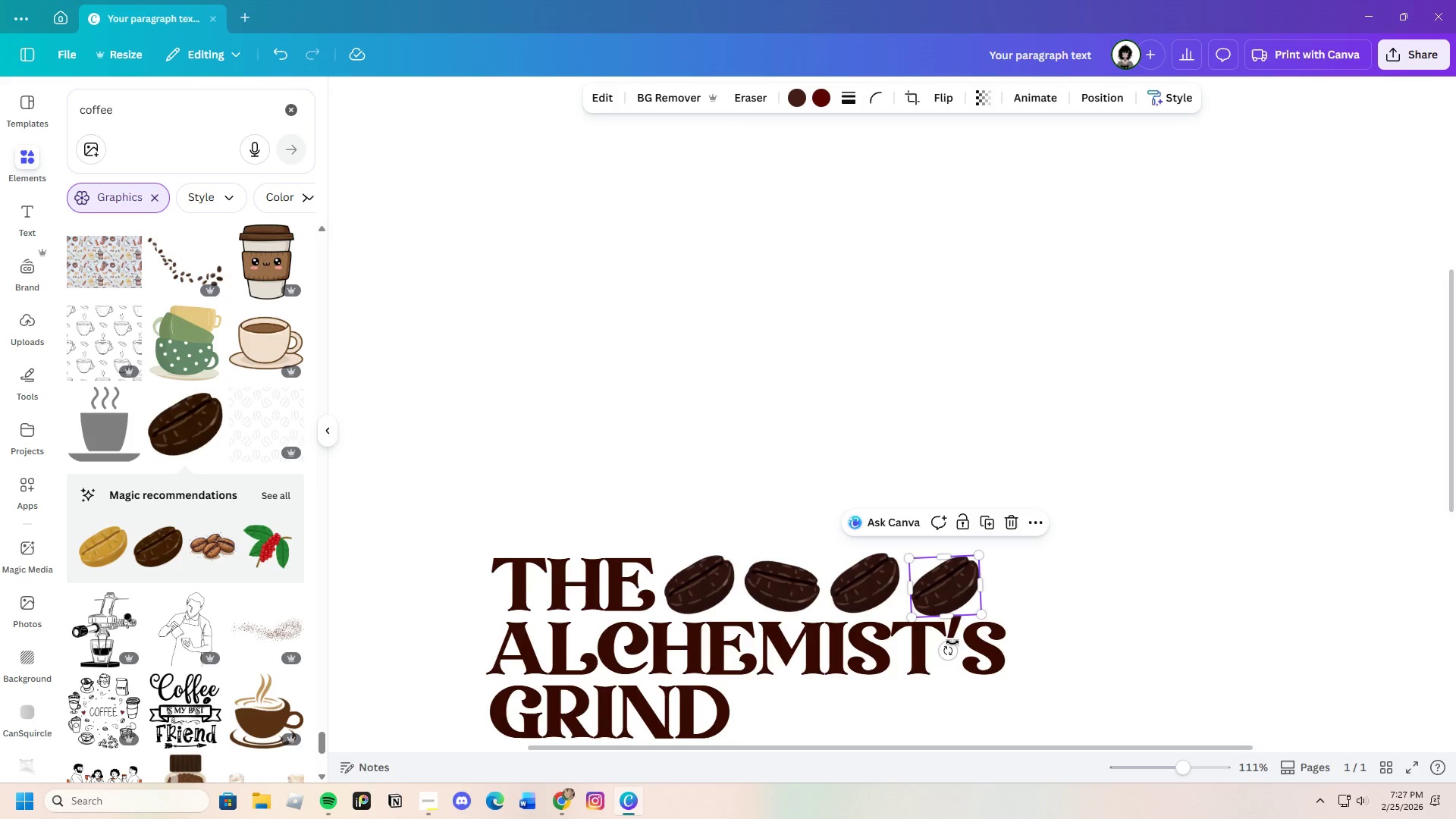 
left_click_drag(start_coordinate=[952, 650], to_coordinate=[891, 632])
 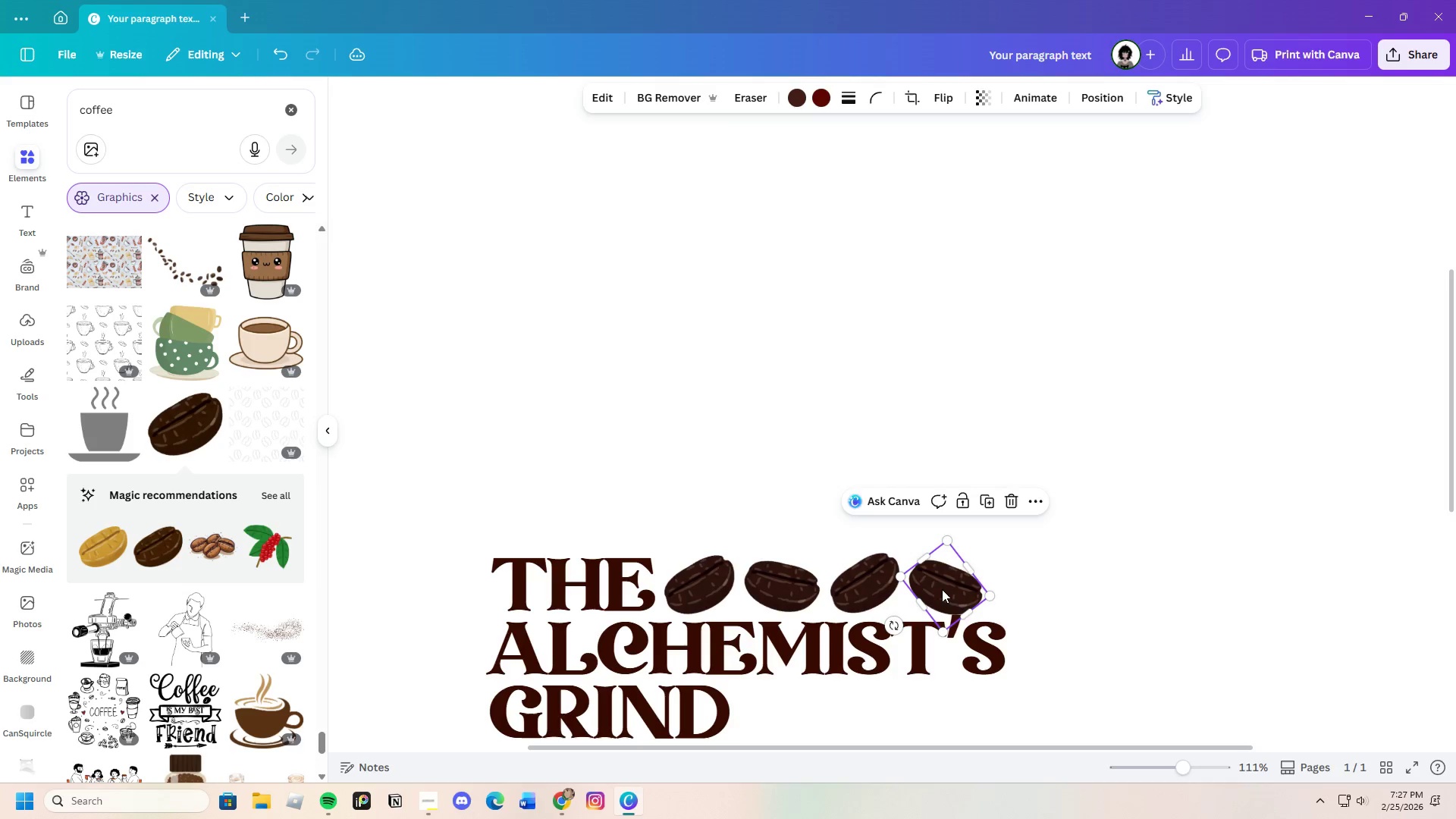 
left_click_drag(start_coordinate=[943, 589], to_coordinate=[945, 585])
 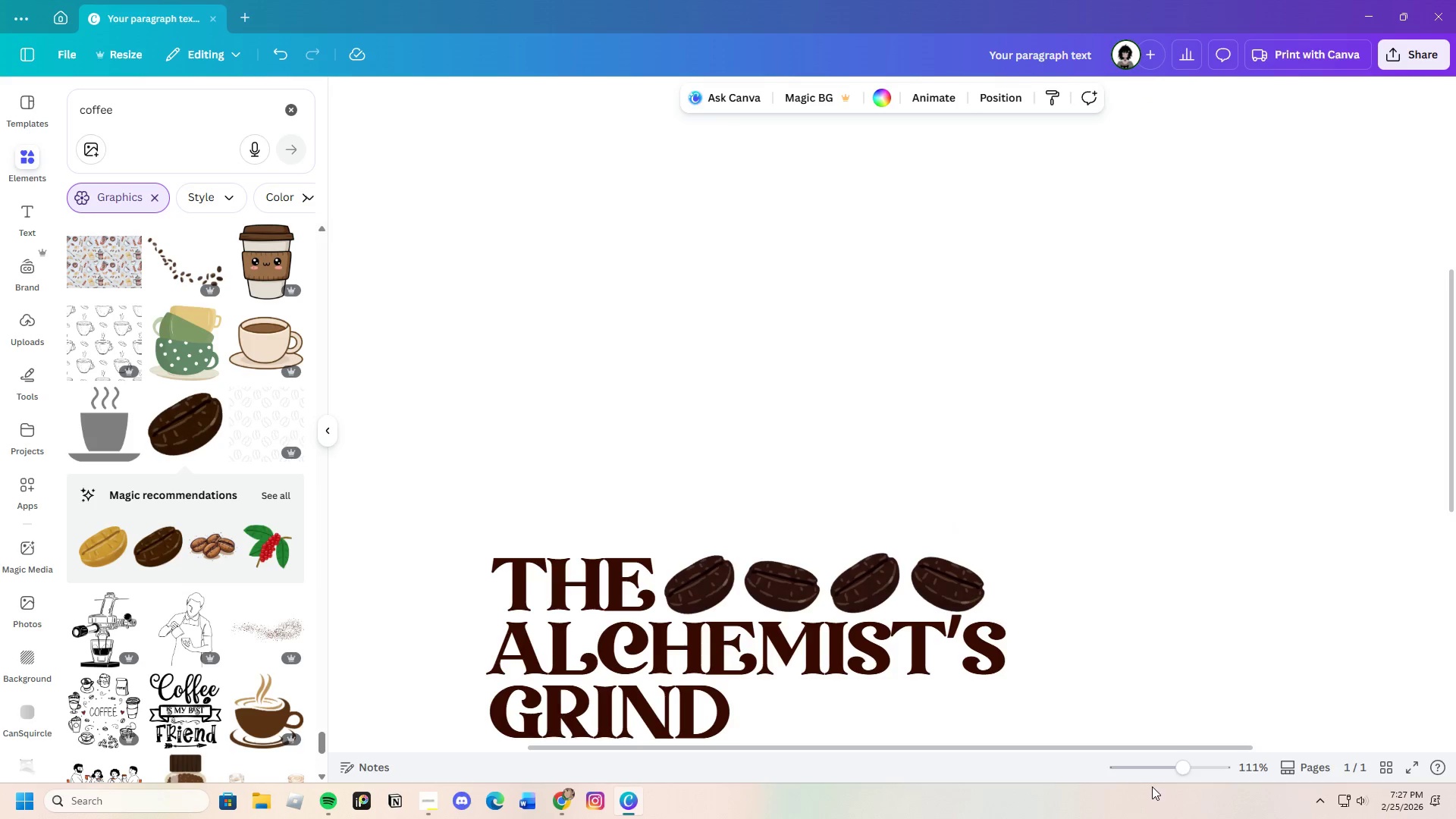 
left_click_drag(start_coordinate=[1189, 767], to_coordinate=[1169, 777])
 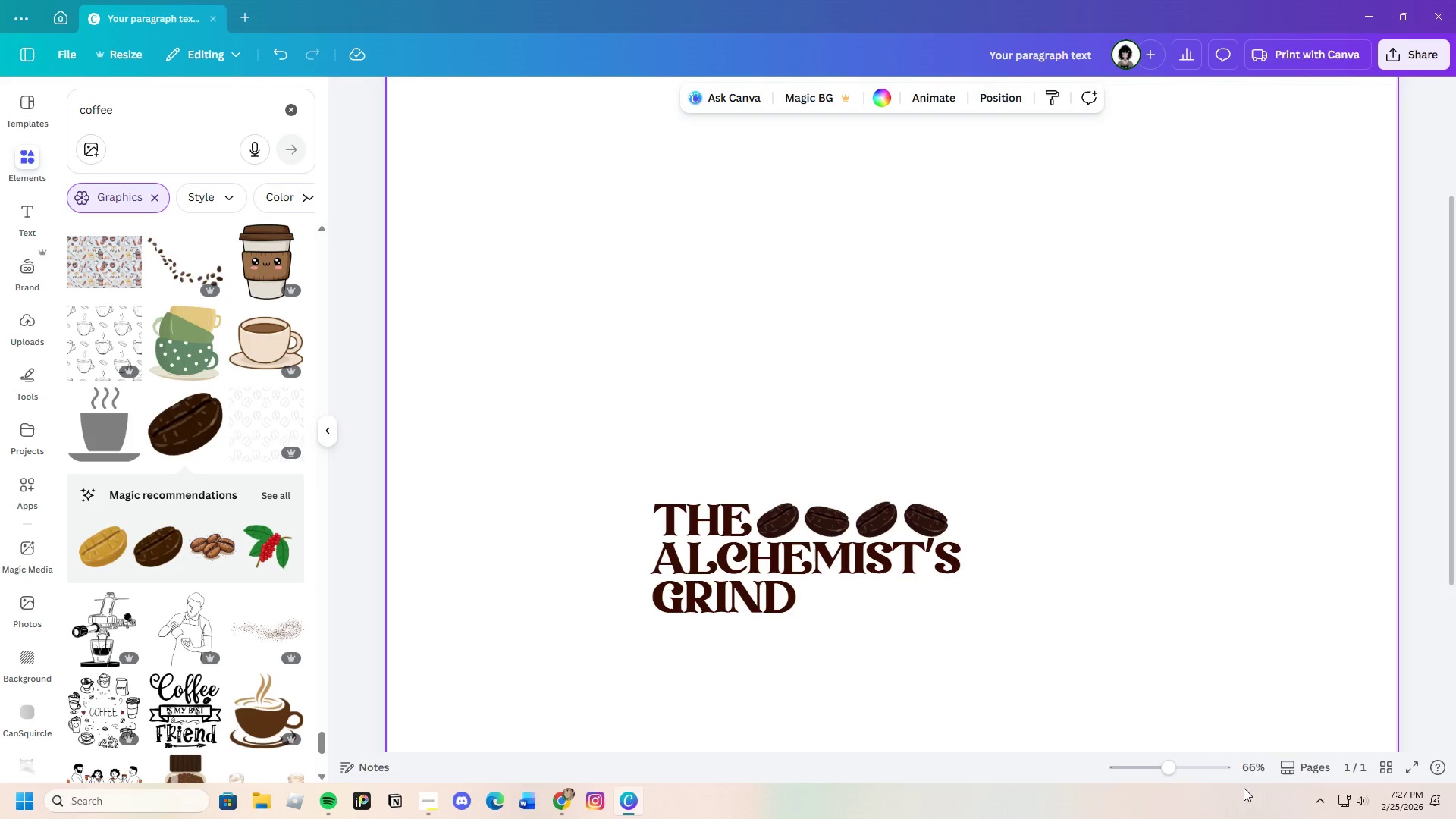 
left_click_drag(start_coordinate=[1170, 771], to_coordinate=[1169, 767])
 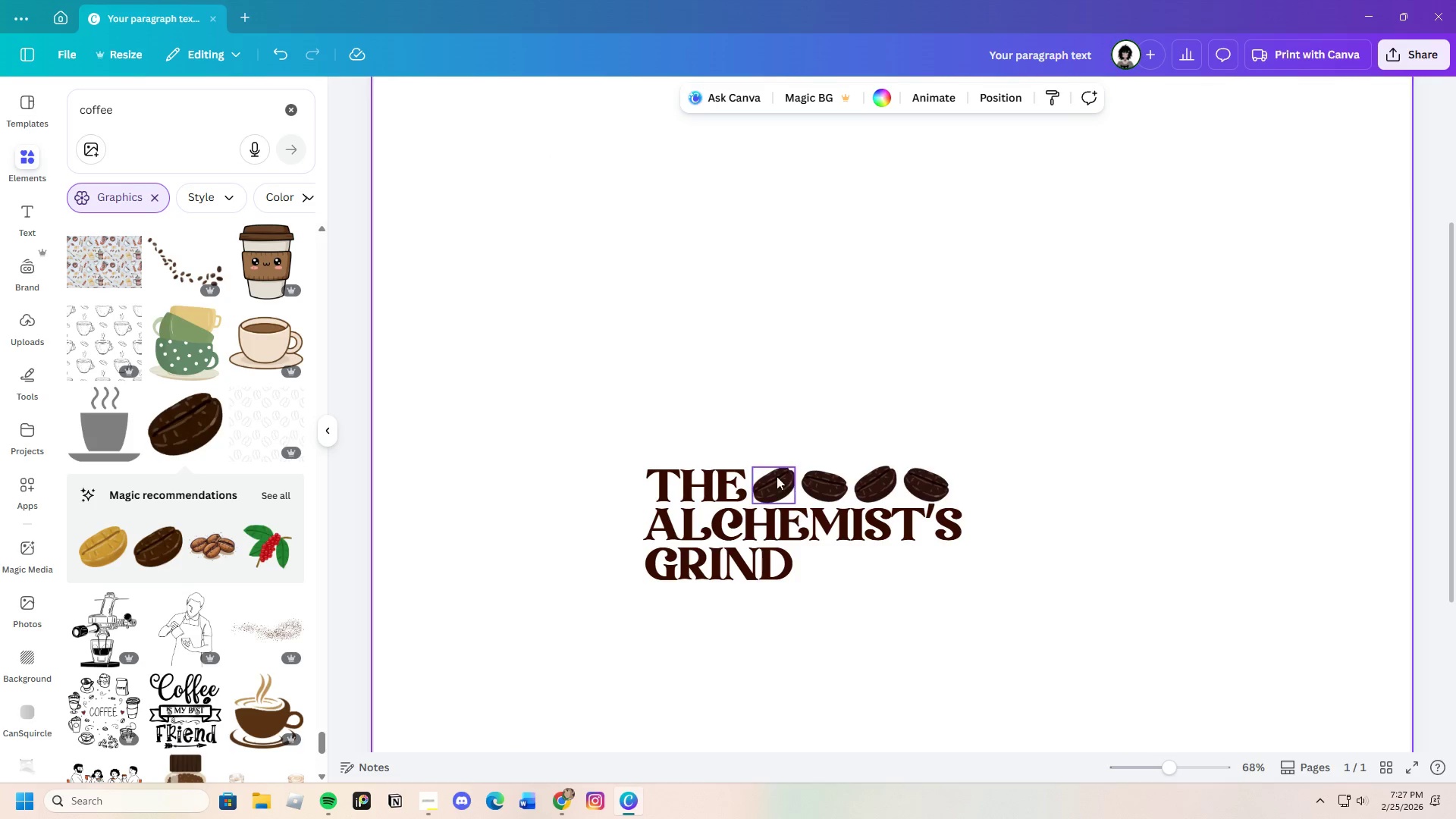 
left_click([779, 479])
 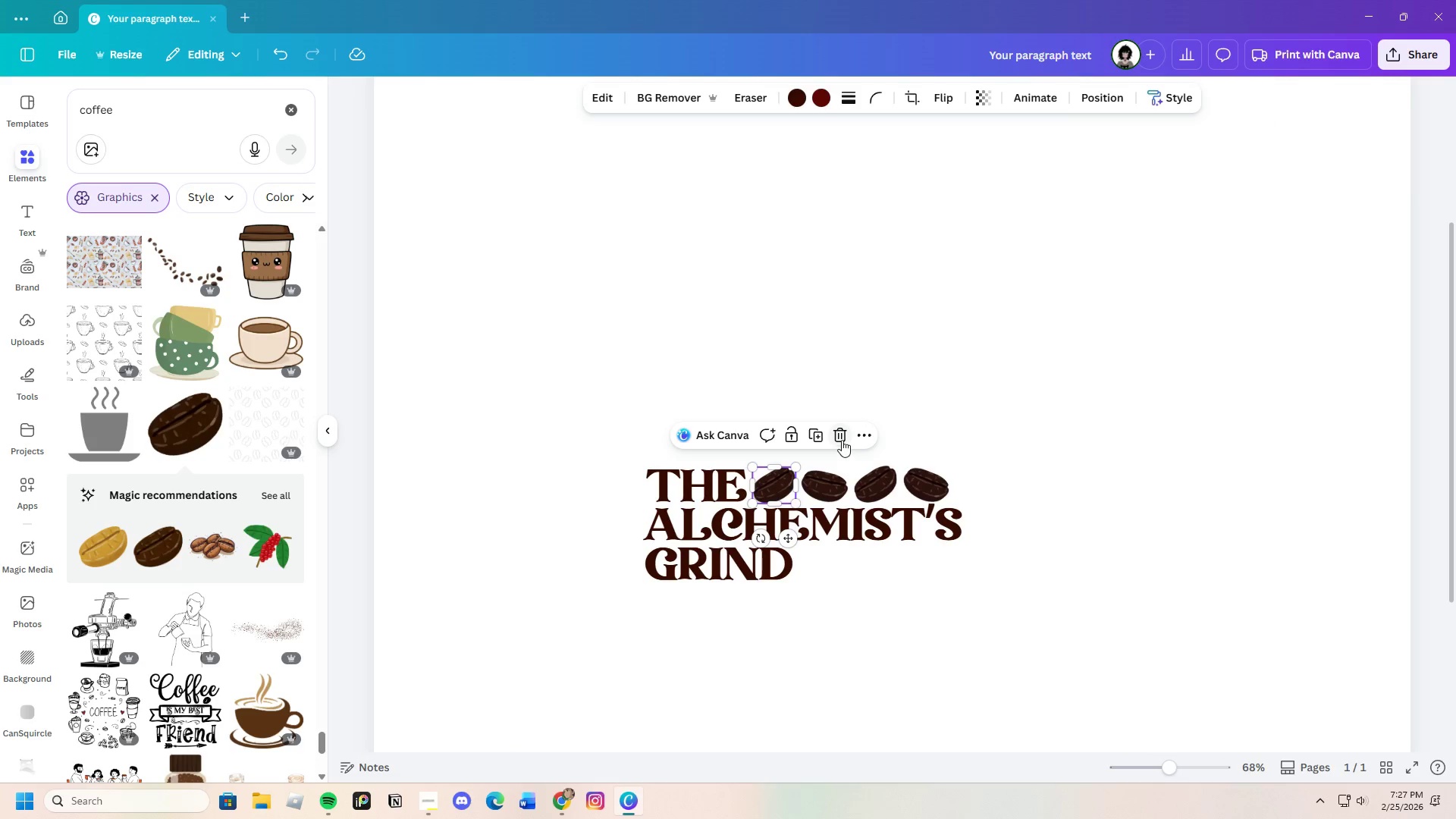 
left_click([840, 434])
 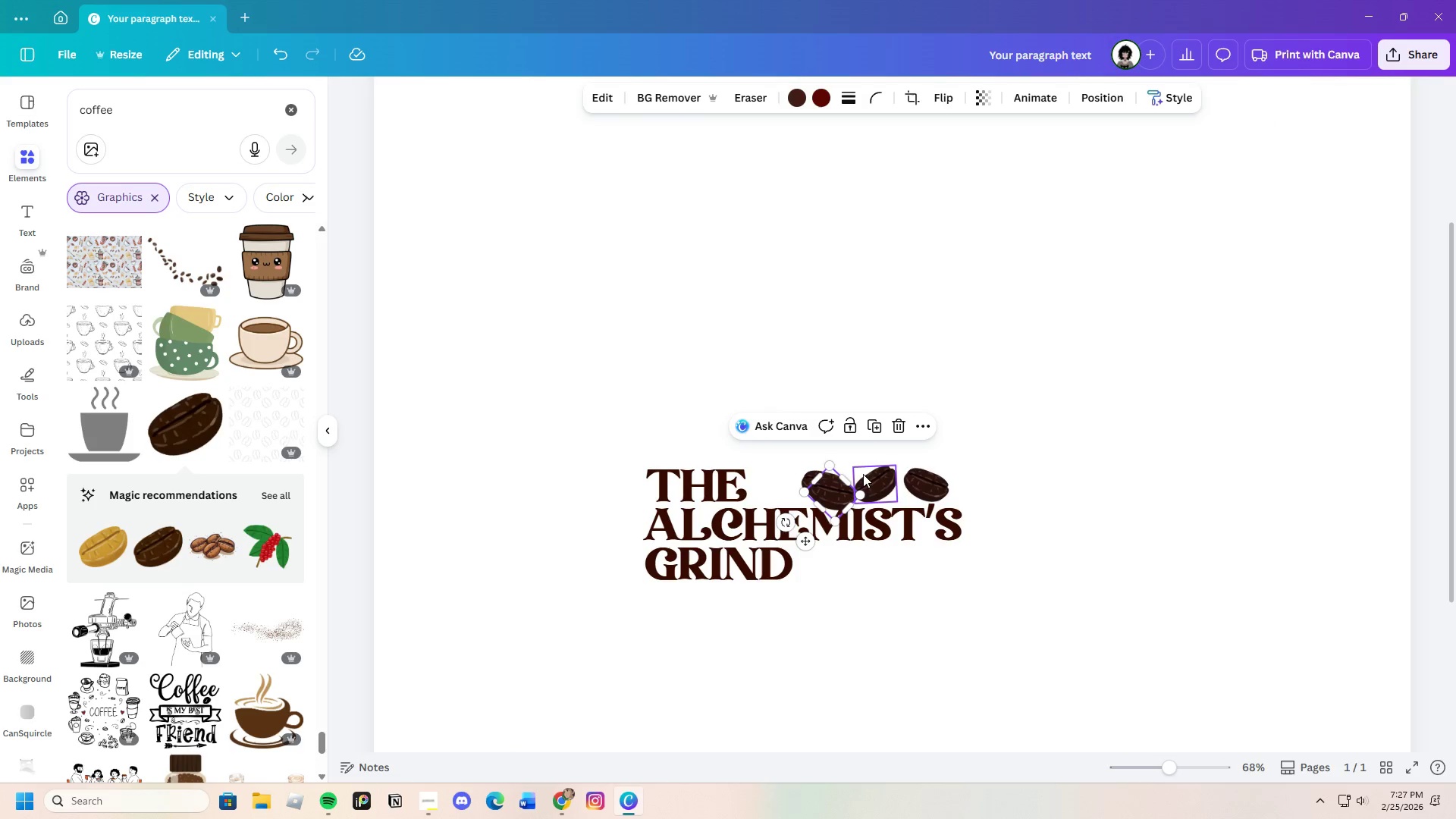 
left_click([890, 428])
 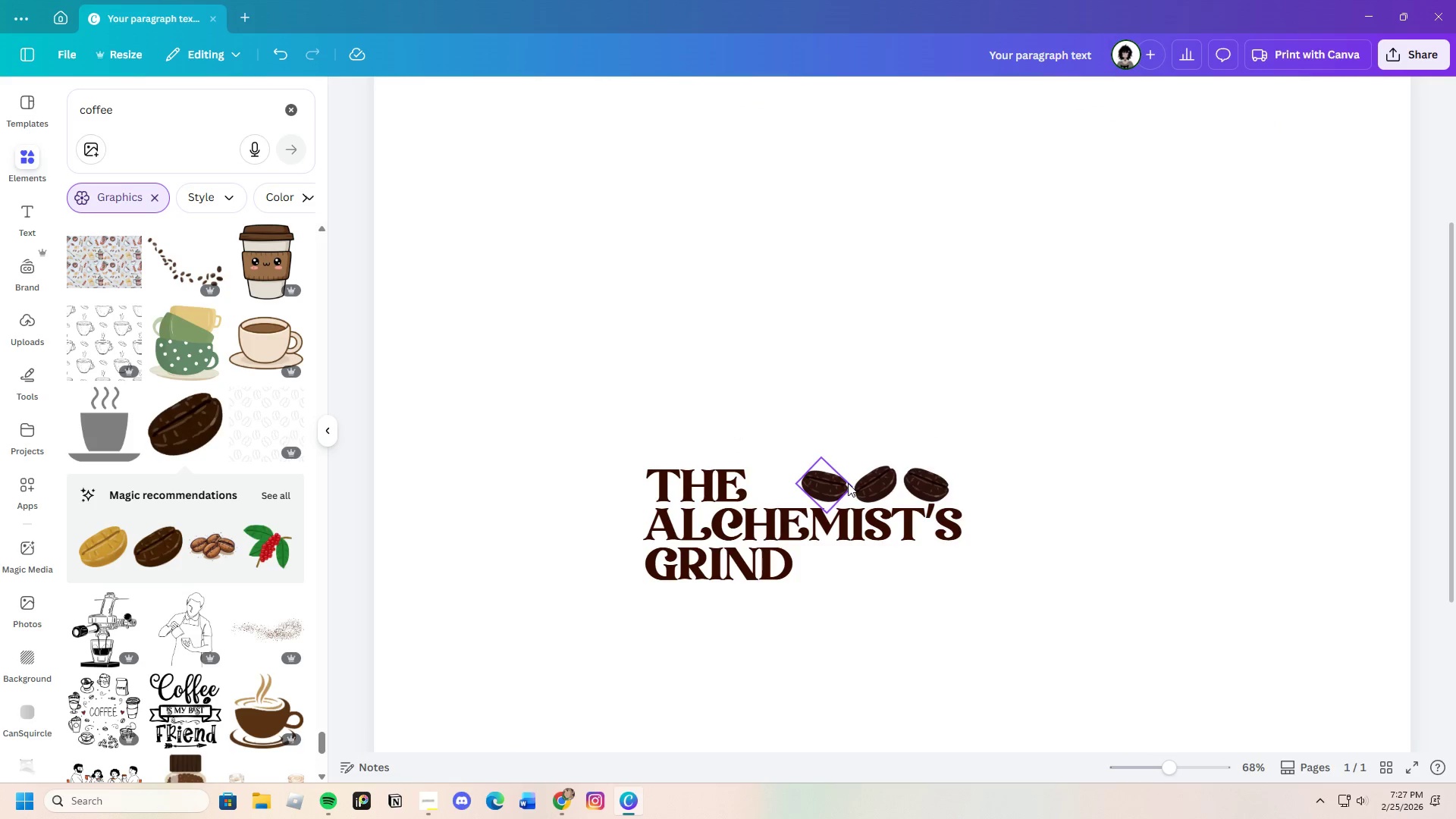 
left_click([848, 483])
 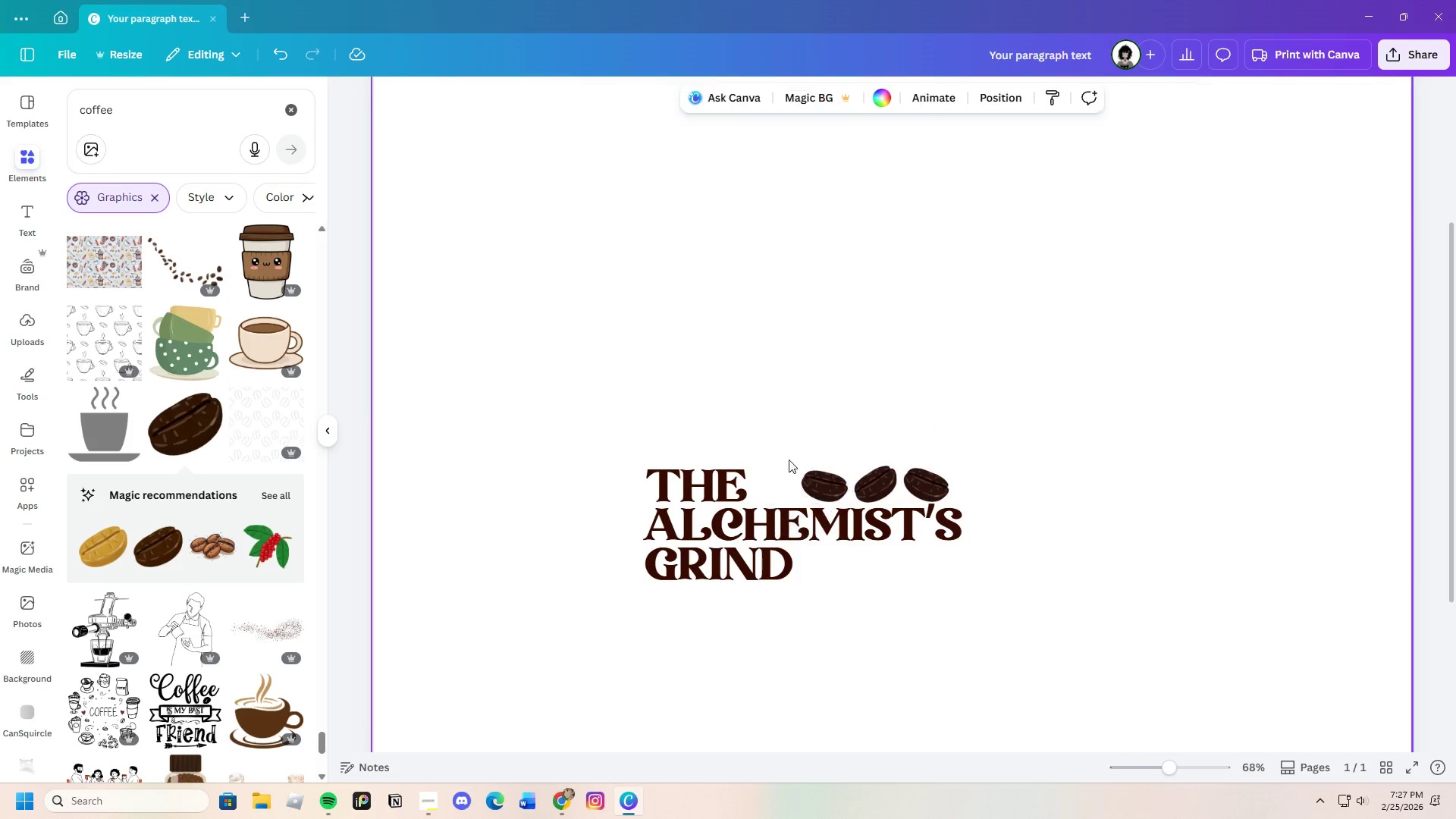 
left_click_drag(start_coordinate=[793, 453], to_coordinate=[960, 474])
 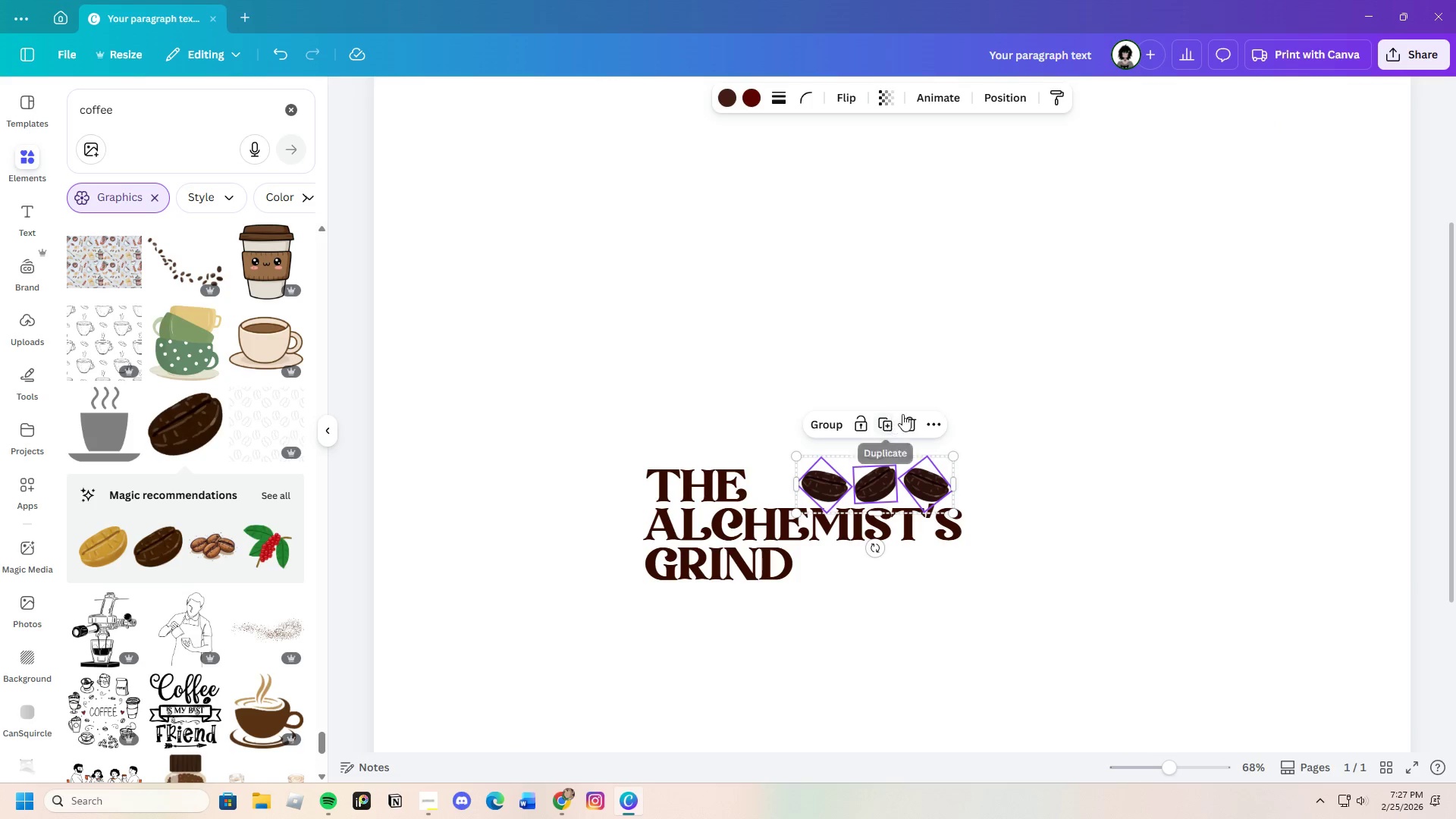 
left_click([905, 413])
 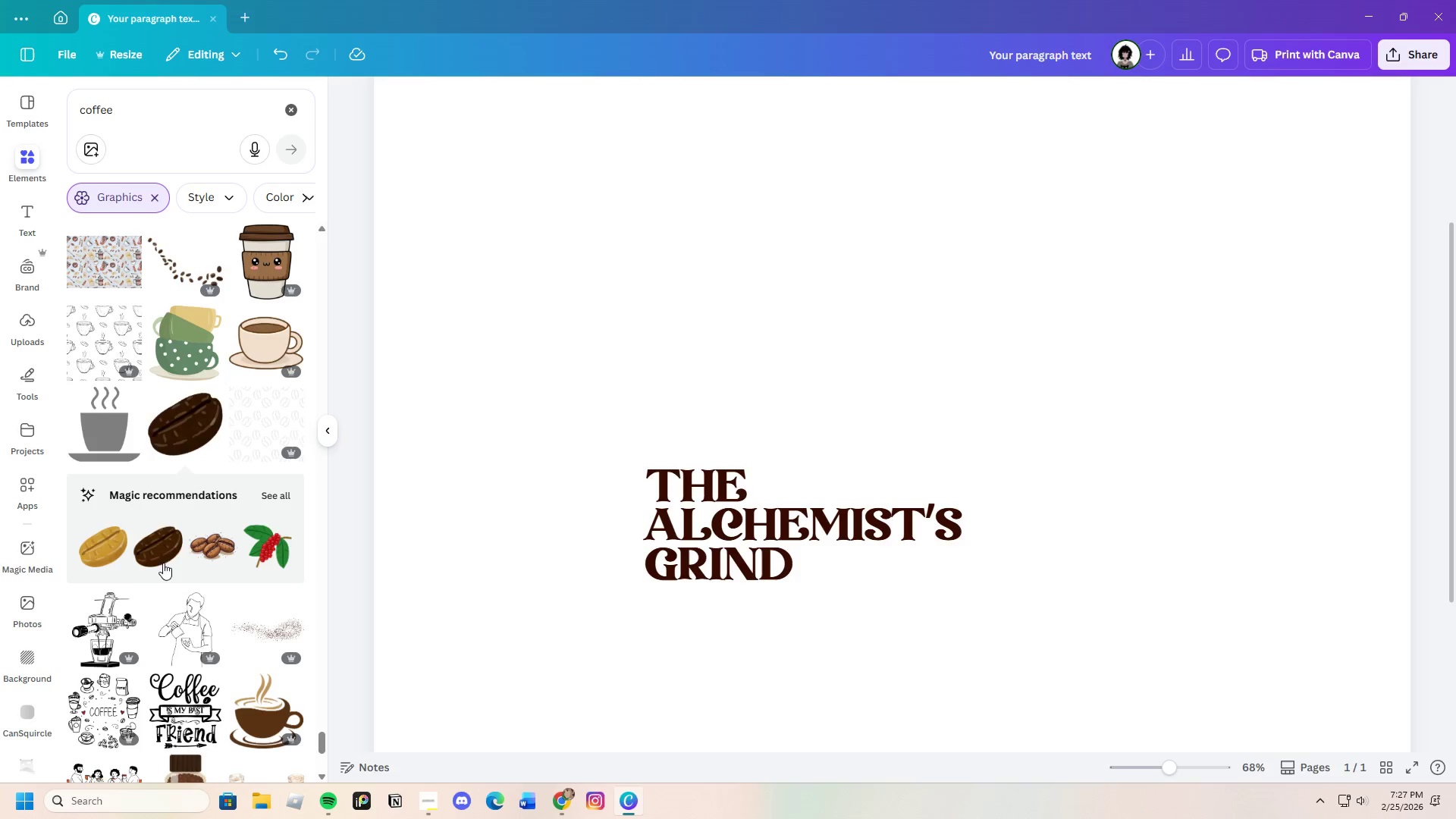 
scroll: coordinate [232, 643], scroll_direction: down, amount: 12.0
 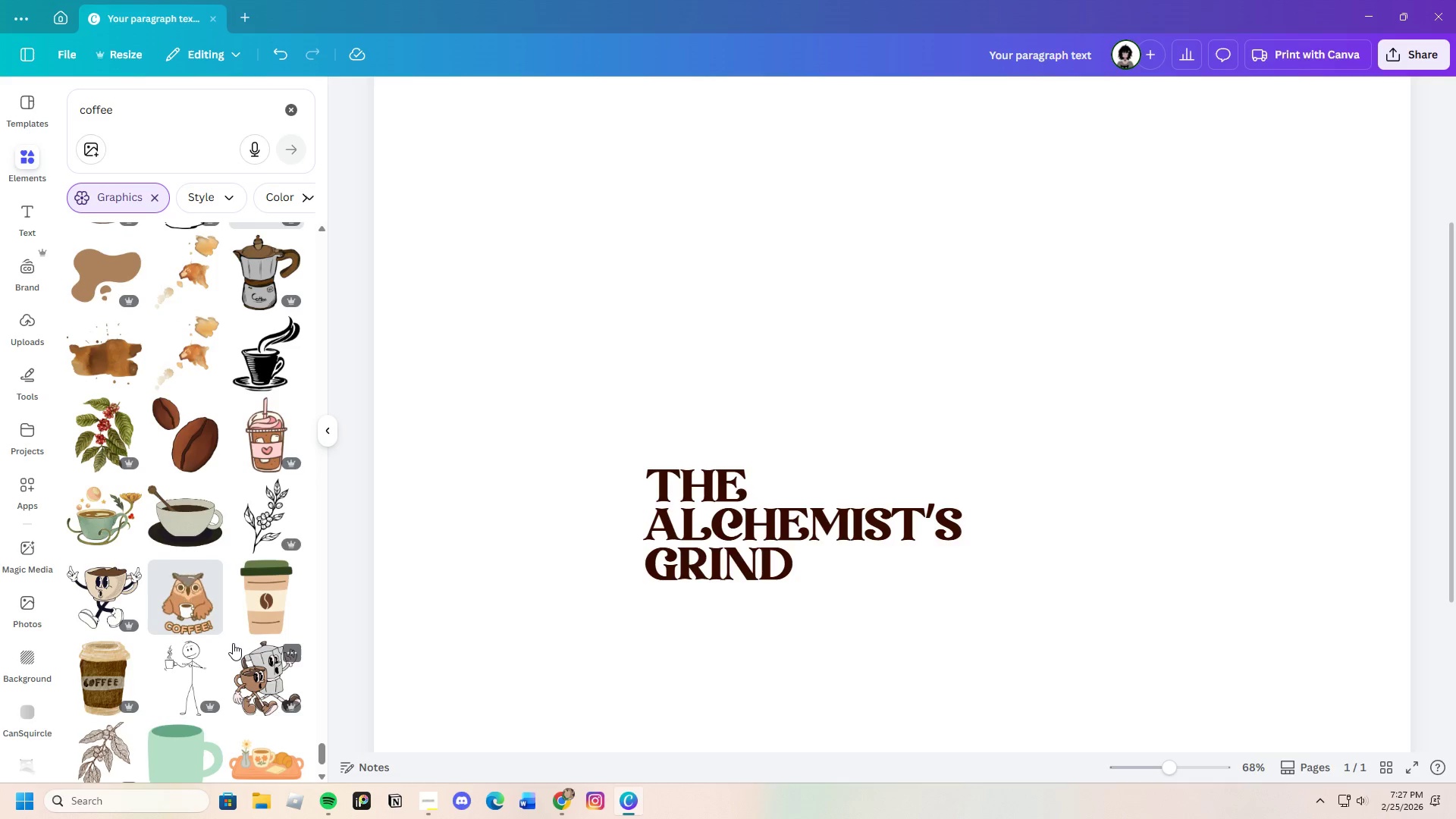 
left_click([101, 522])
 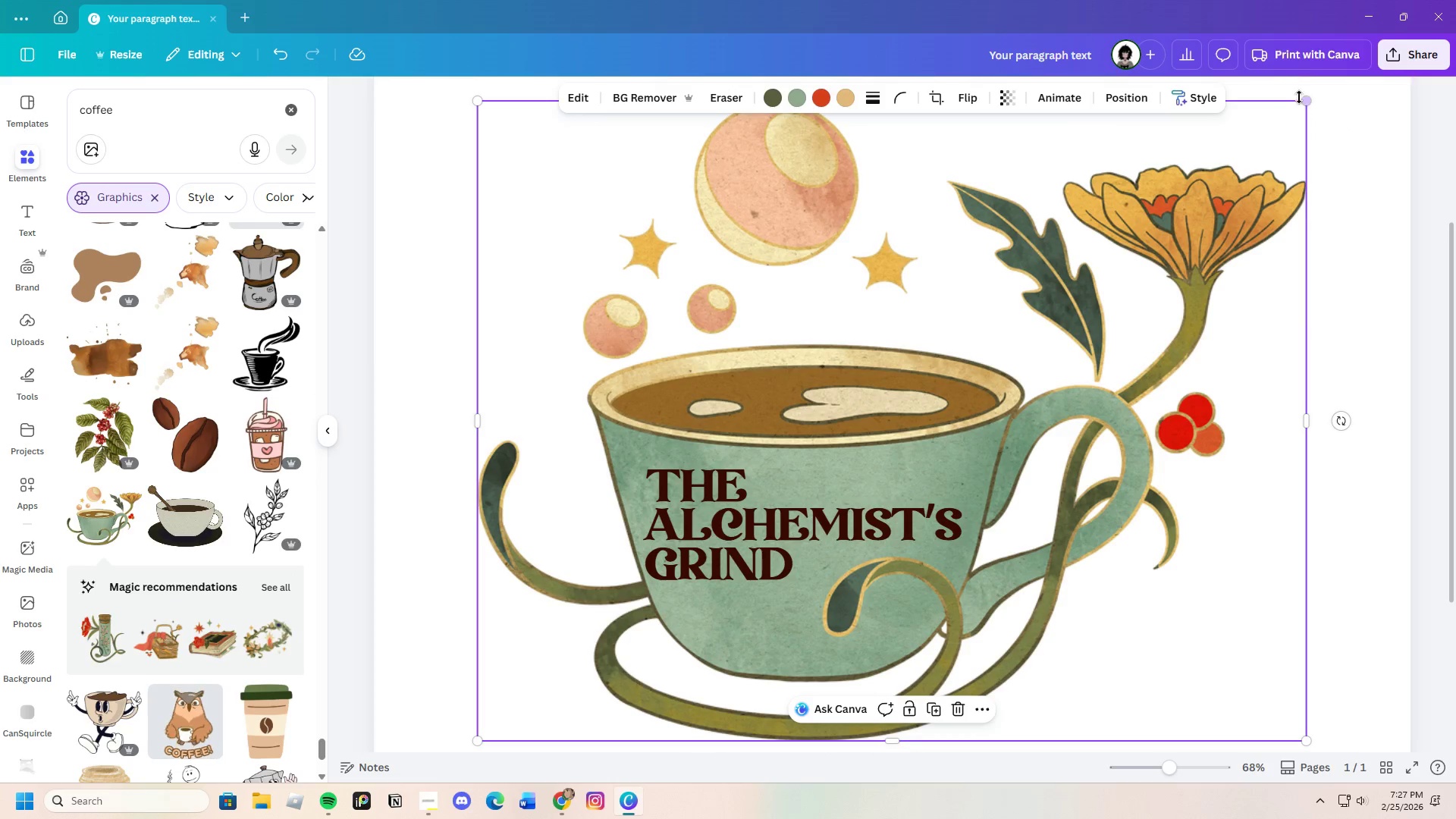 
left_click_drag(start_coordinate=[1307, 96], to_coordinate=[786, 559])
 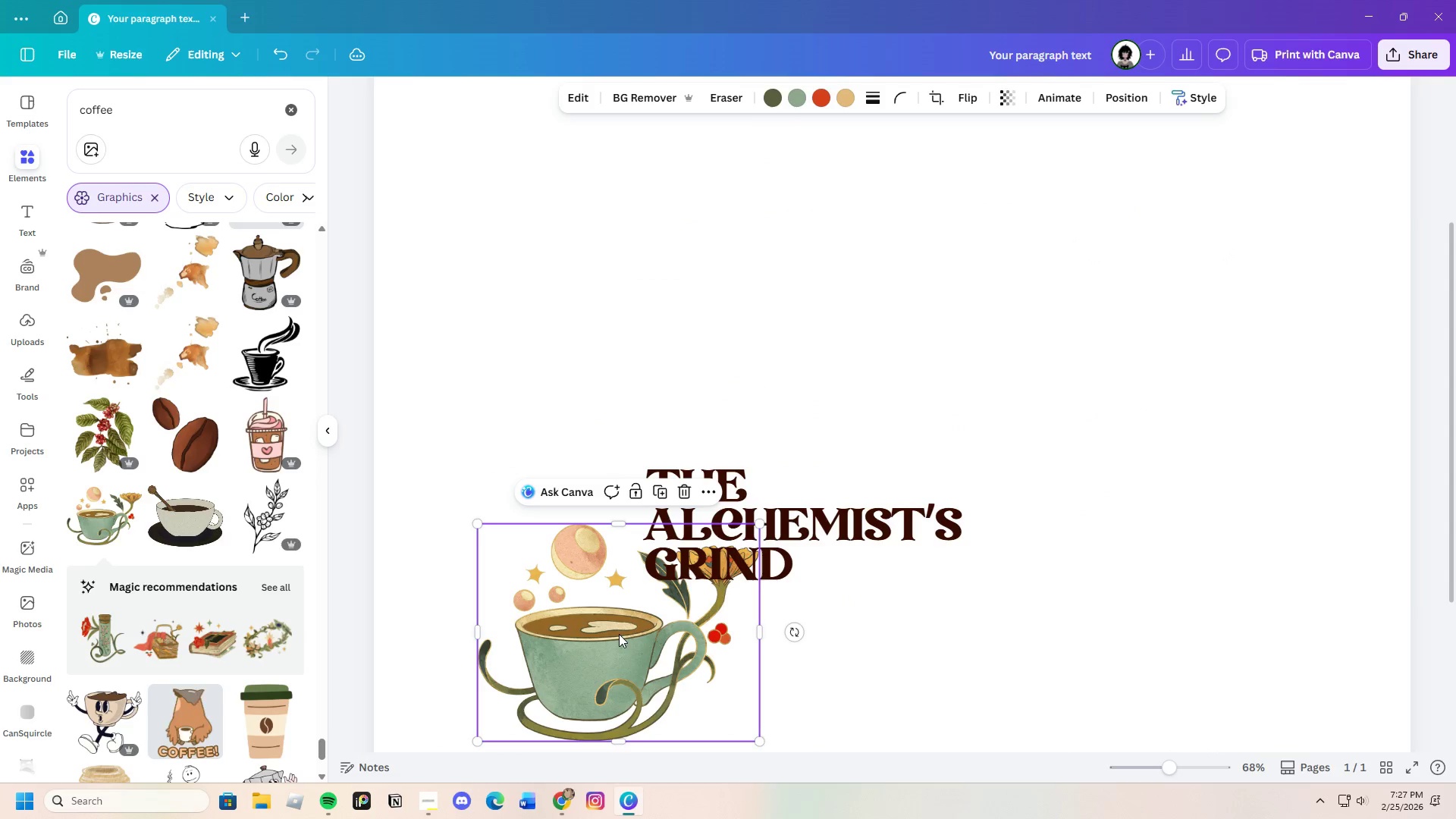 
left_click_drag(start_coordinate=[619, 634], to_coordinate=[893, 489])
 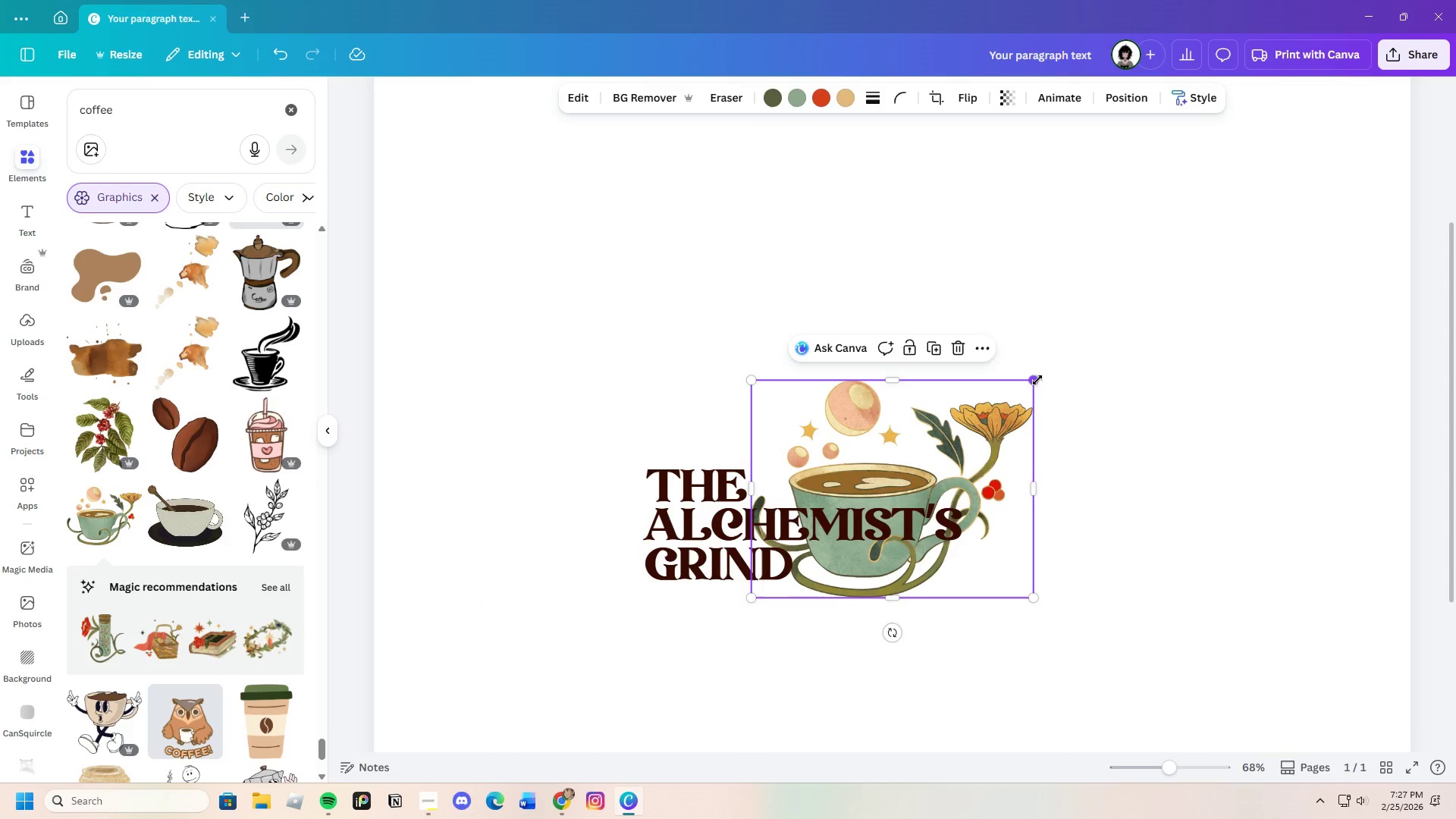 
left_click_drag(start_coordinate=[1037, 380], to_coordinate=[1006, 400])
 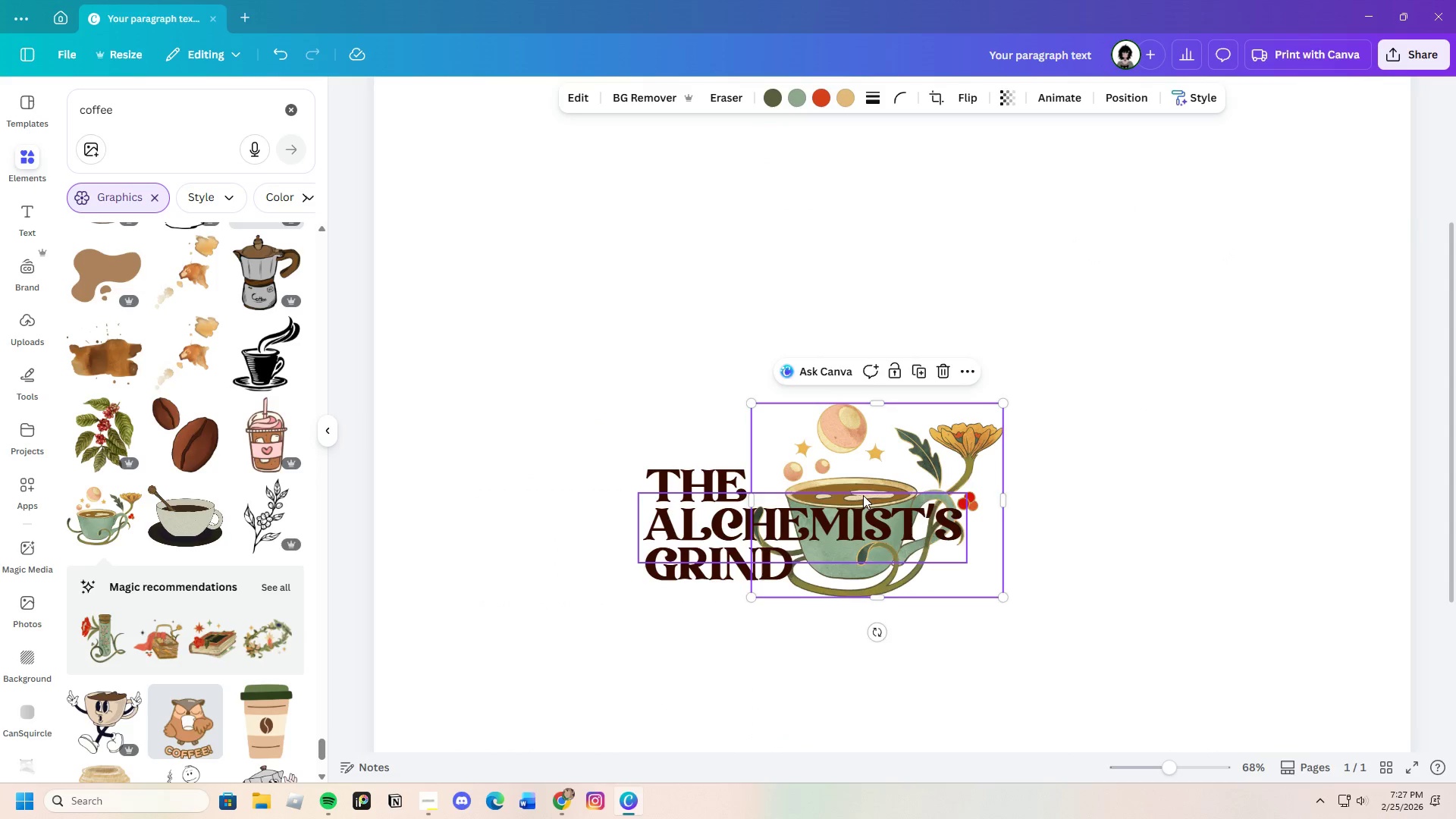 
left_click_drag(start_coordinate=[863, 494], to_coordinate=[873, 488])
 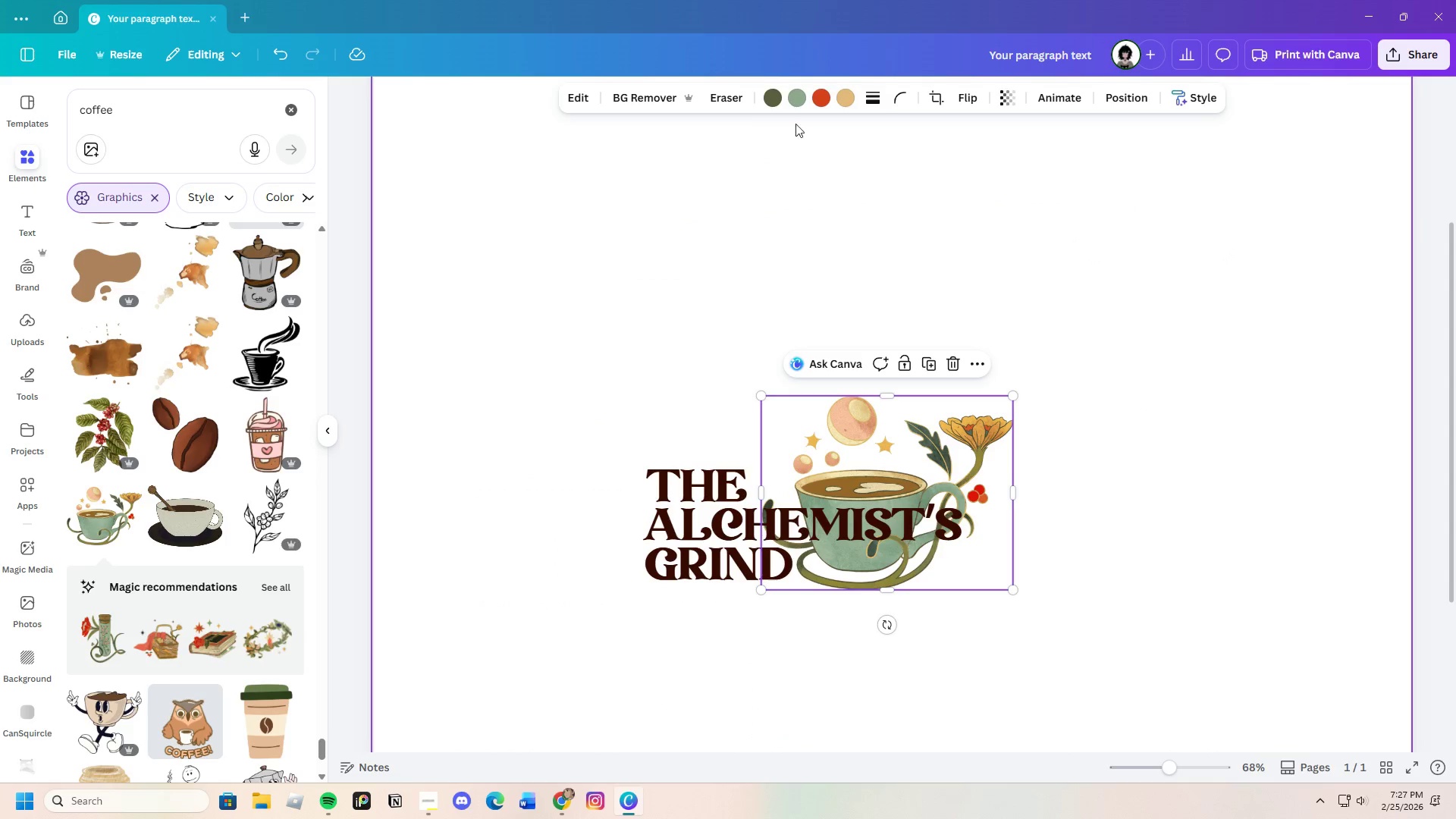 
left_click([769, 95])
 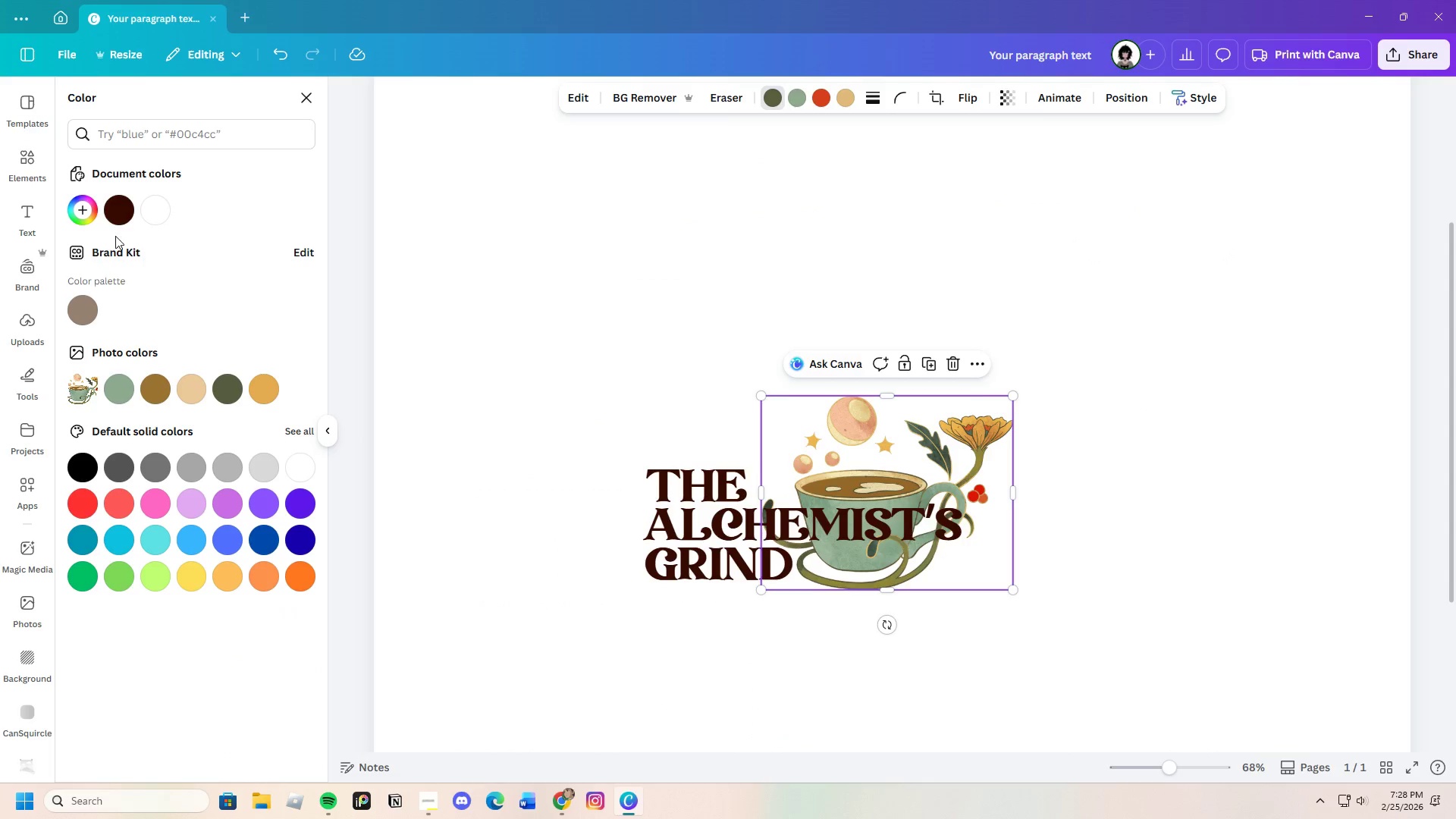 
left_click([114, 205])
 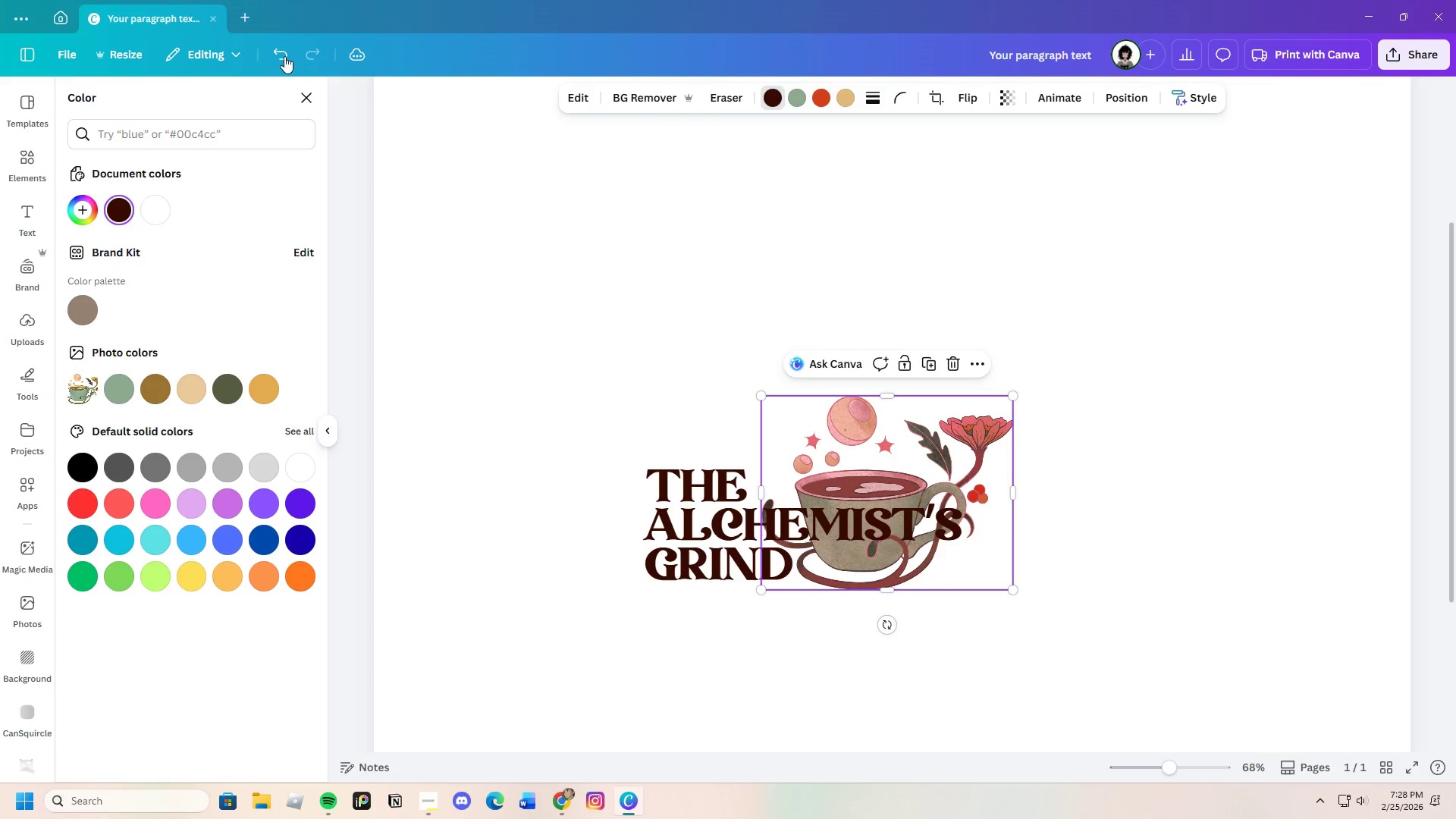 
left_click([289, 60])
 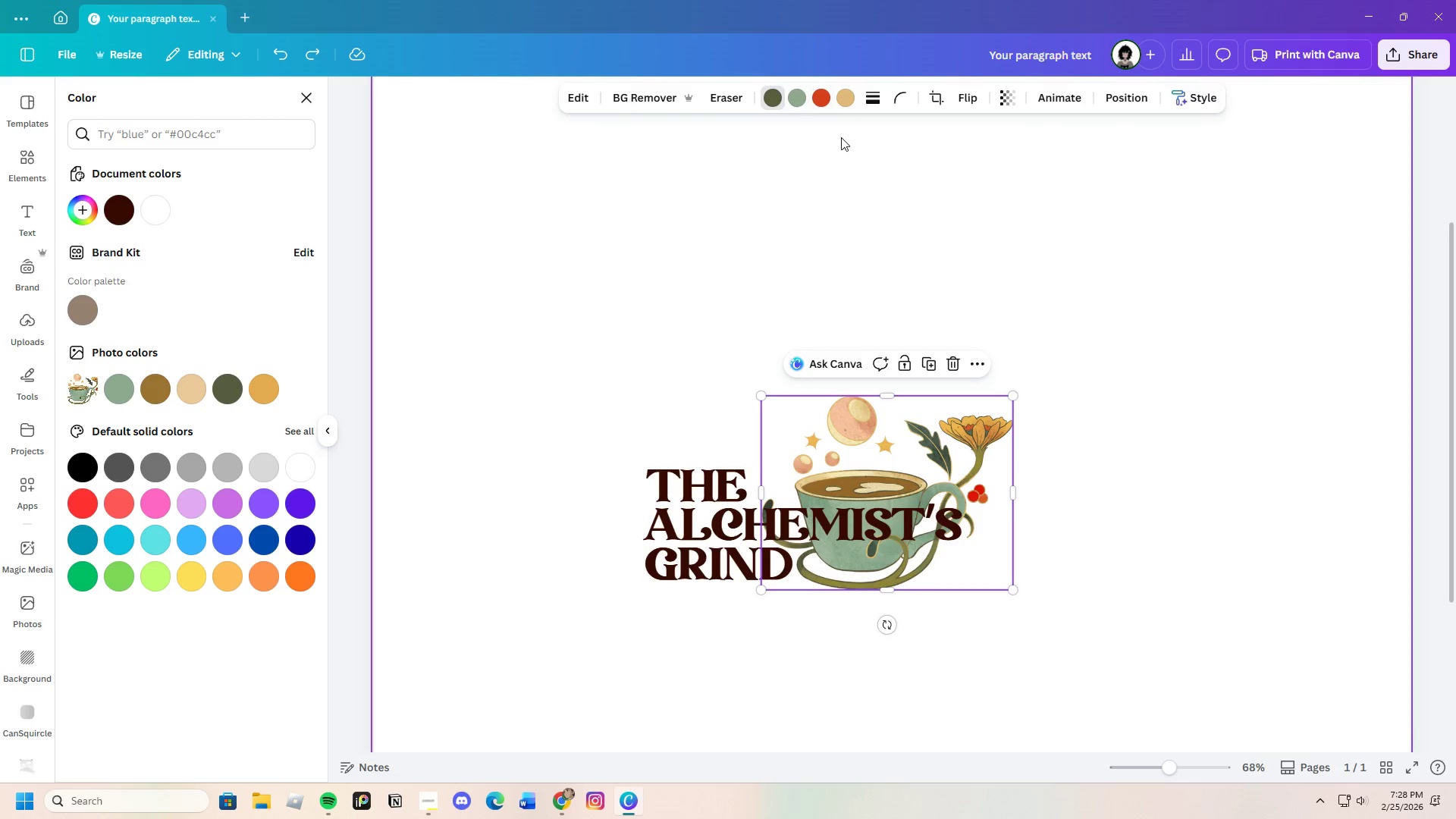 
left_click([802, 101])
 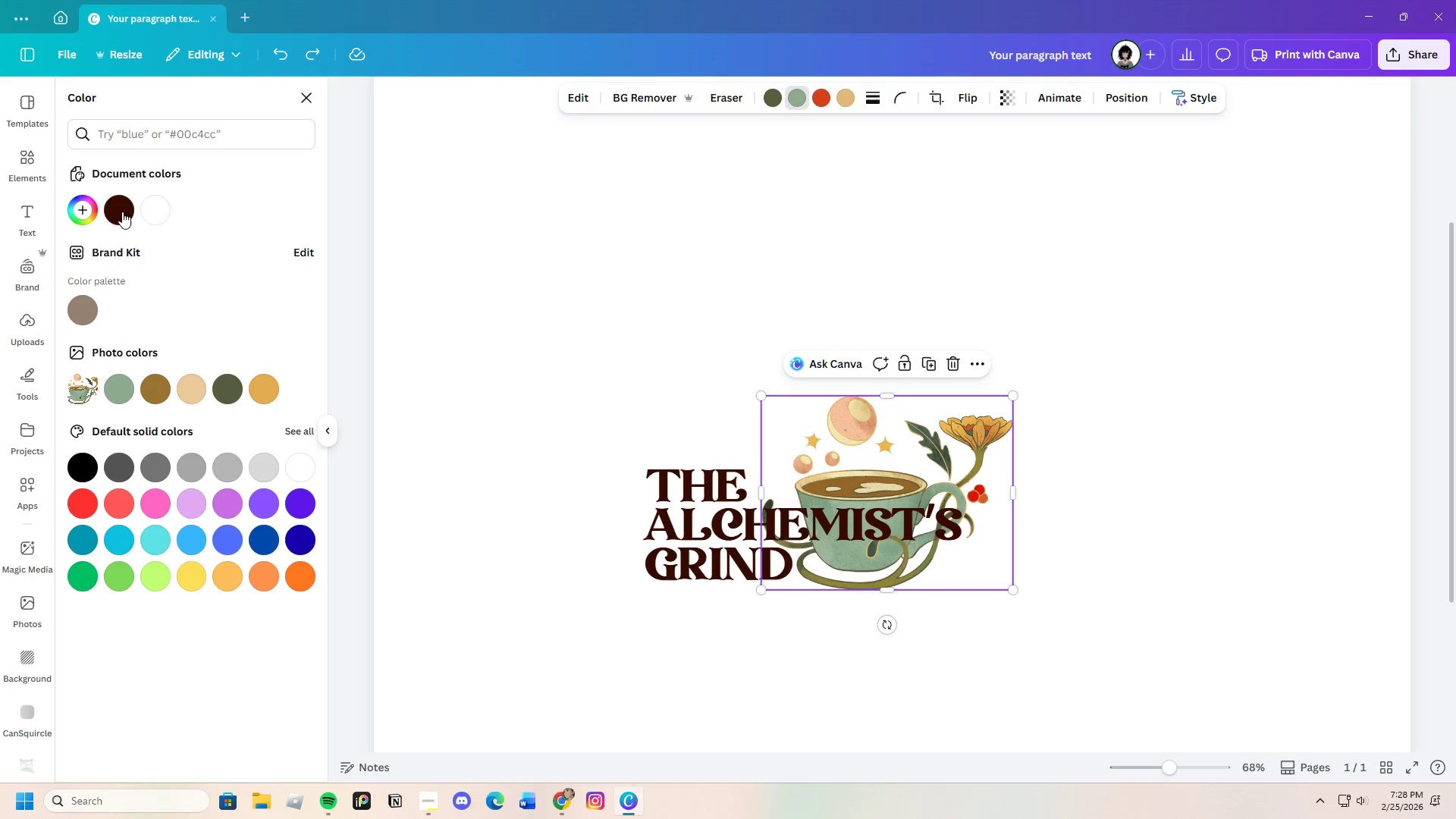 
left_click([137, 209])
 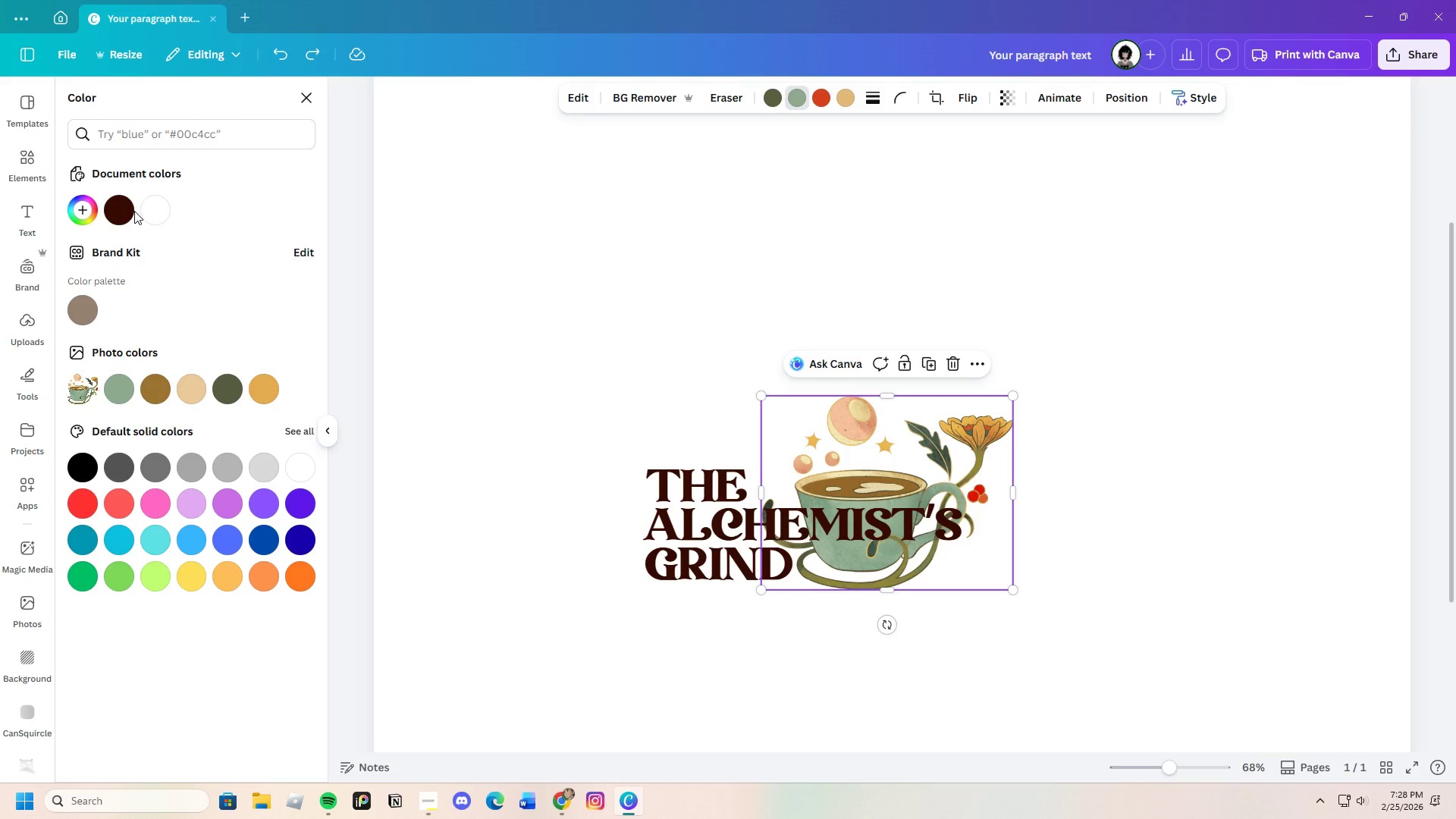 
left_click([134, 211])
 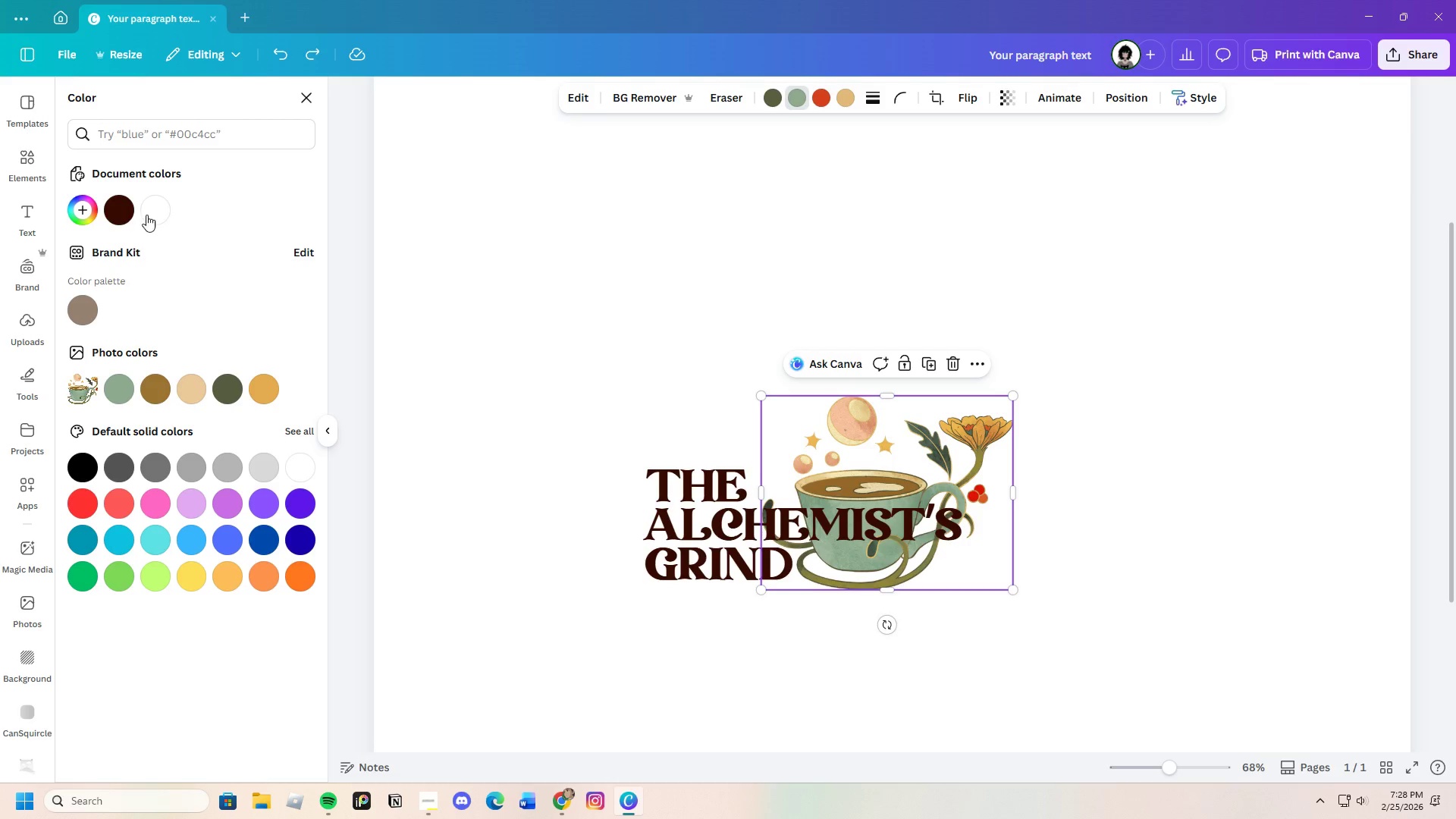 
left_click([122, 213])
 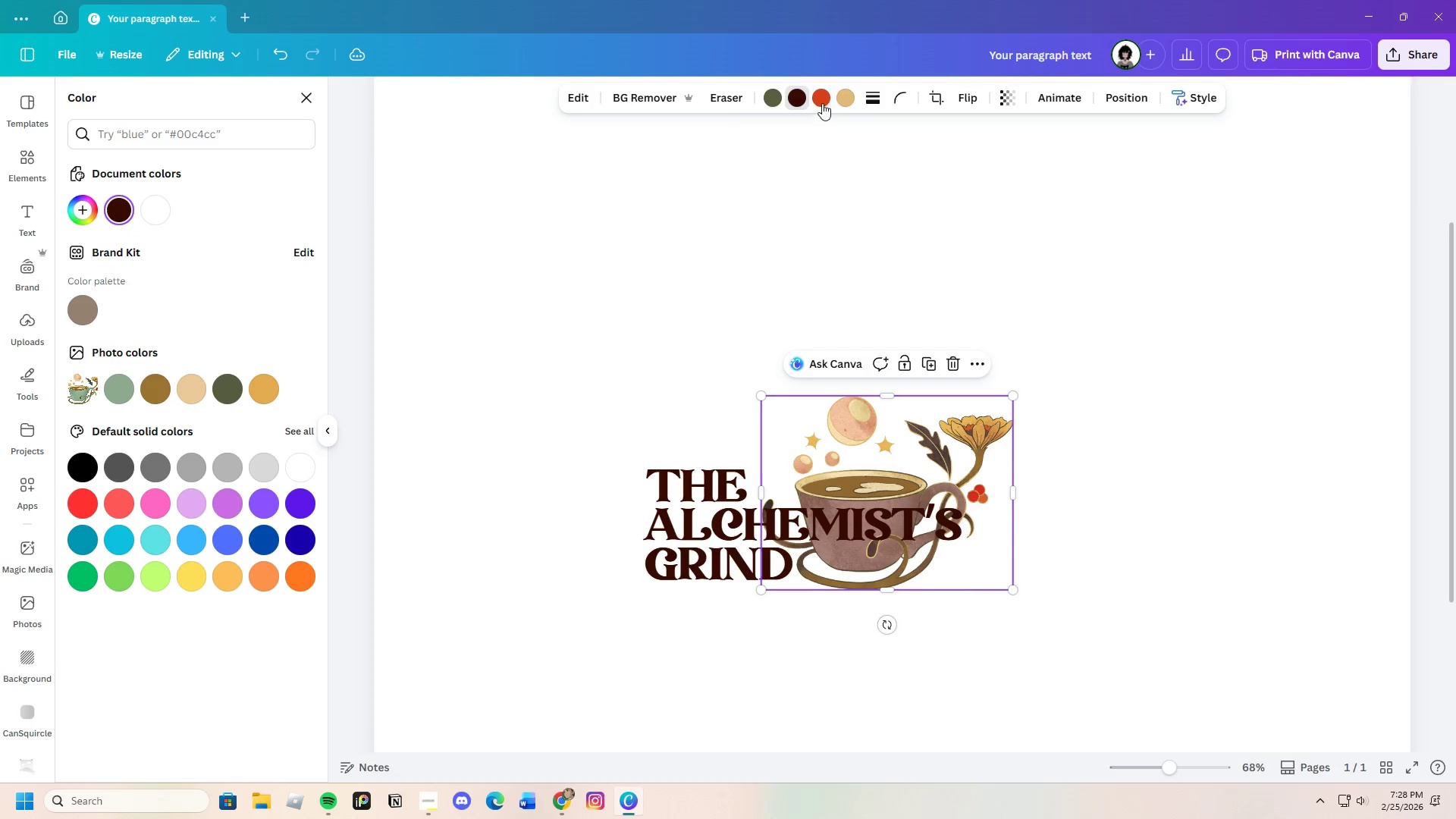 
left_click([843, 94])
 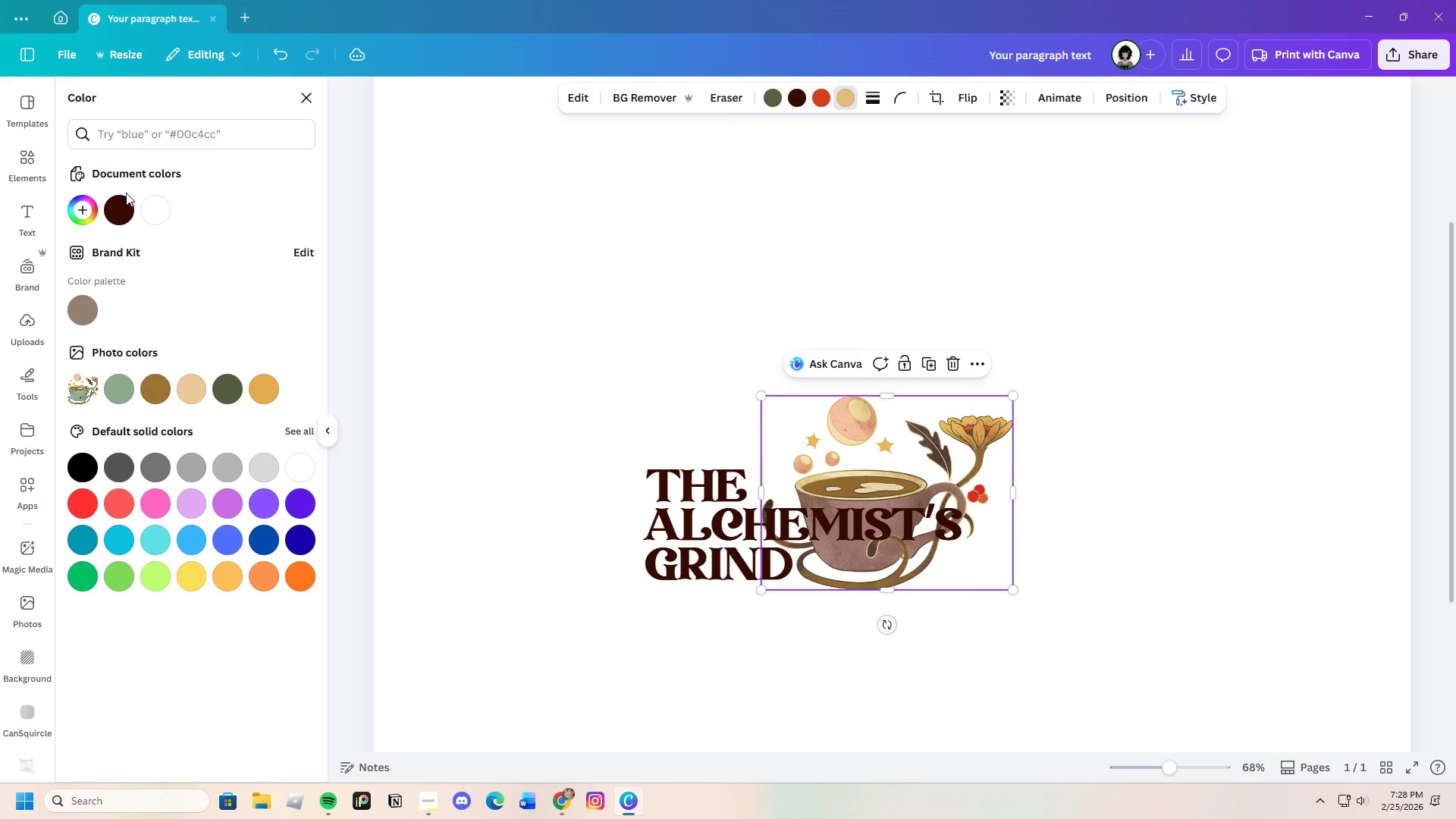 
left_click([111, 214])
 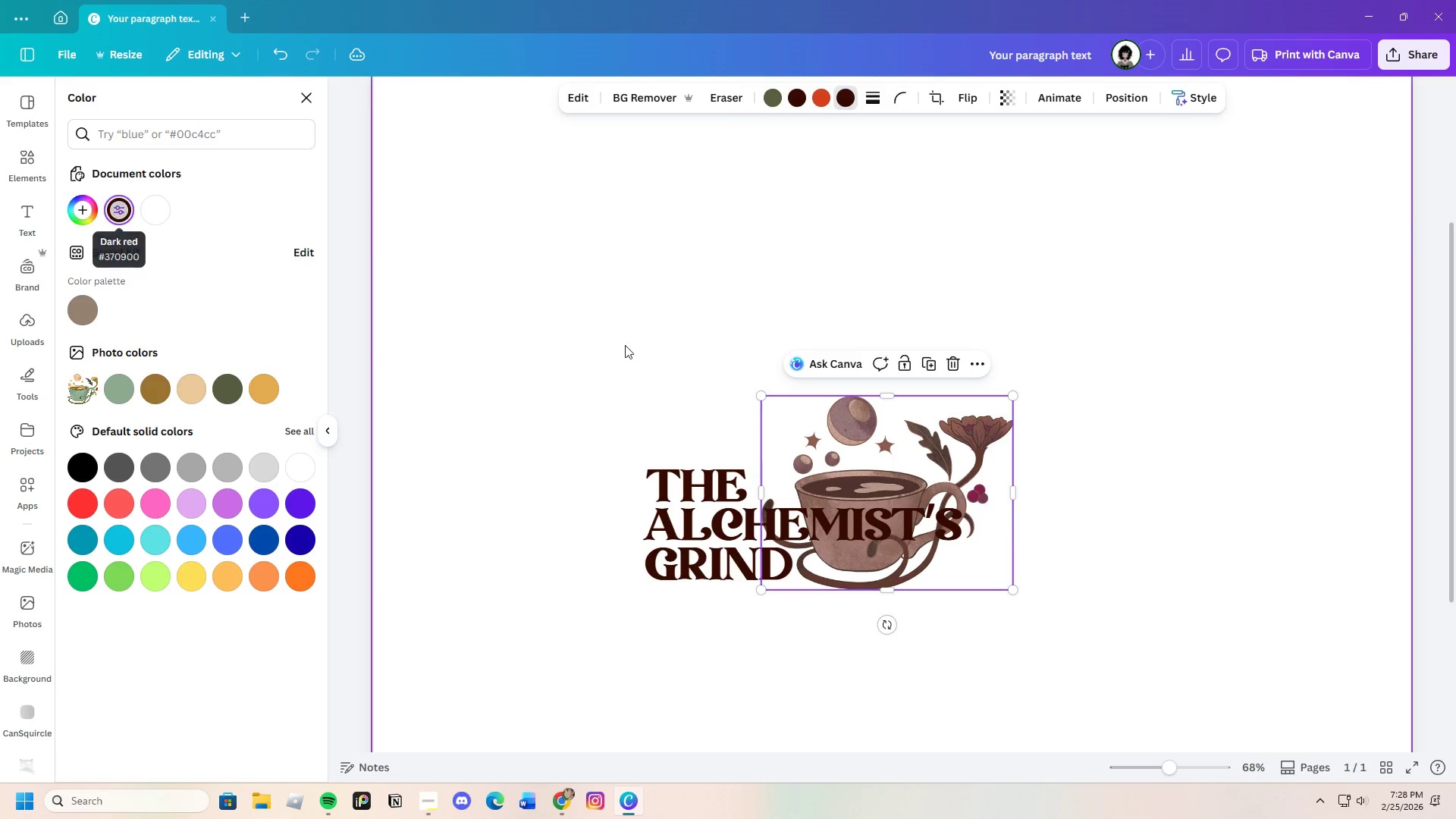 
left_click([1138, 507])
 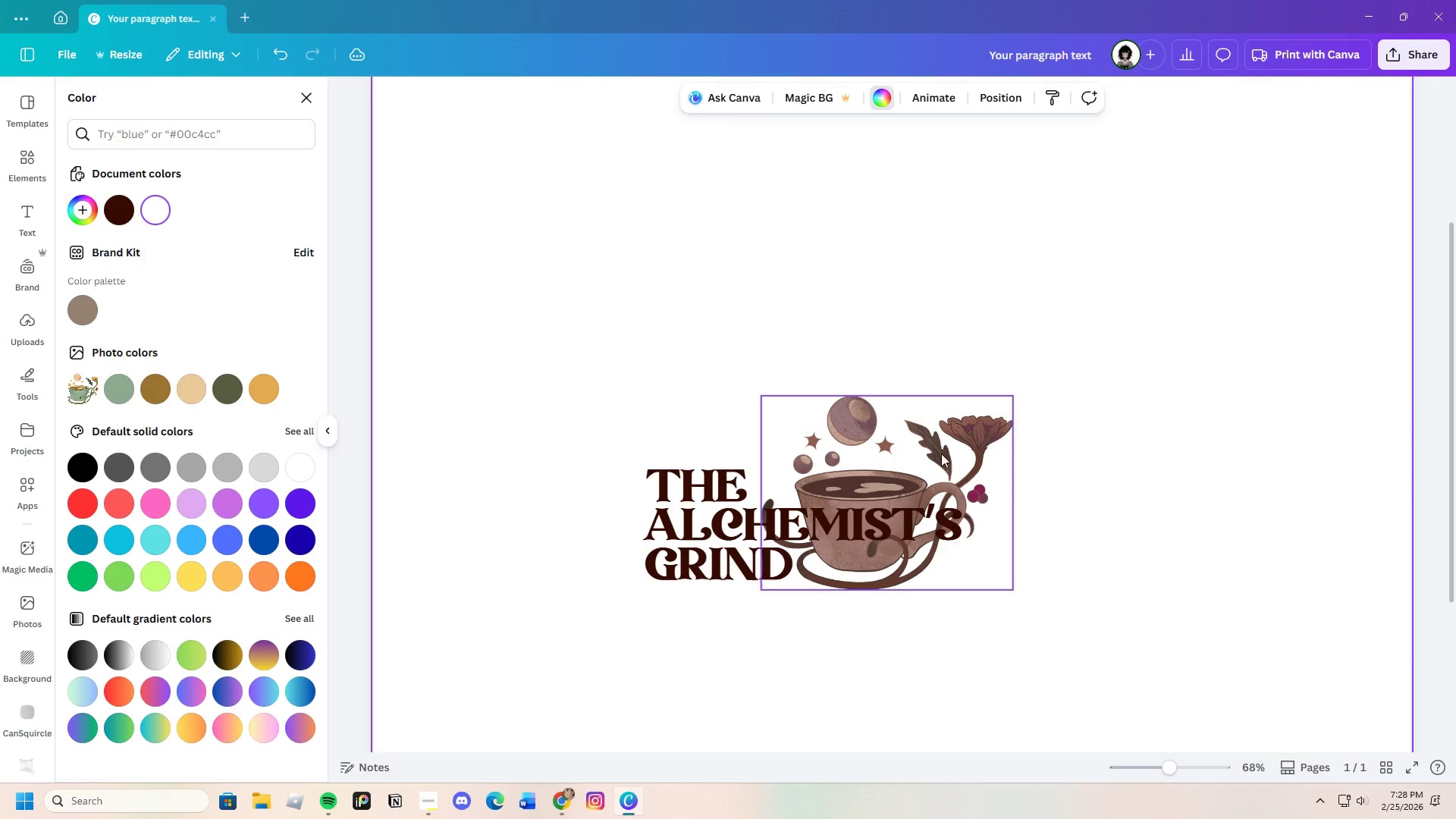 
left_click([936, 452])
 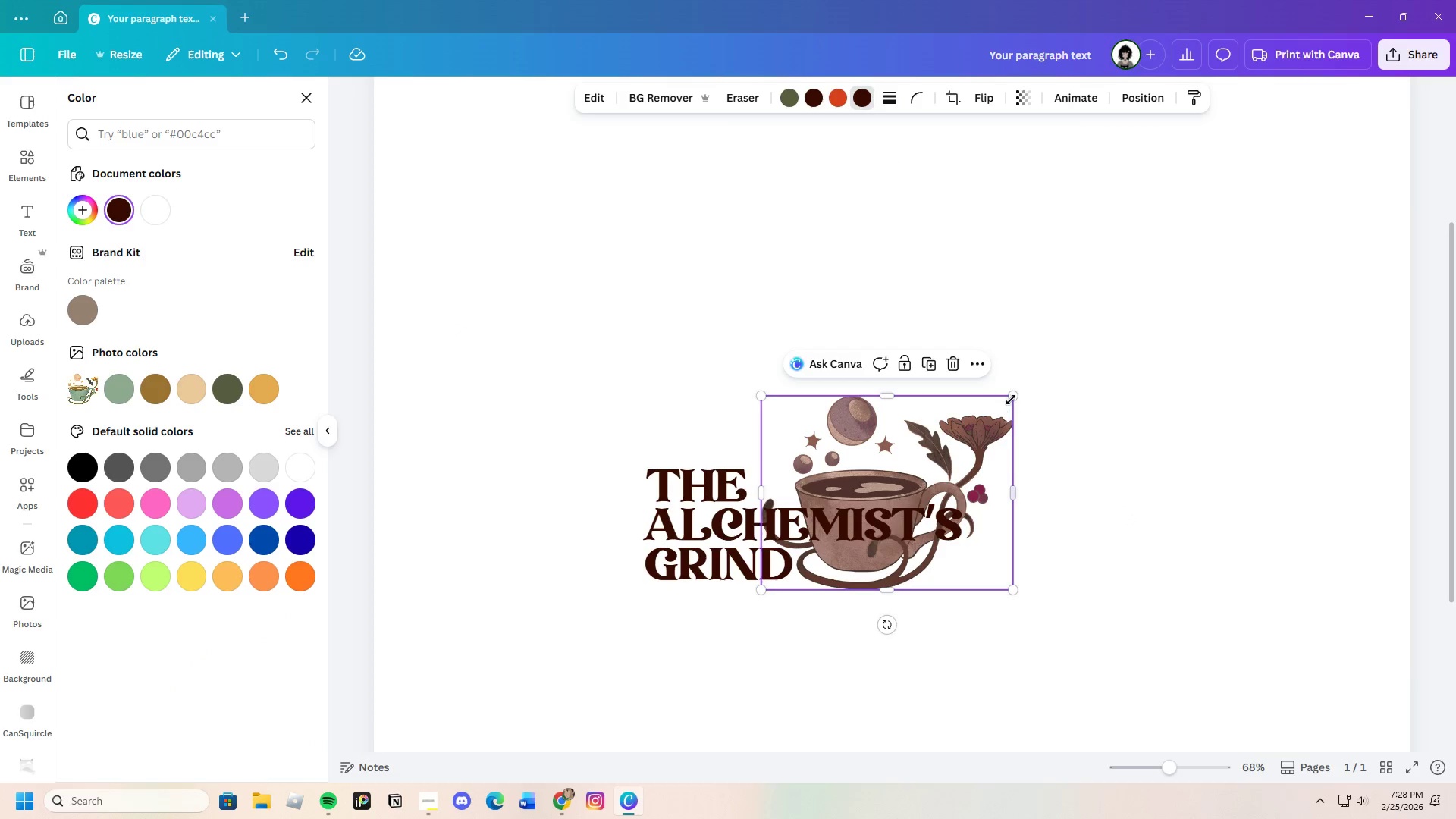 
left_click_drag(start_coordinate=[1012, 397], to_coordinate=[984, 416])
 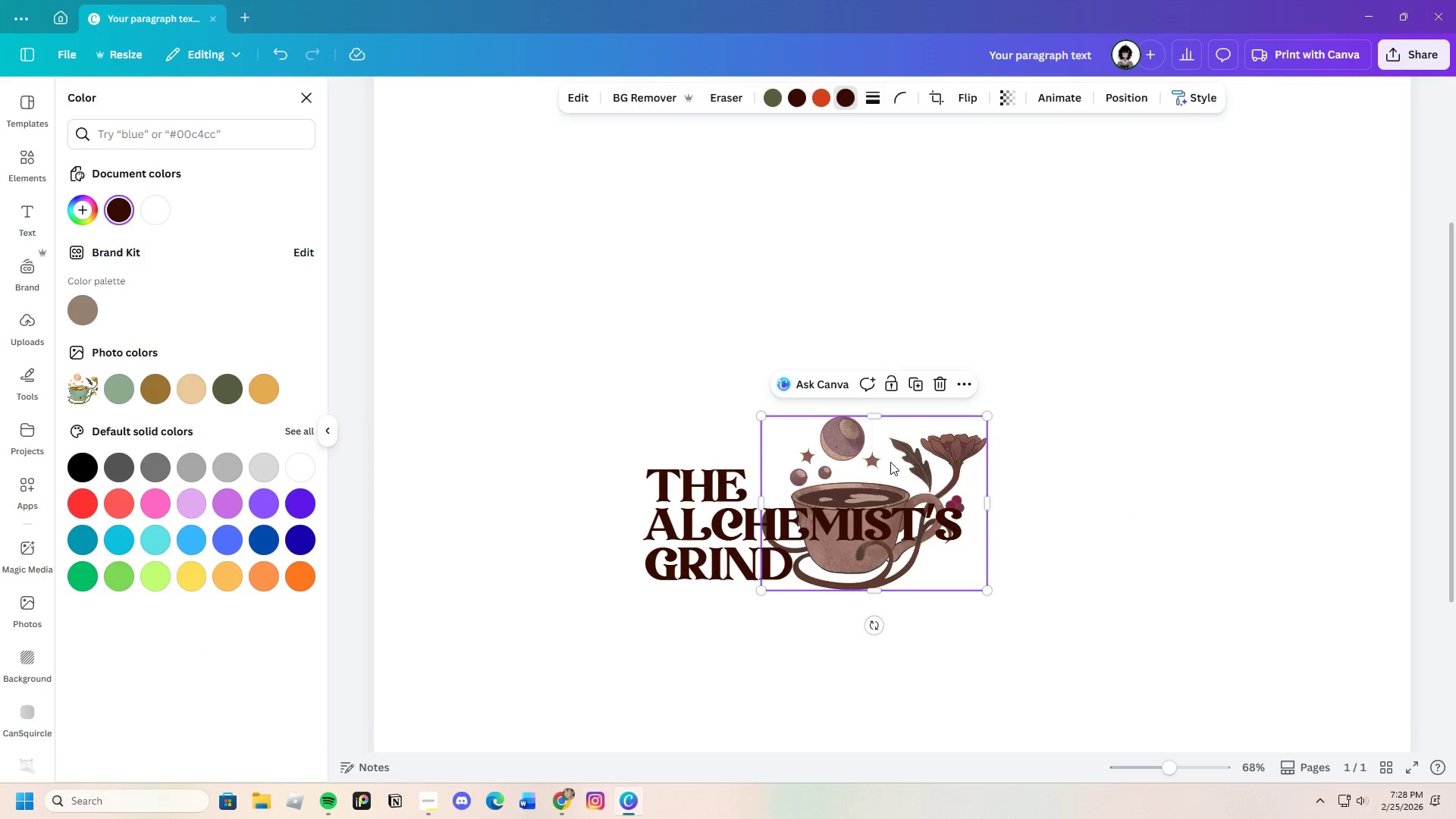 
left_click_drag(start_coordinate=[890, 462], to_coordinate=[904, 467])
 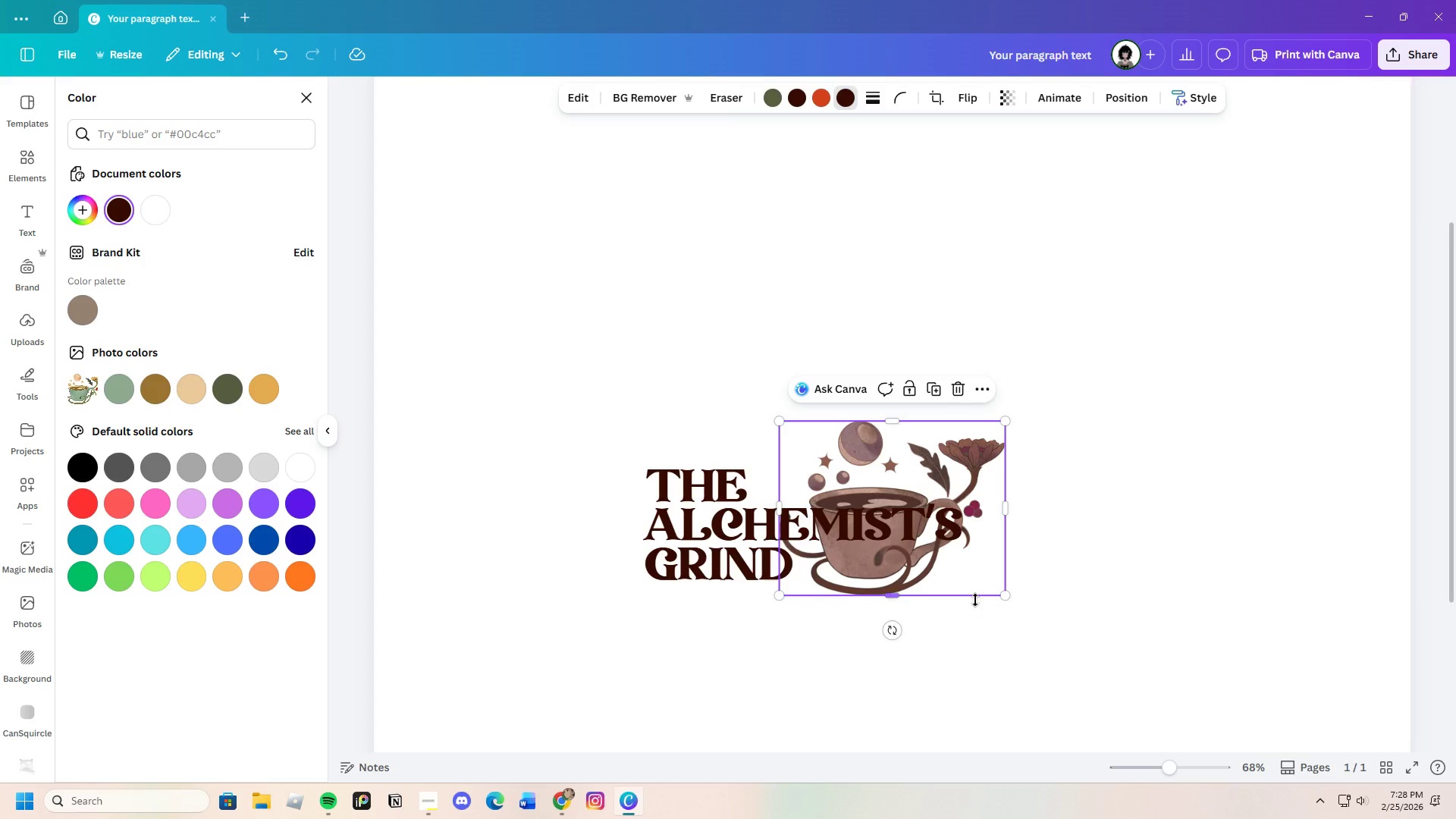 
left_click_drag(start_coordinate=[1011, 598], to_coordinate=[993, 580])
 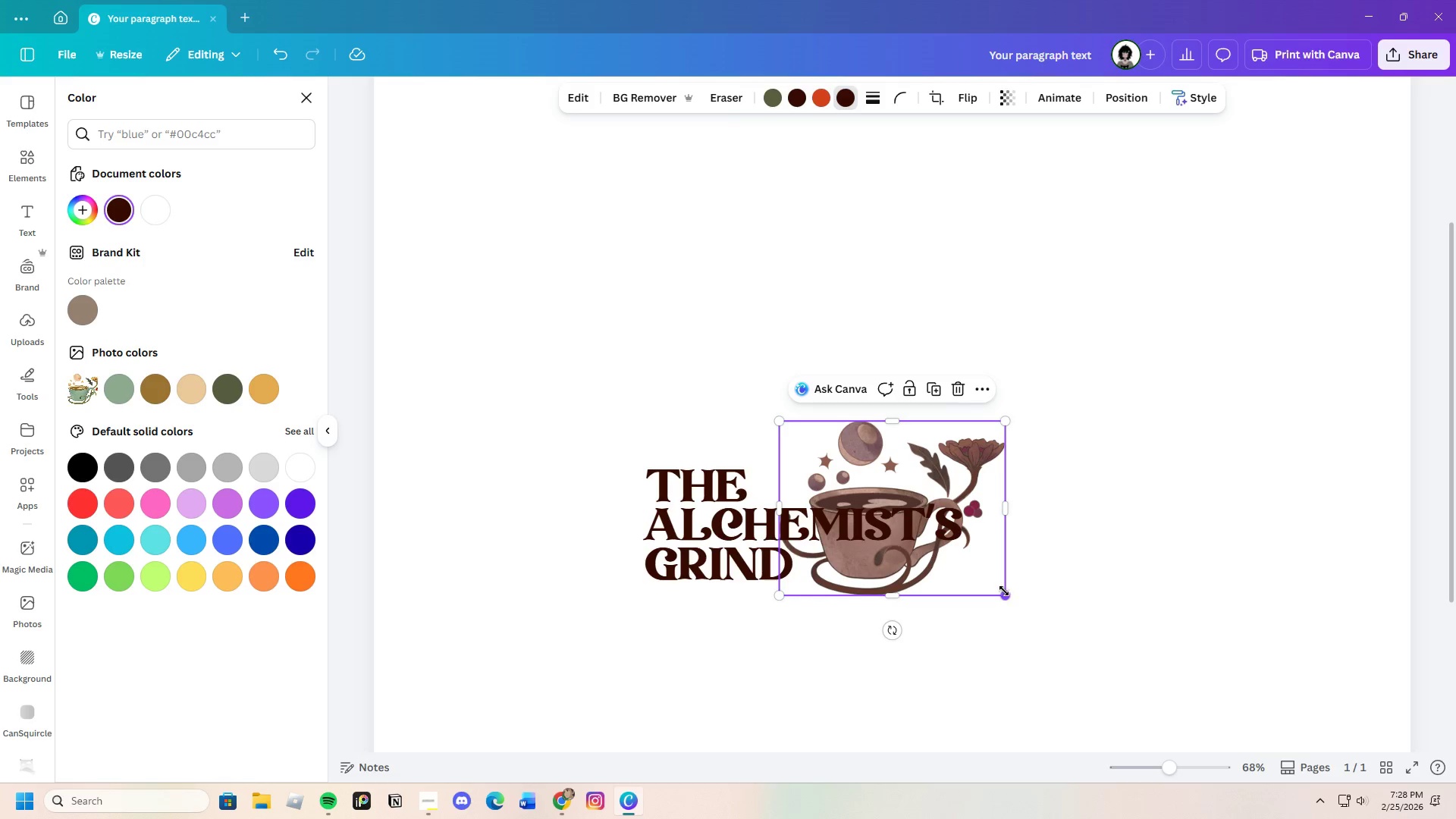 
left_click_drag(start_coordinate=[1005, 593], to_coordinate=[961, 561])
 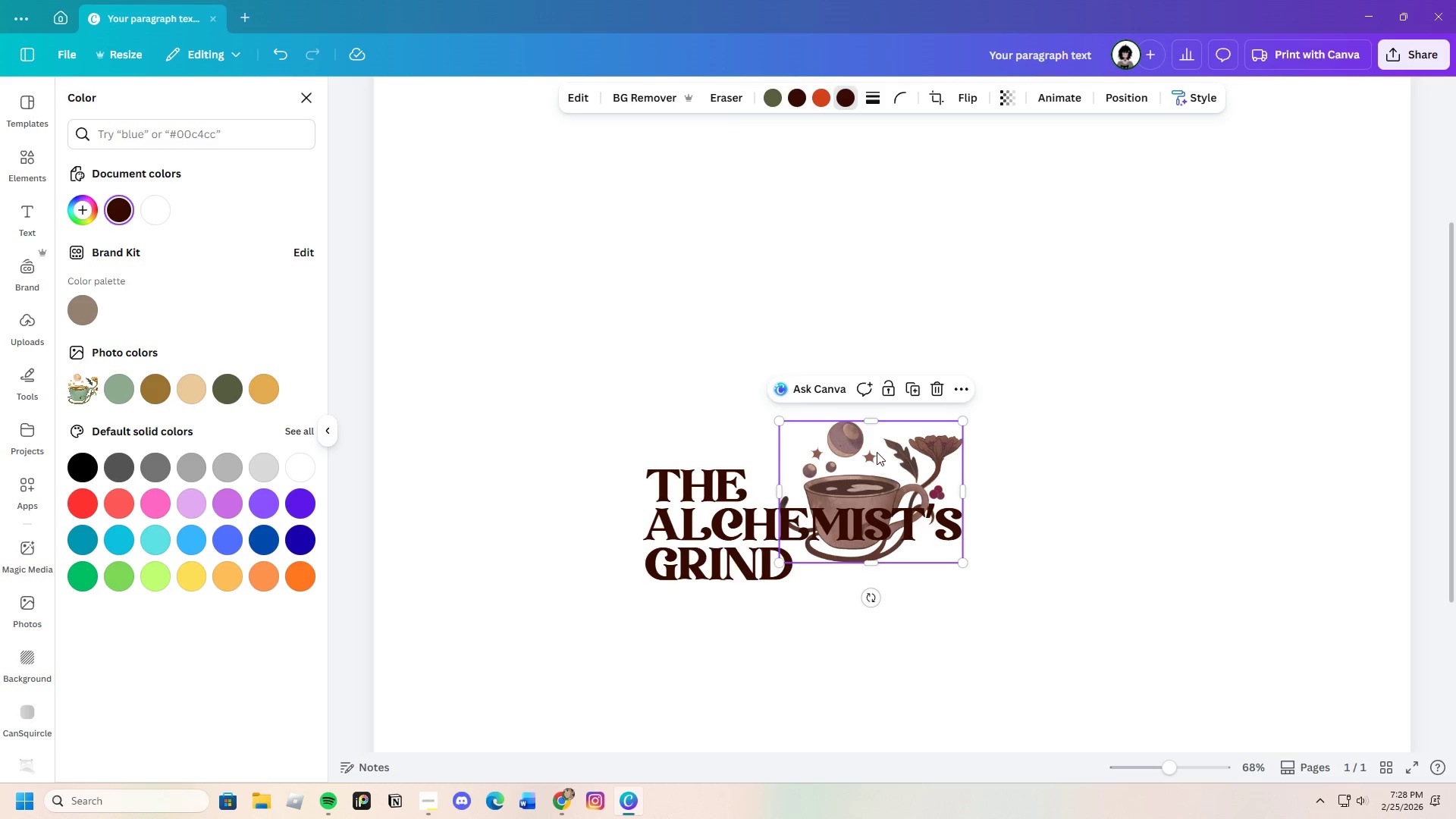 
left_click_drag(start_coordinate=[877, 452], to_coordinate=[880, 477])
 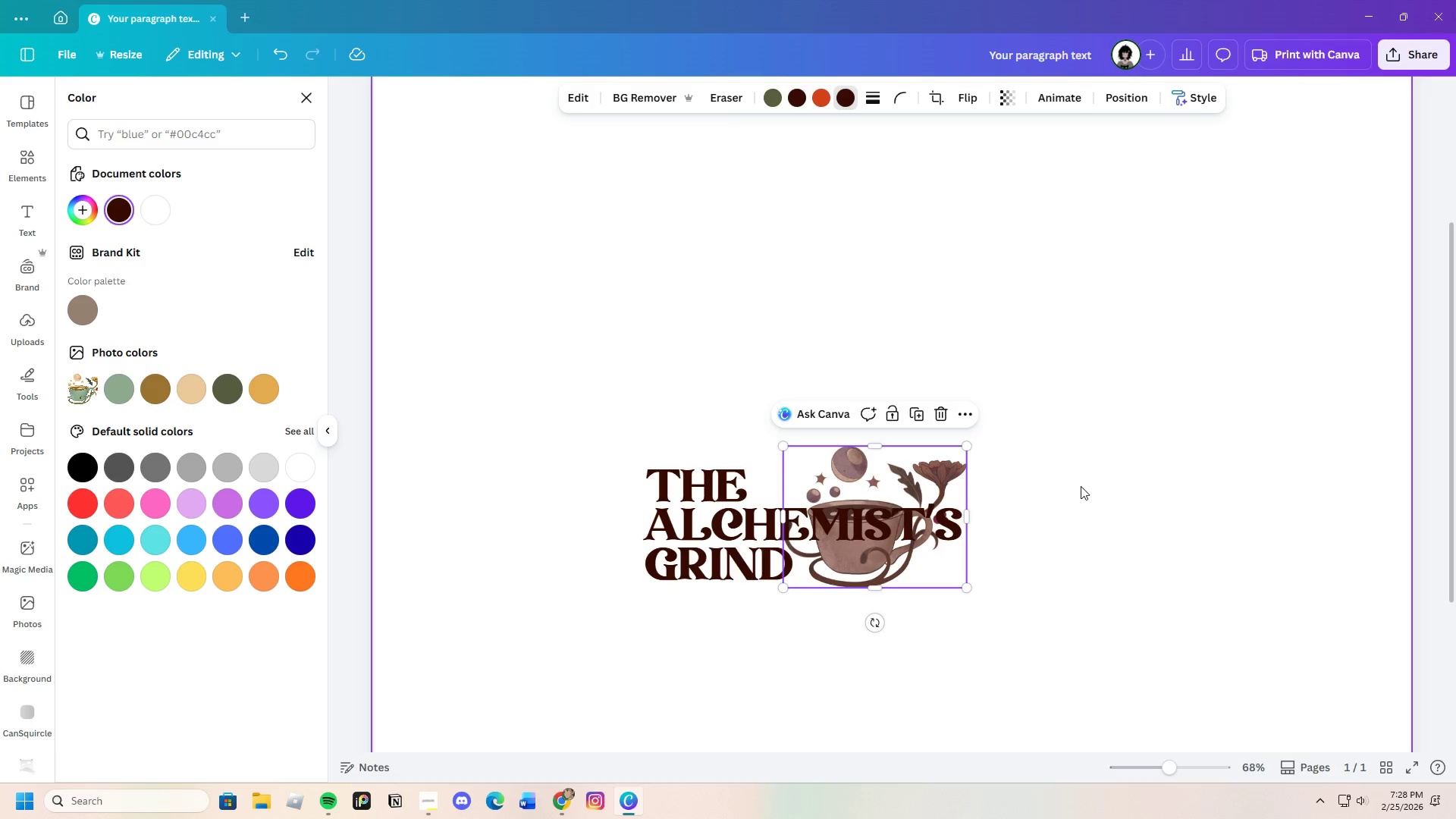 
left_click([1081, 486])
 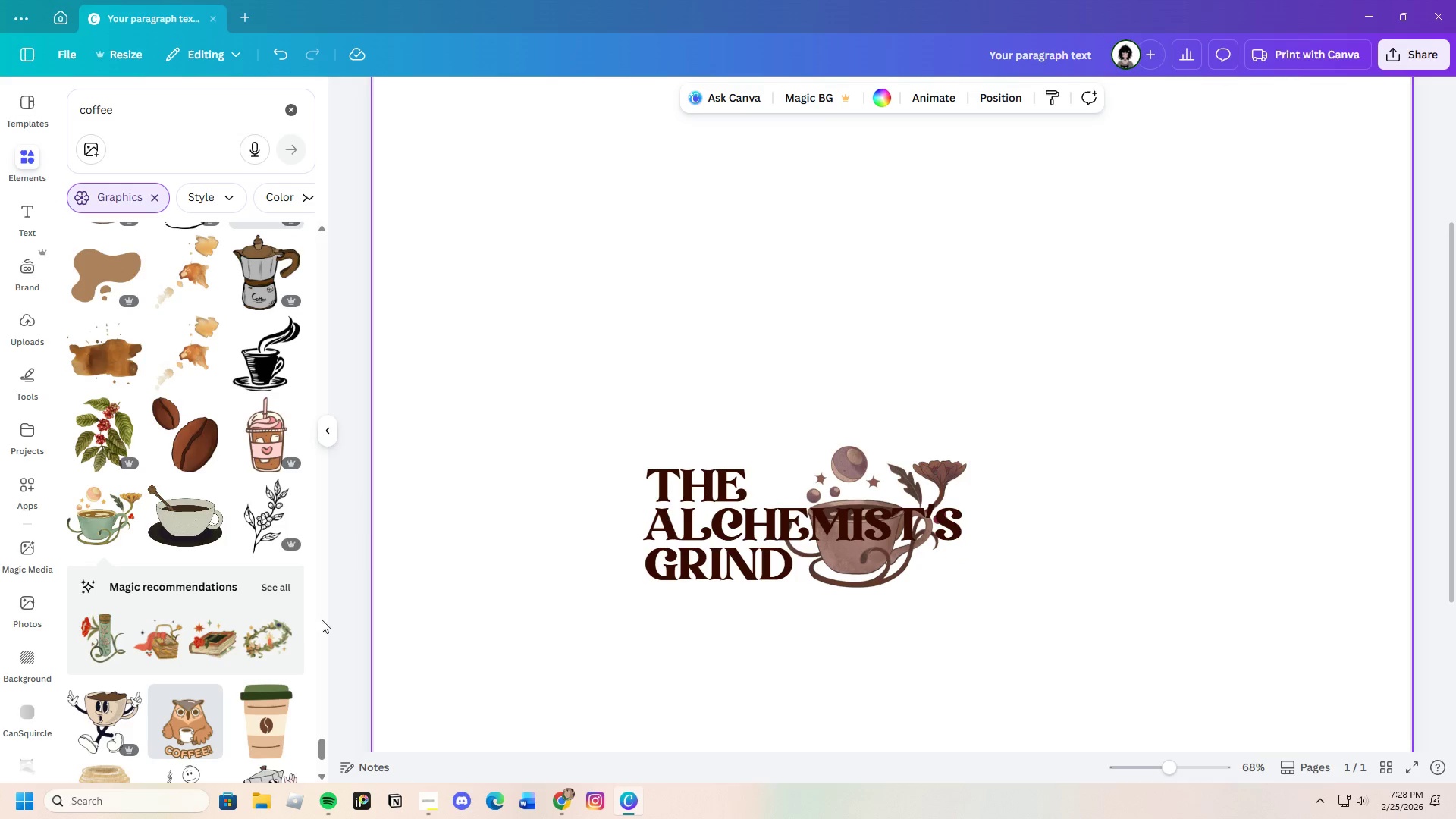 
left_click([285, 588])
 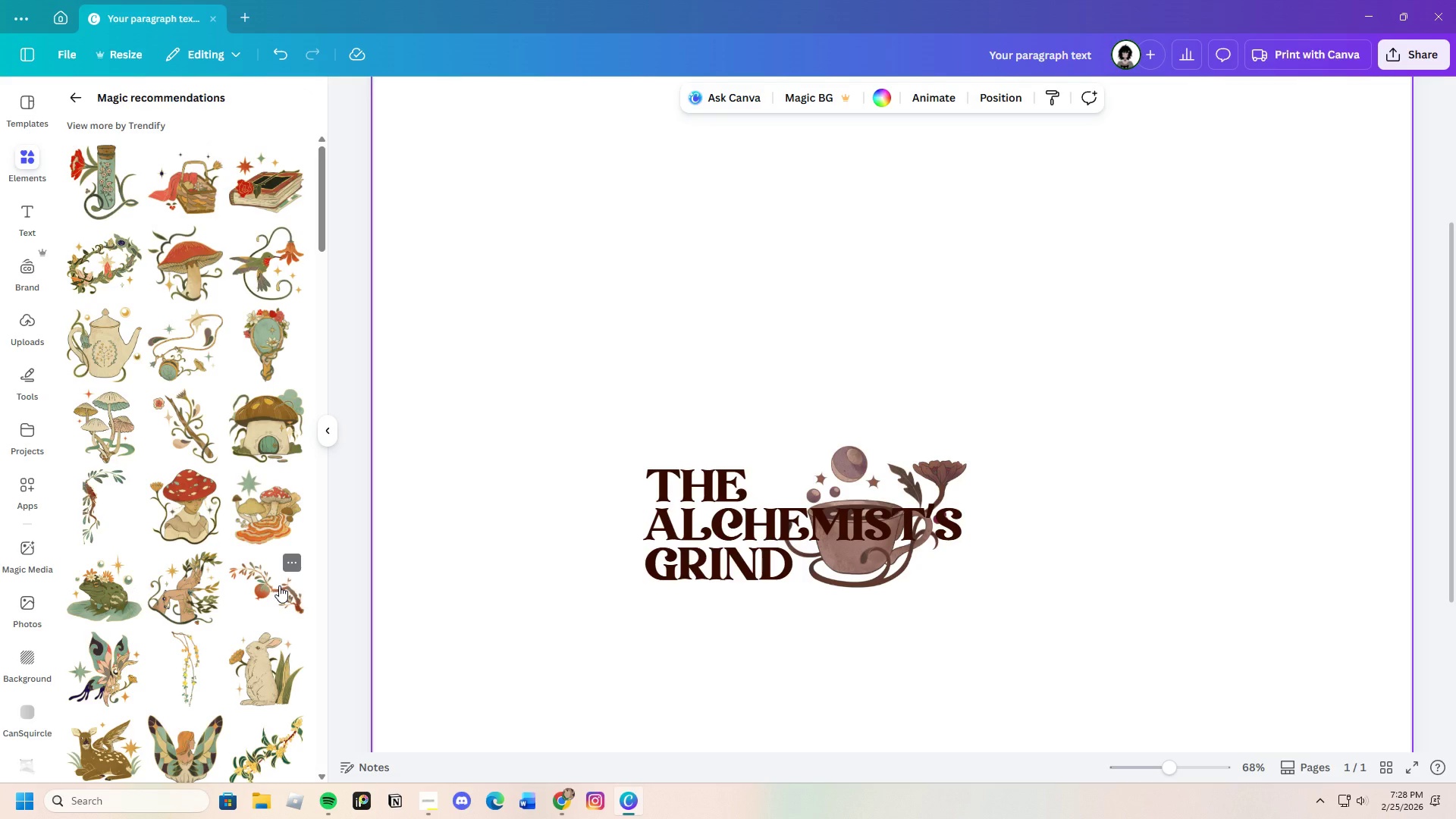 
wait(5.05)
 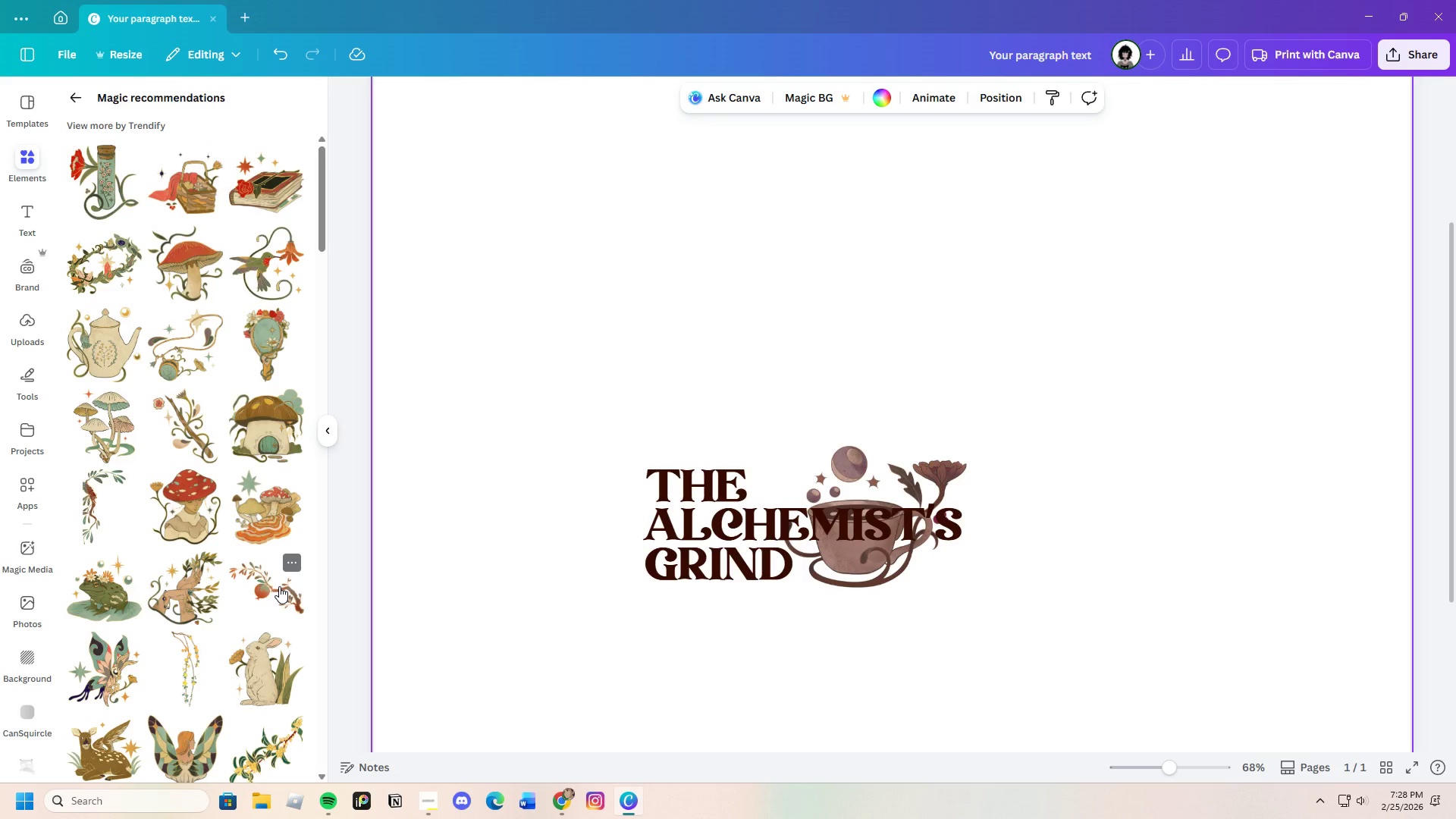 
scroll: coordinate [279, 585], scroll_direction: down, amount: 5.0
 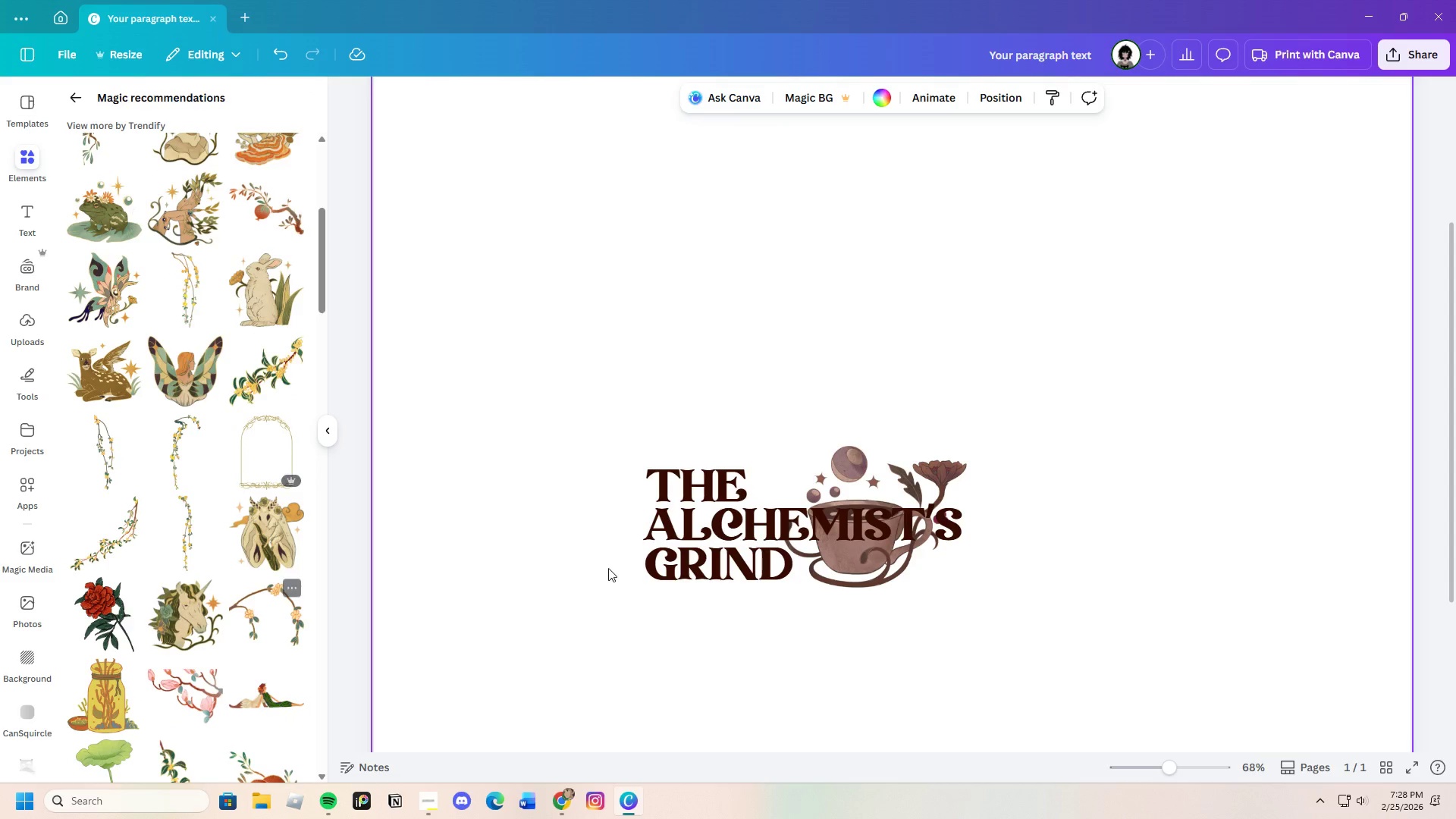 
left_click_drag(start_coordinate=[934, 486], to_coordinate=[929, 479])
 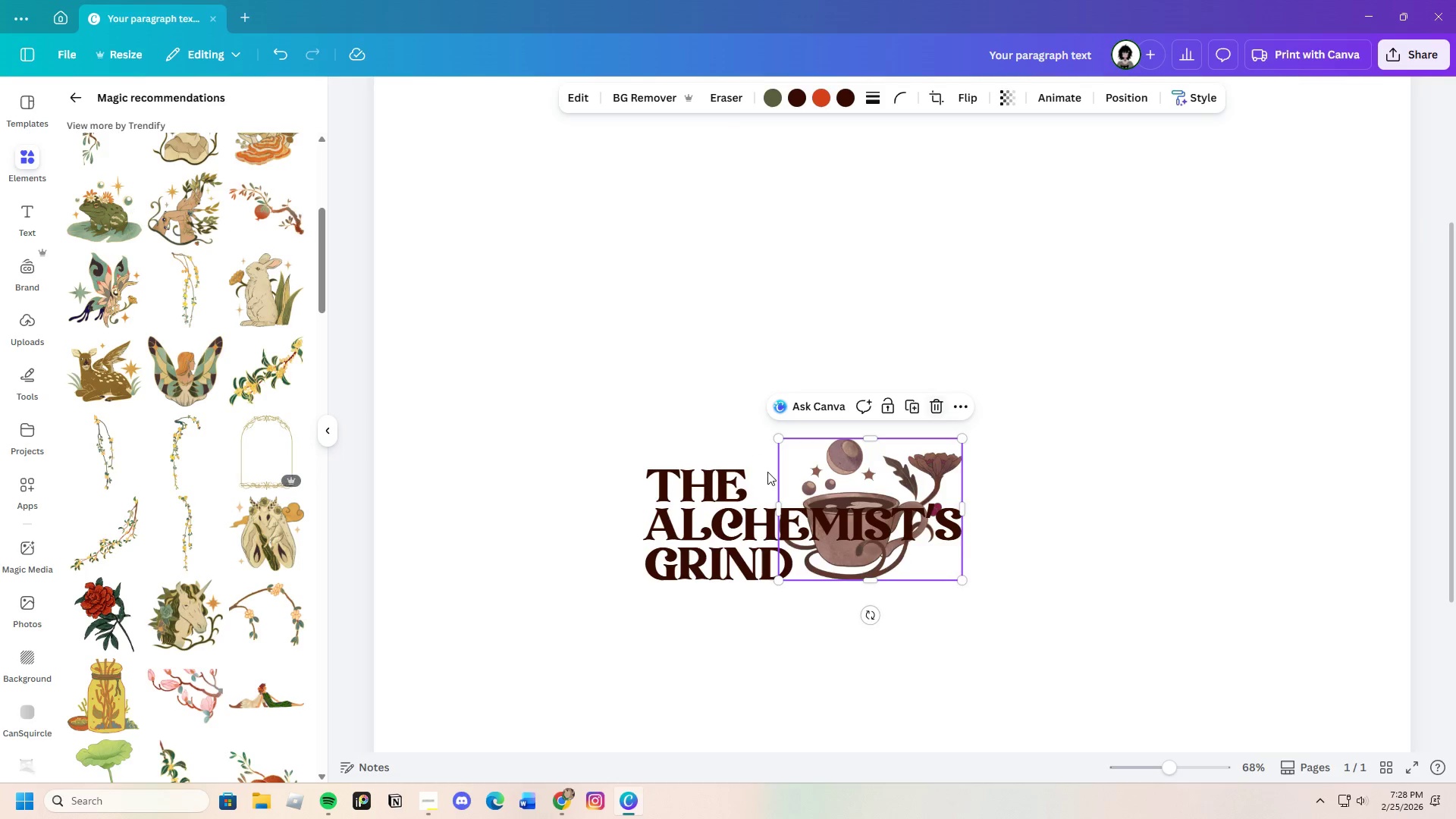 
scroll: coordinate [230, 590], scroll_direction: down, amount: 6.0
 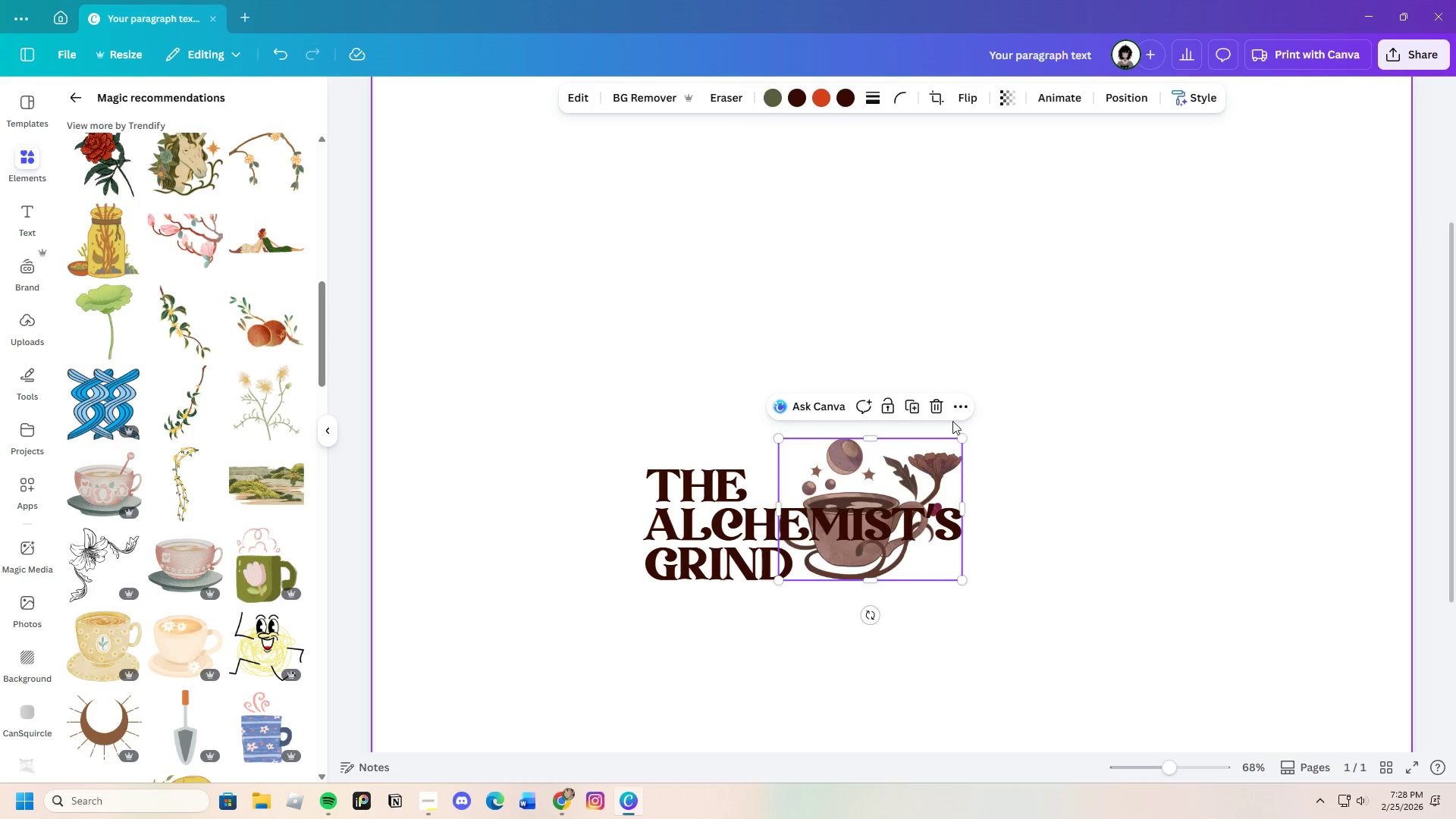 
left_click([939, 409])
 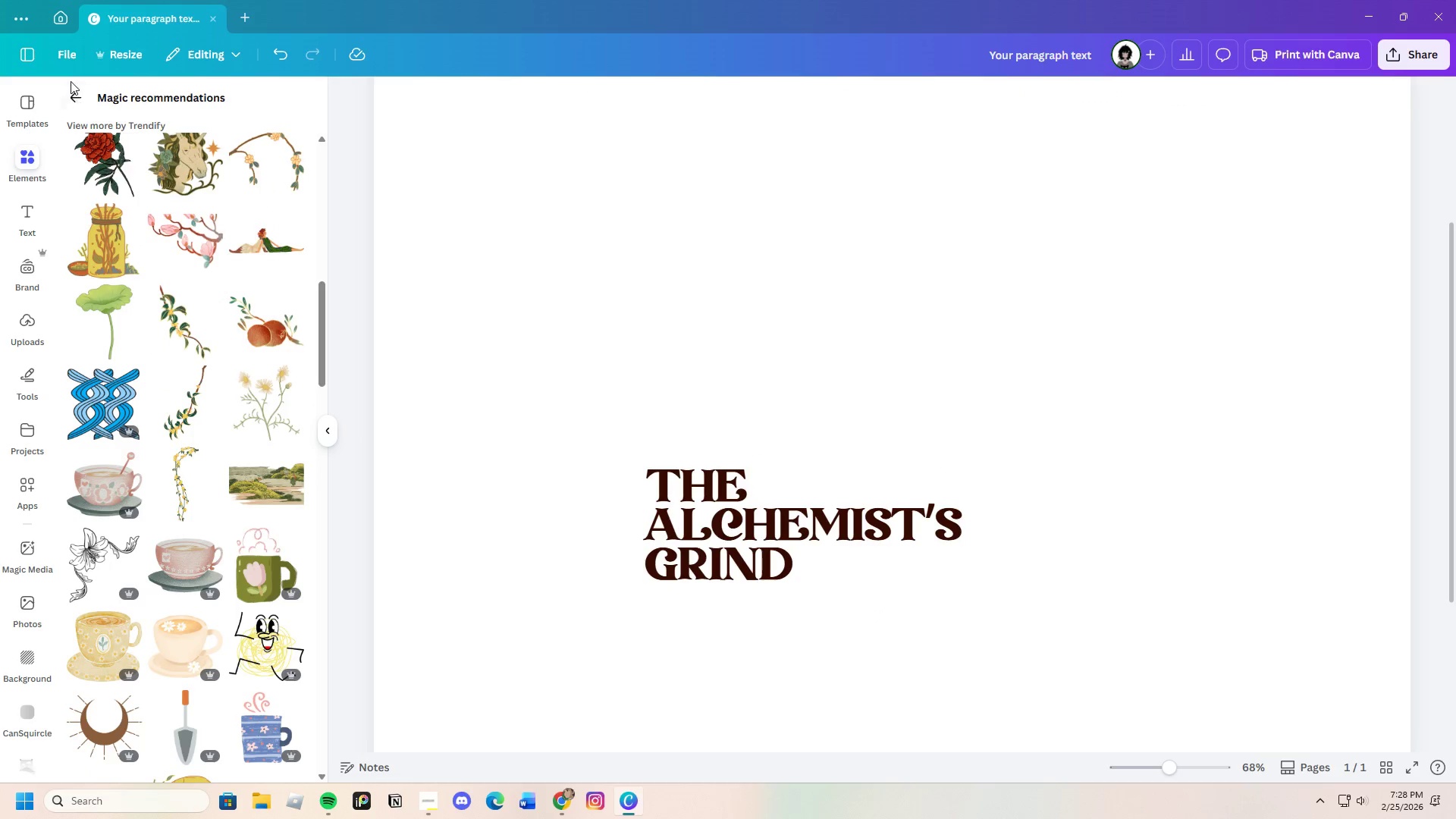 
left_click([74, 91])
 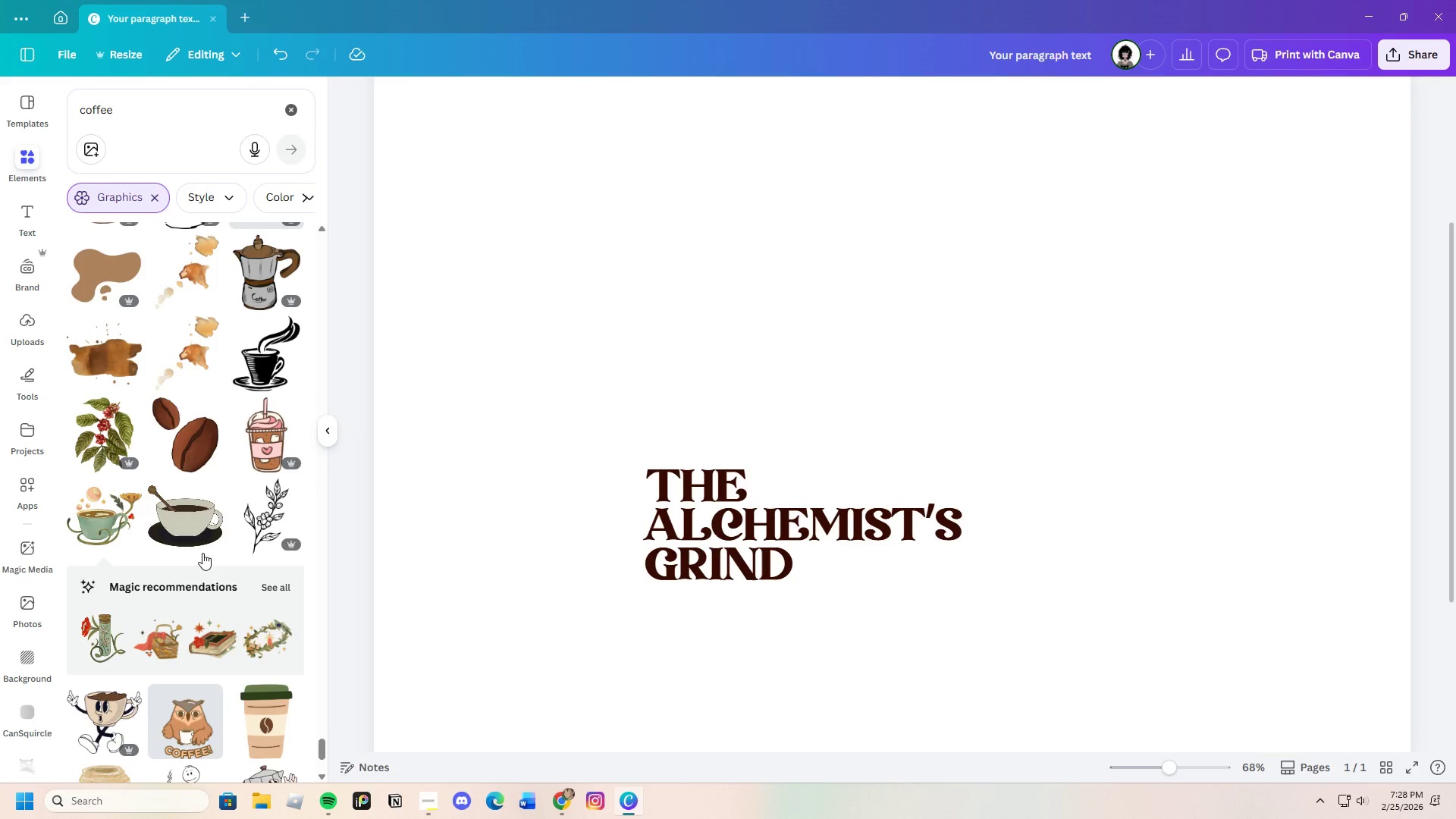 
left_click([196, 531])
 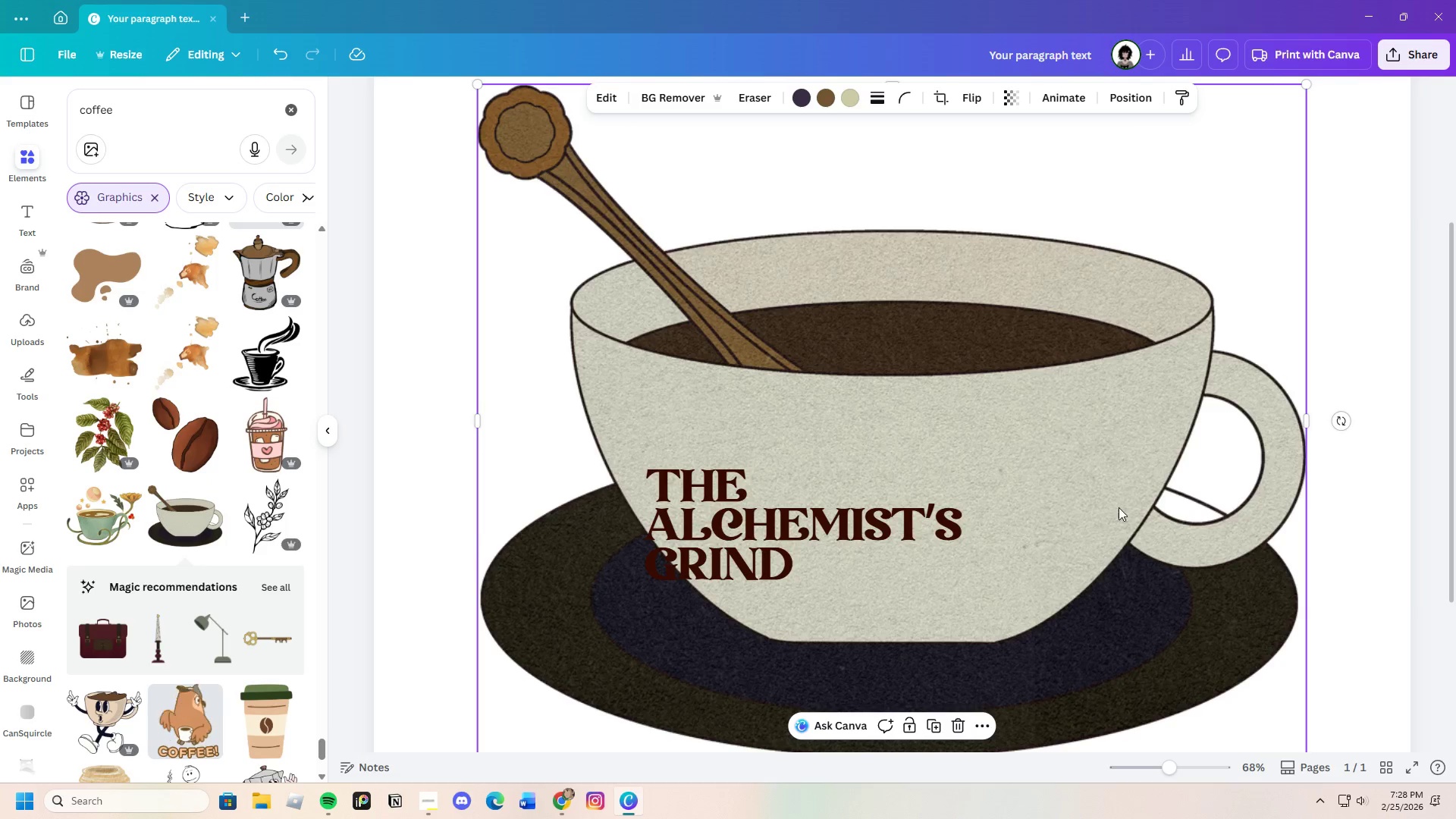 
scroll: coordinate [1110, 526], scroll_direction: down, amount: 1.0
 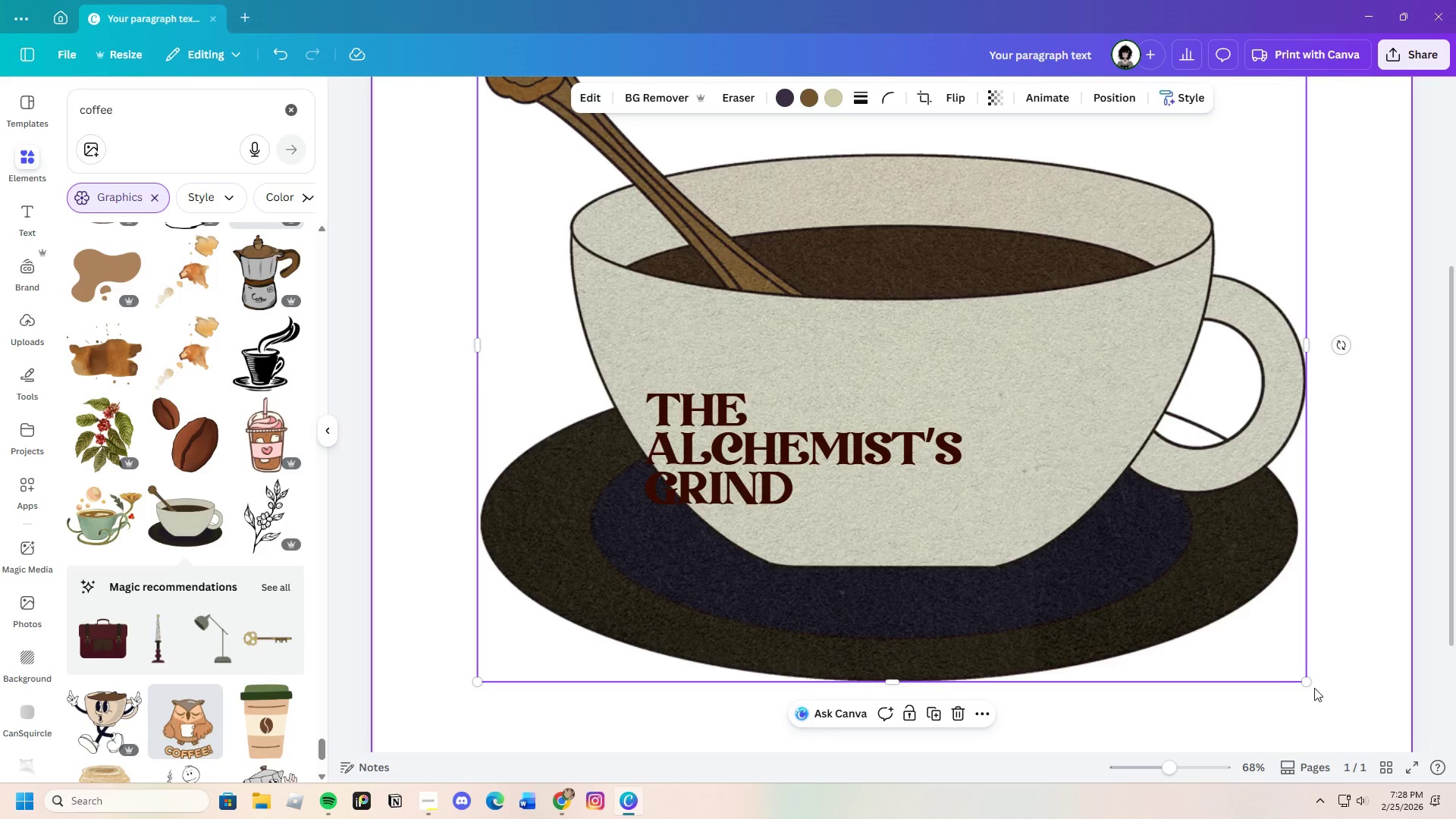 
left_click_drag(start_coordinate=[1310, 682], to_coordinate=[735, 322])
 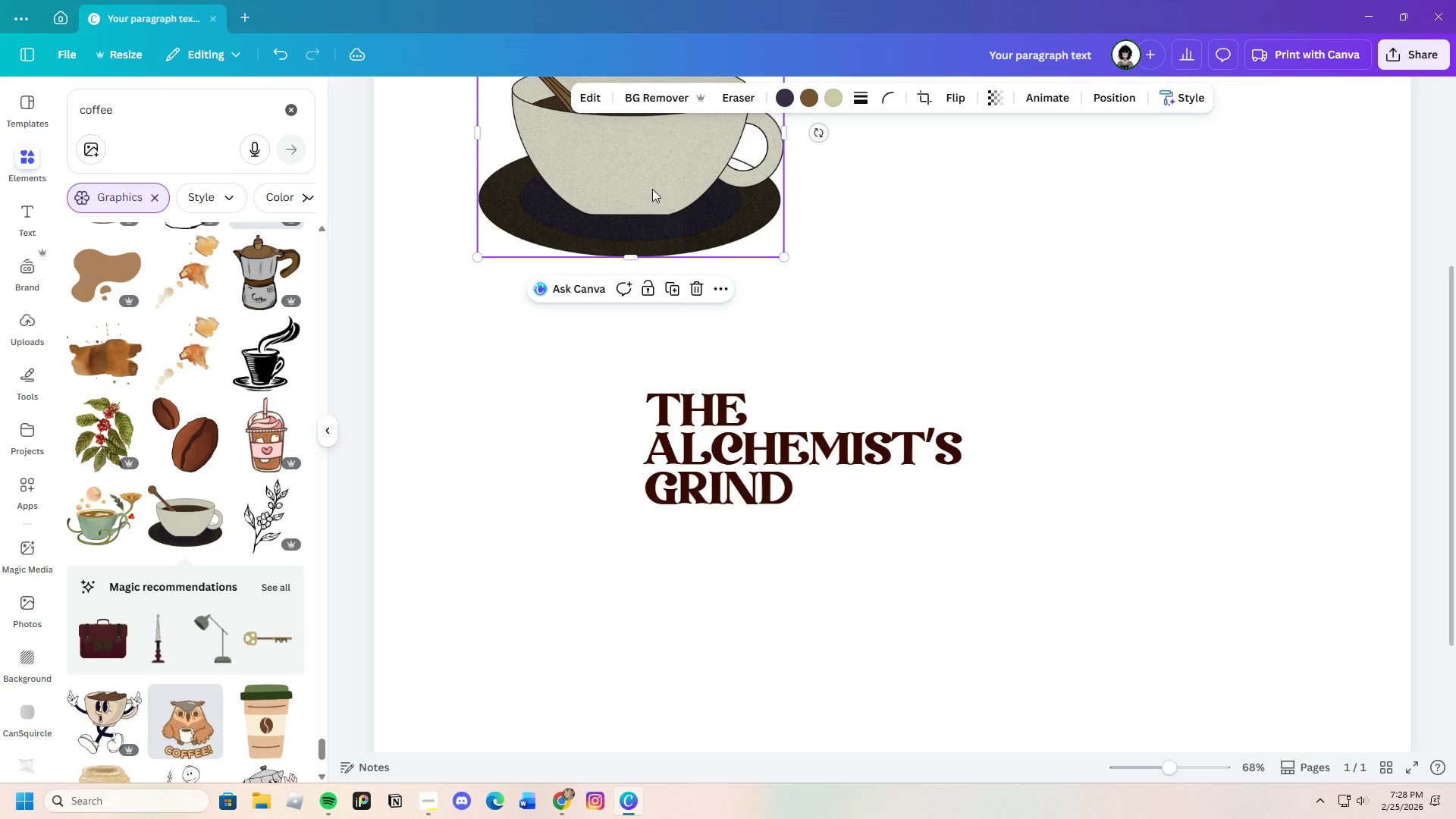 
left_click_drag(start_coordinate=[649, 189], to_coordinate=[952, 463])
 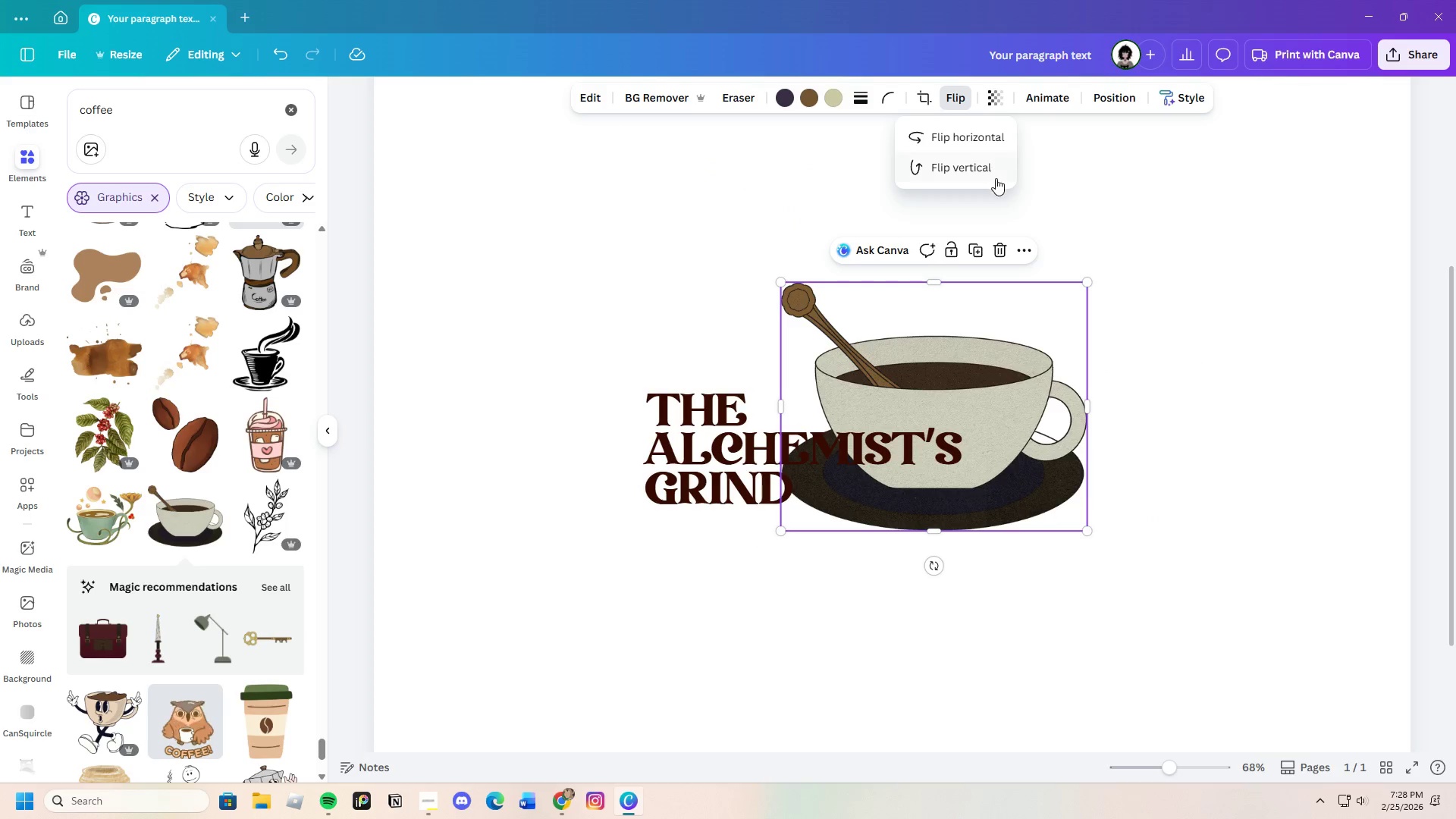 
left_click([977, 140])
 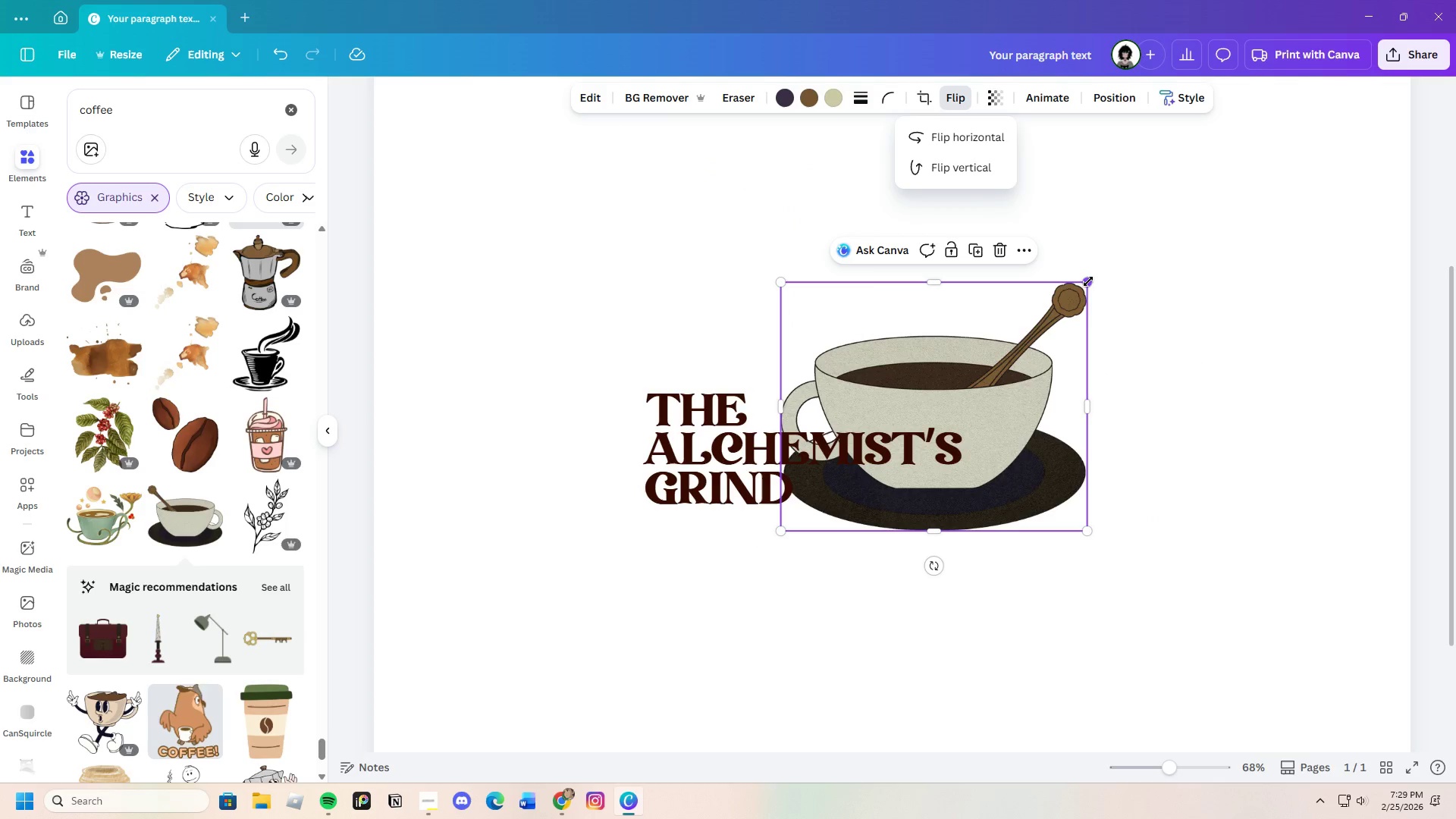 
left_click_drag(start_coordinate=[1090, 281], to_coordinate=[932, 347])
 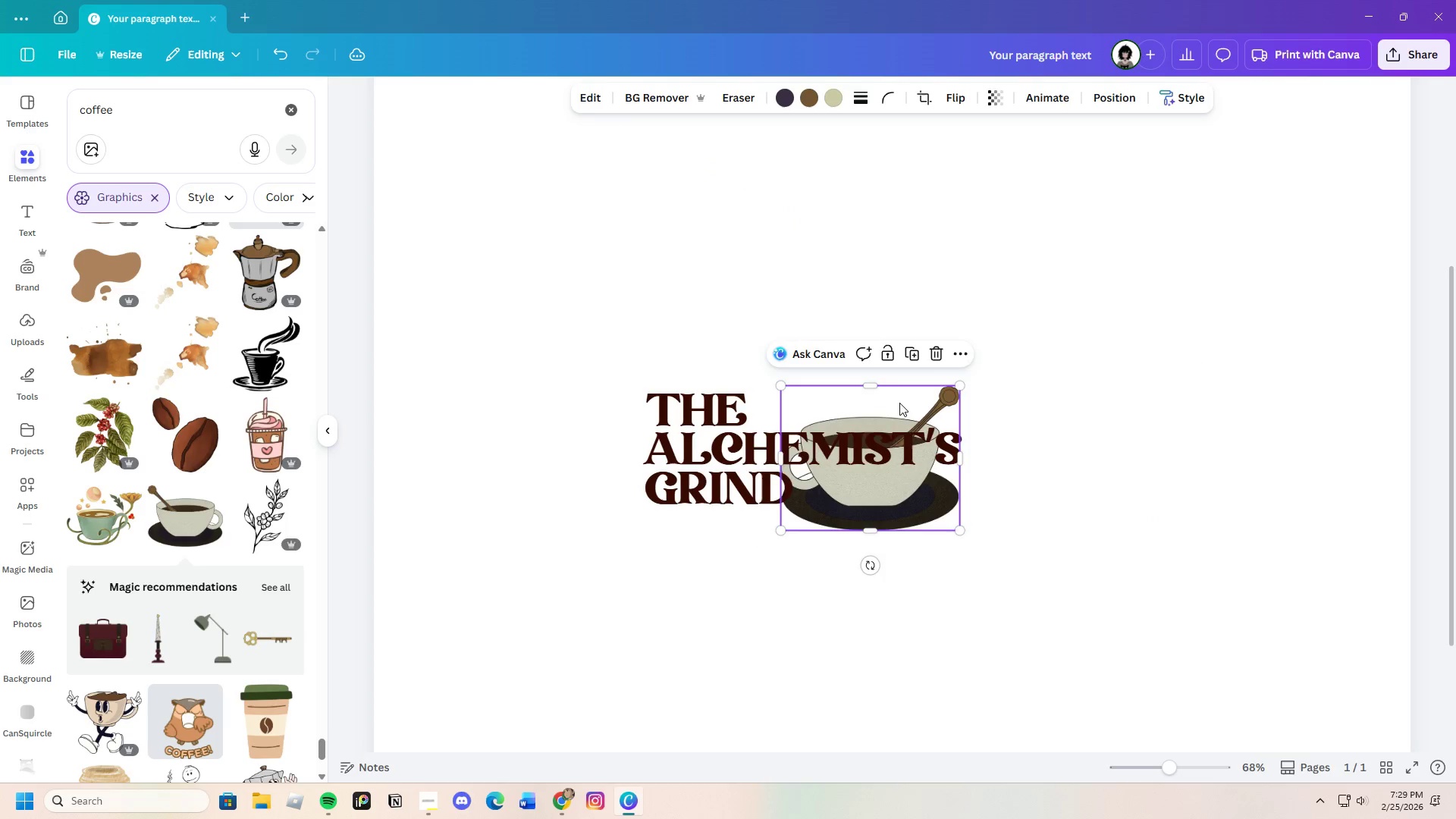 
left_click_drag(start_coordinate=[899, 403], to_coordinate=[918, 393])
 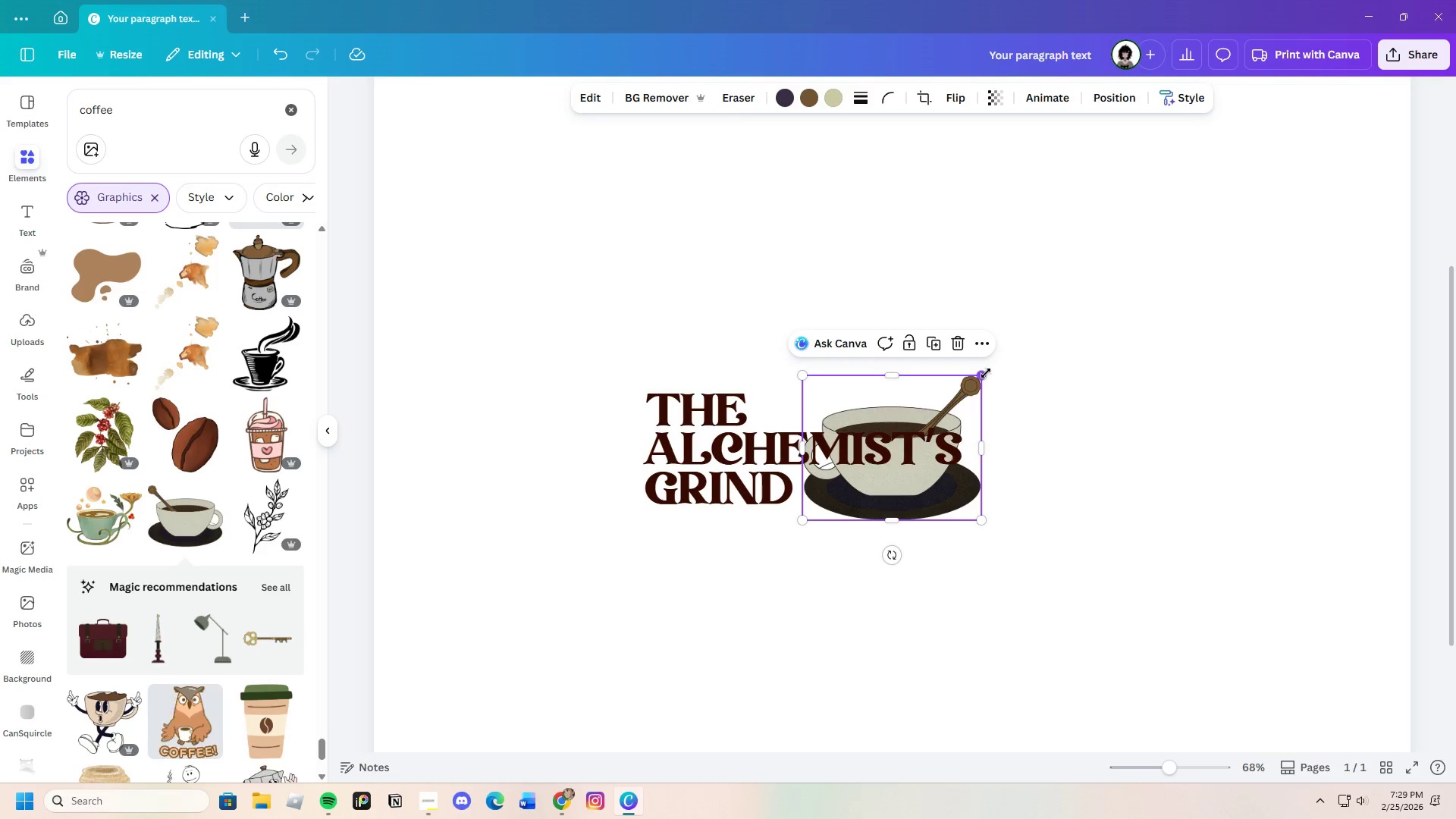 
left_click_drag(start_coordinate=[984, 372], to_coordinate=[936, 394])
 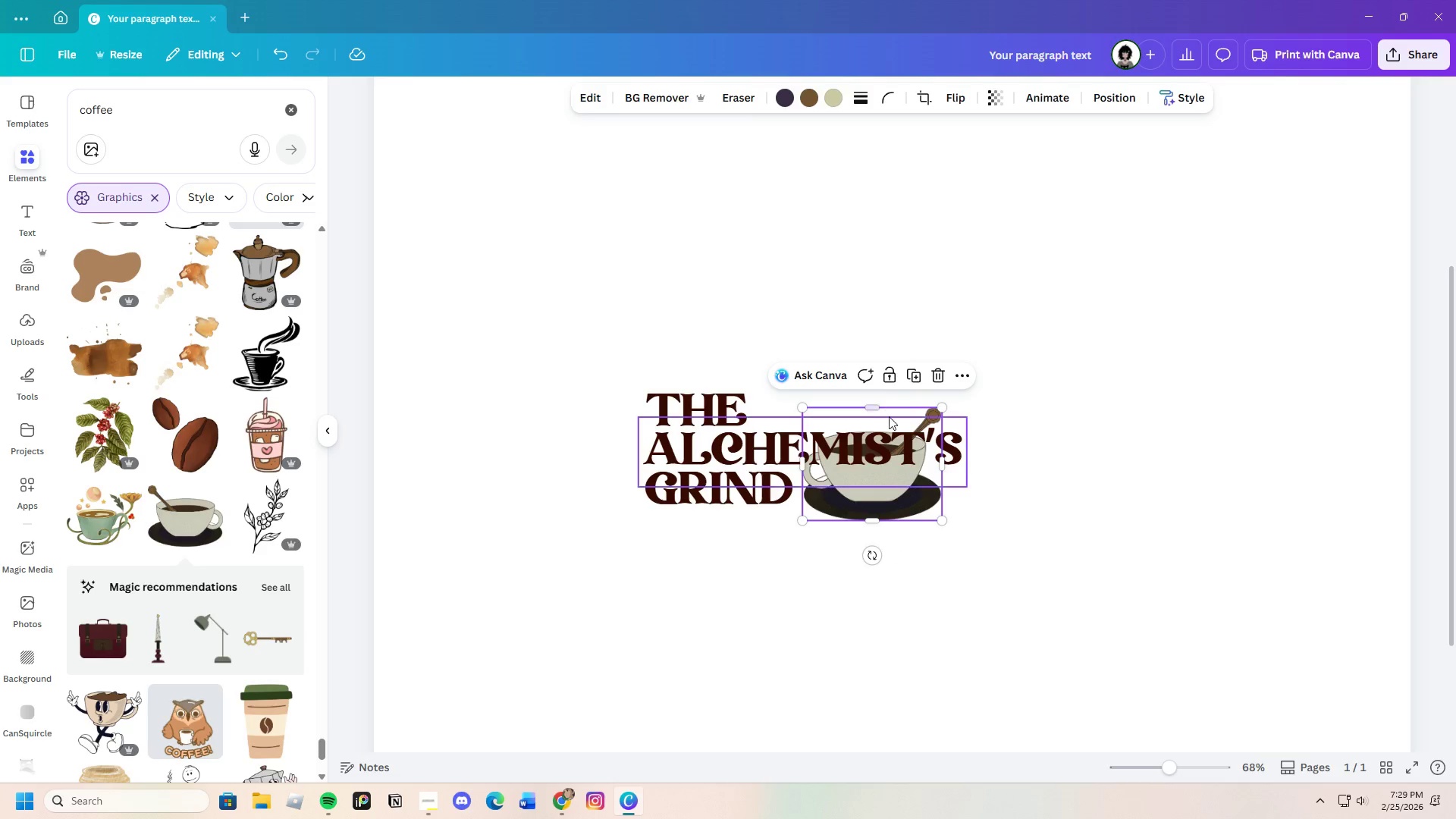 
left_click_drag(start_coordinate=[889, 417], to_coordinate=[886, 446])
 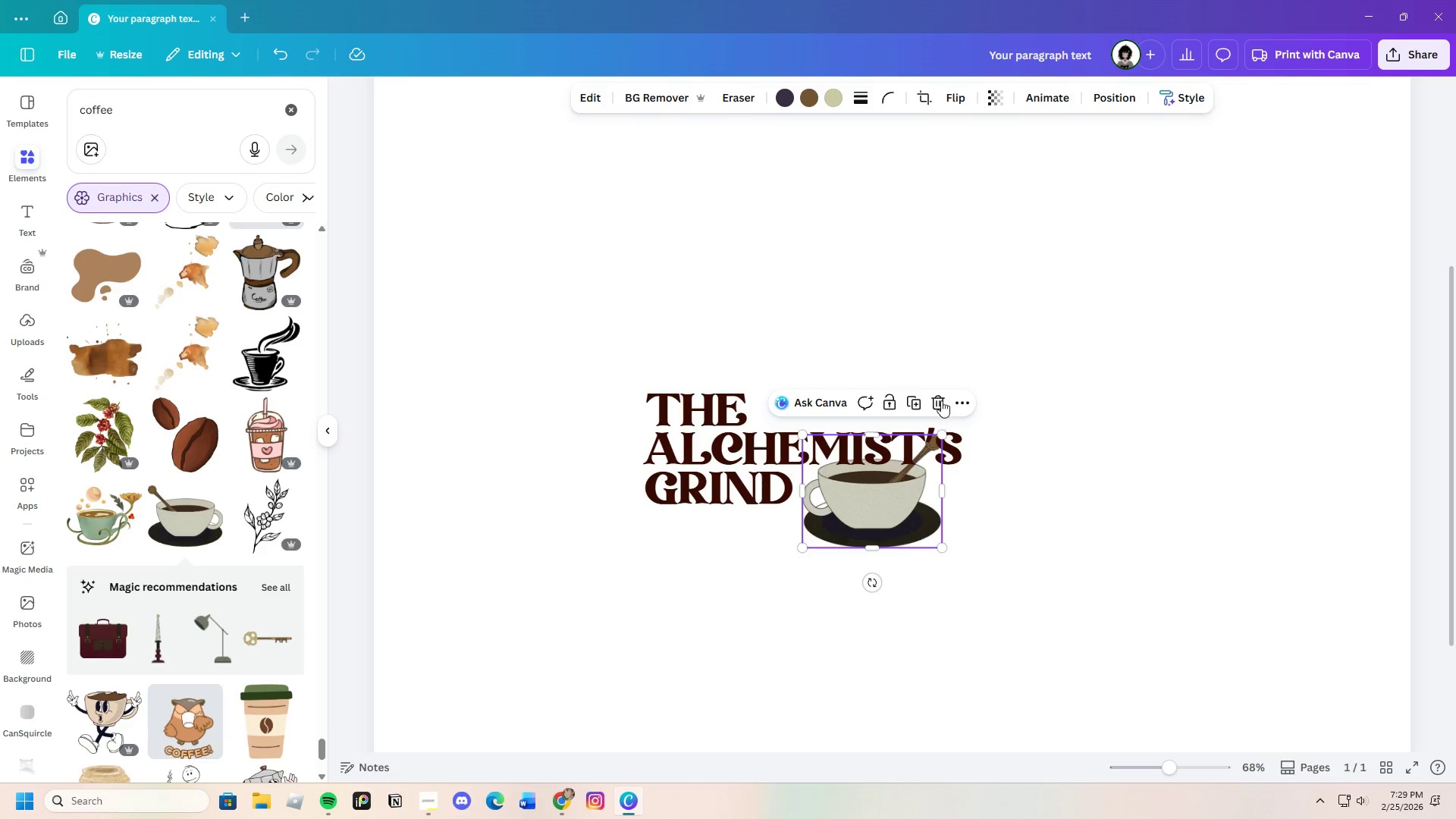 
left_click([940, 400])
 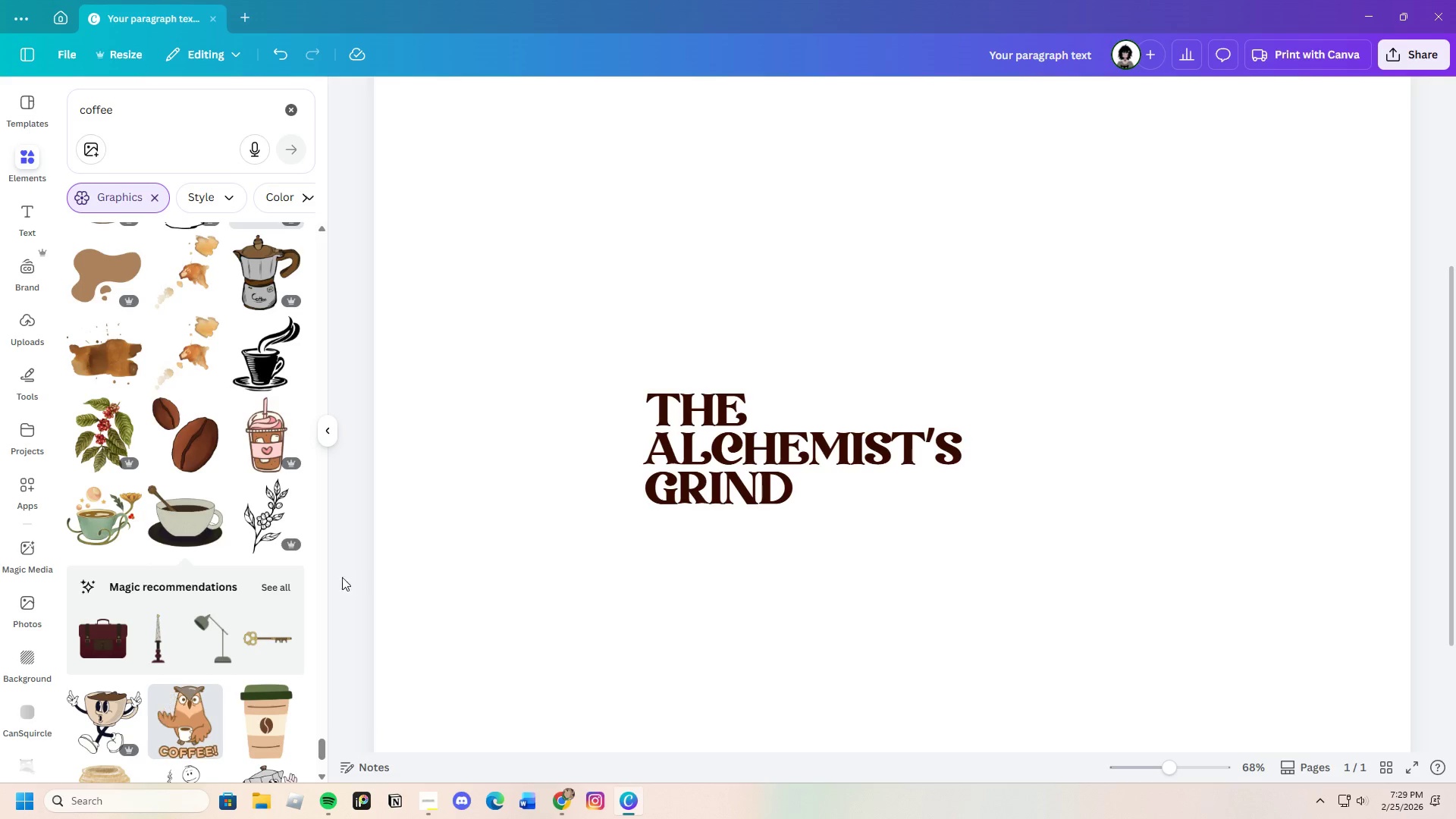 
scroll: coordinate [223, 592], scroll_direction: down, amount: 12.0
 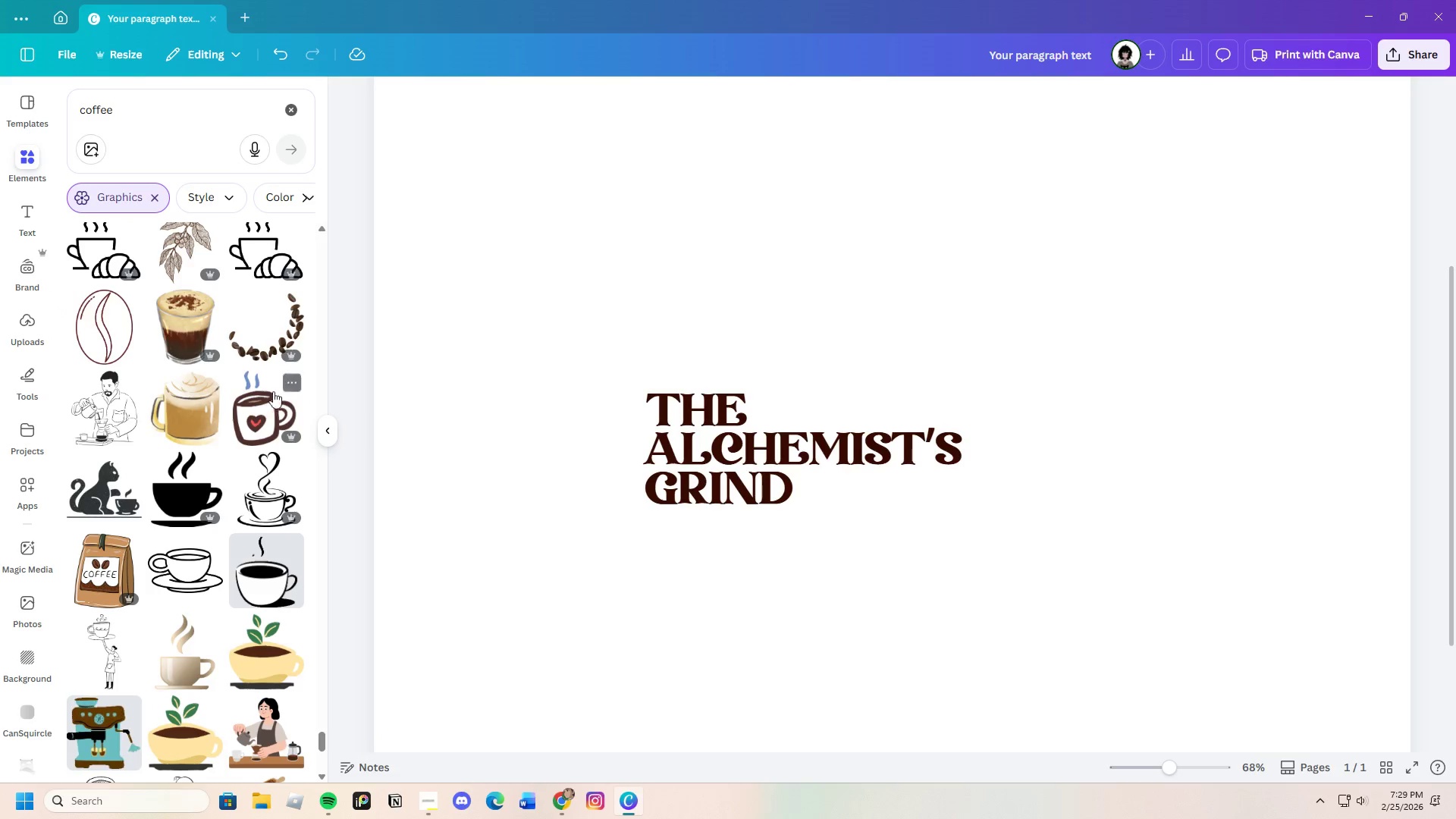 
left_click([283, 325])
 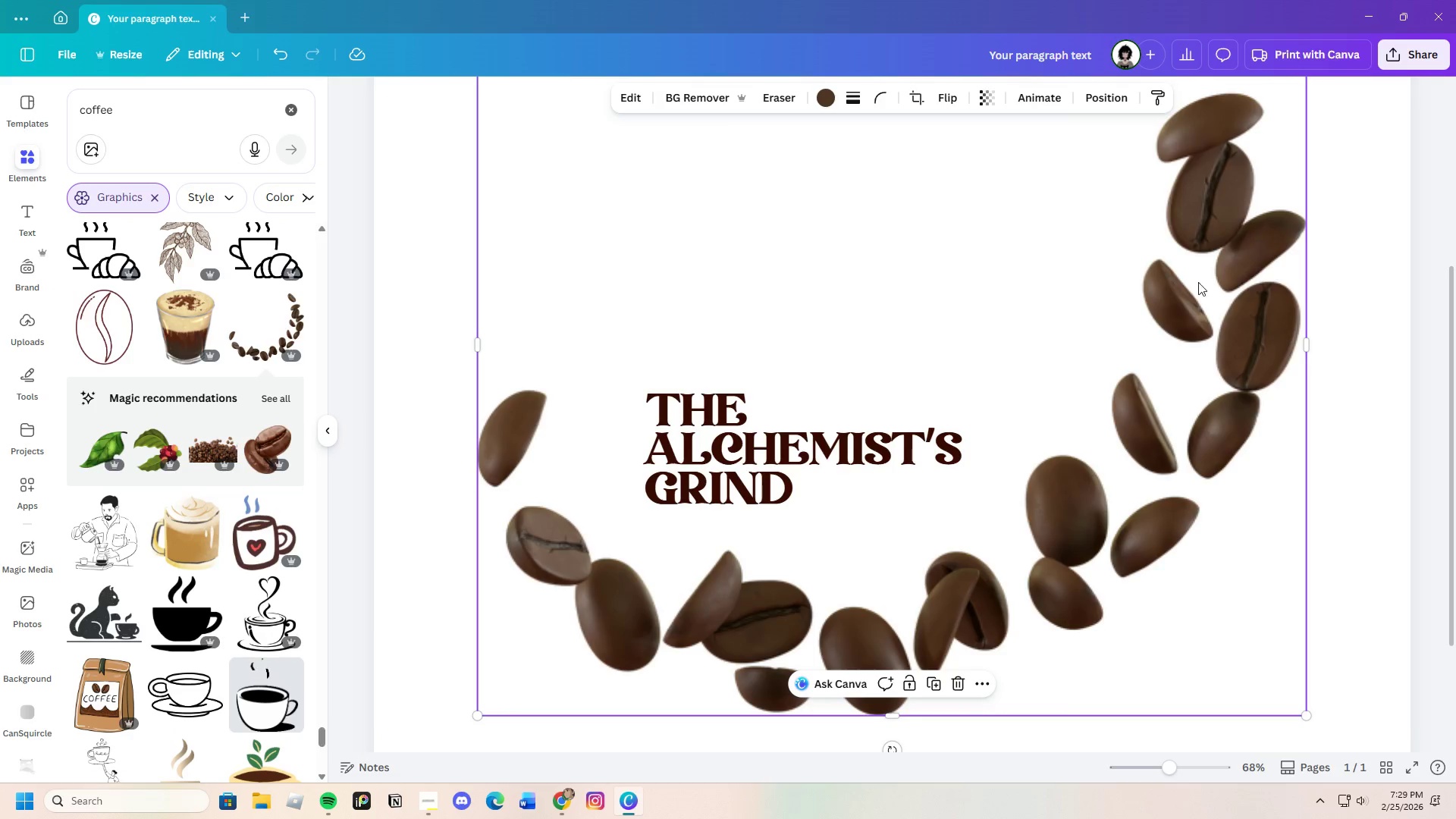 
scroll: coordinate [1136, 425], scroll_direction: down, amount: 2.0
 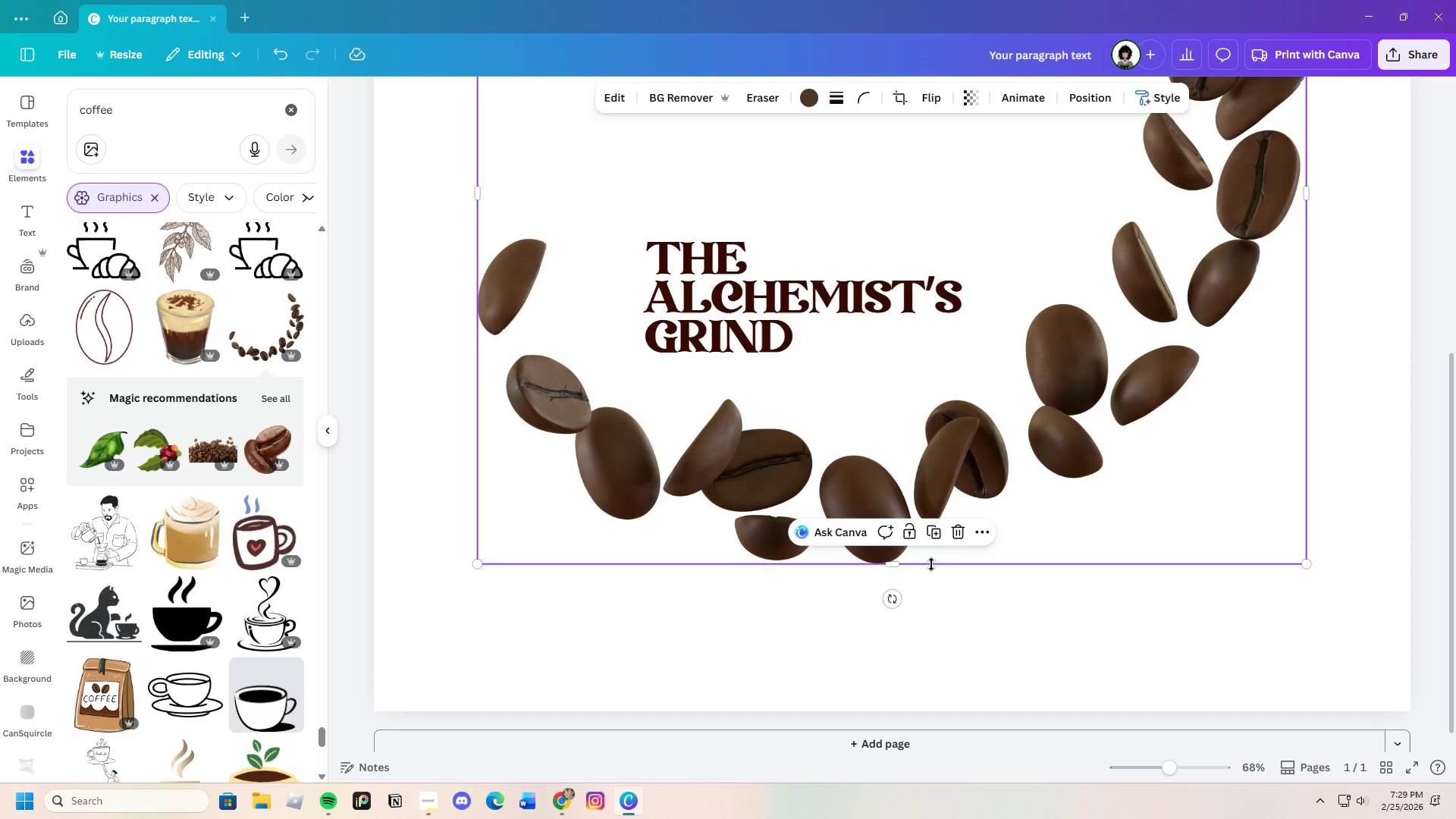 
left_click([965, 532])
 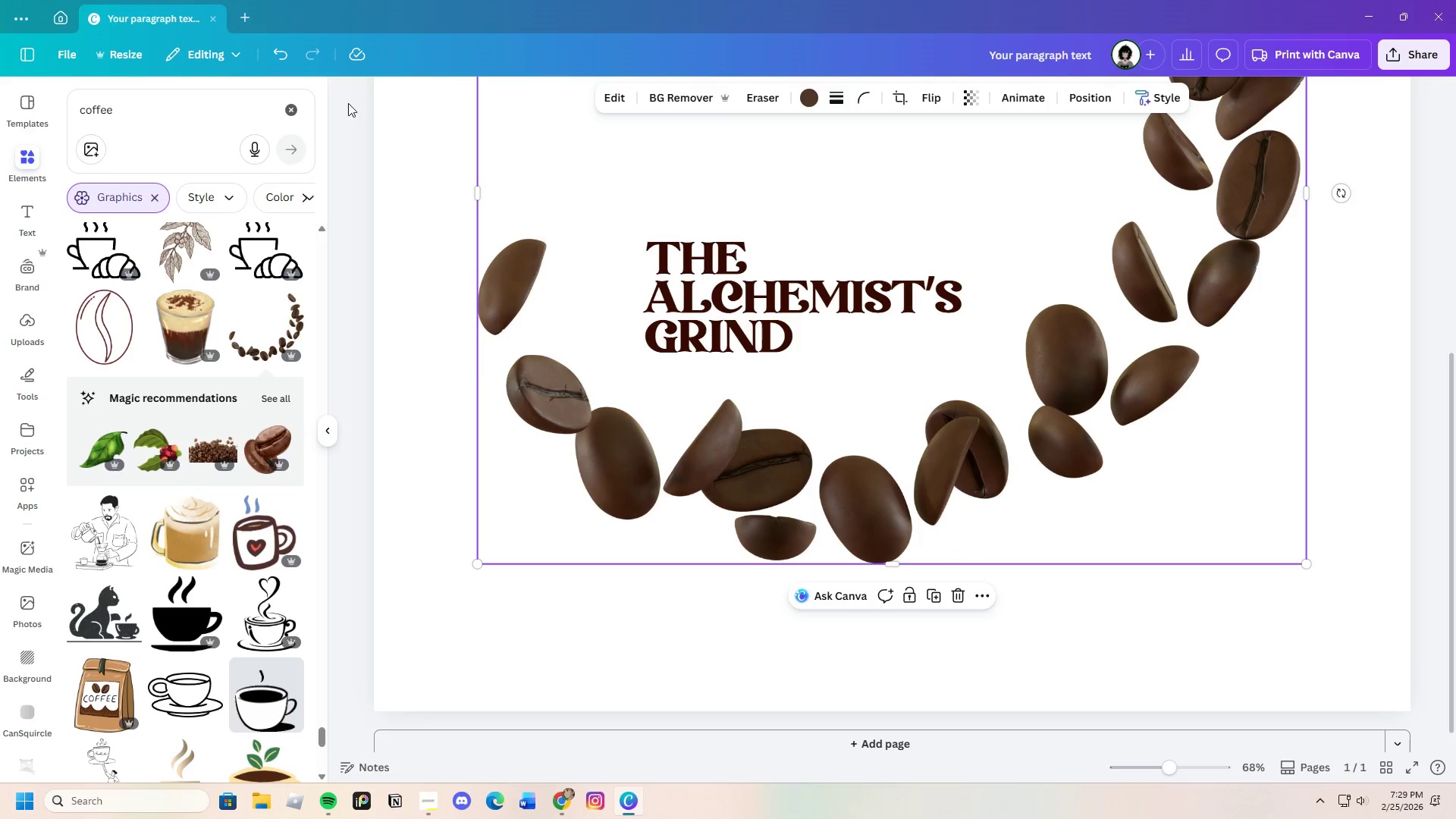 
left_click([282, 54])
 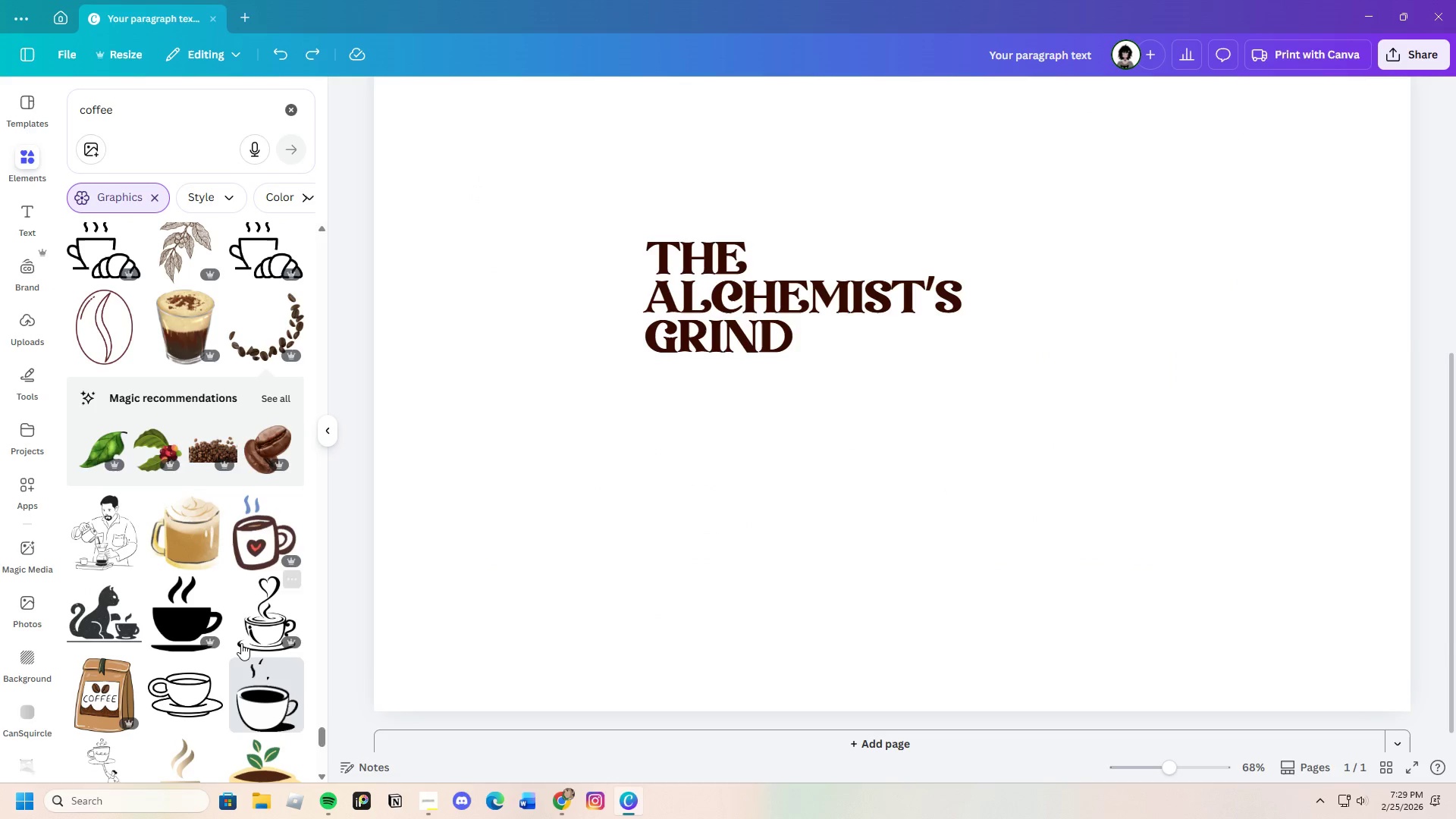 
scroll: coordinate [241, 644], scroll_direction: down, amount: 4.0
 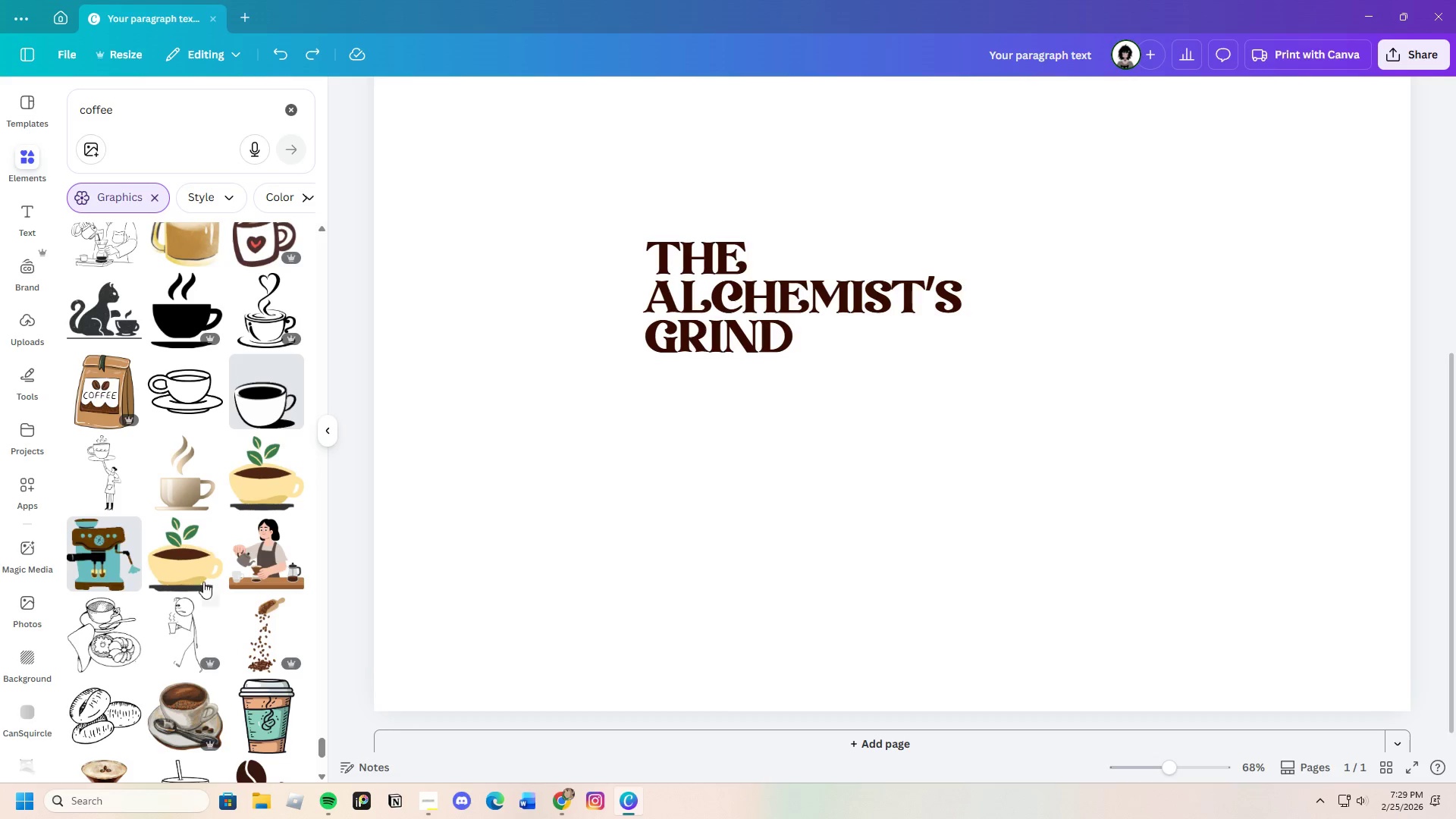 
left_click([198, 575])
 